 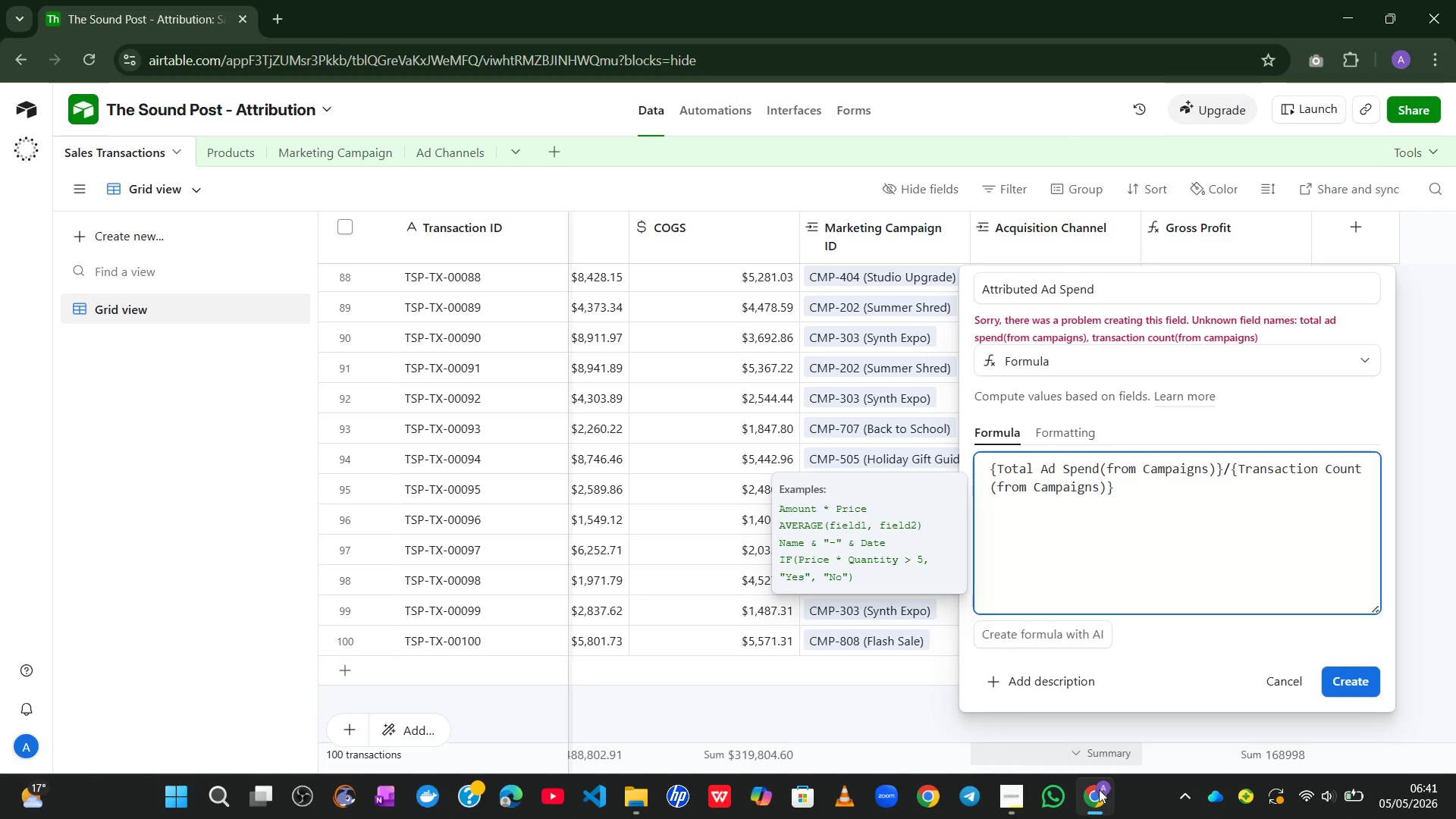 
key(Control+A)
 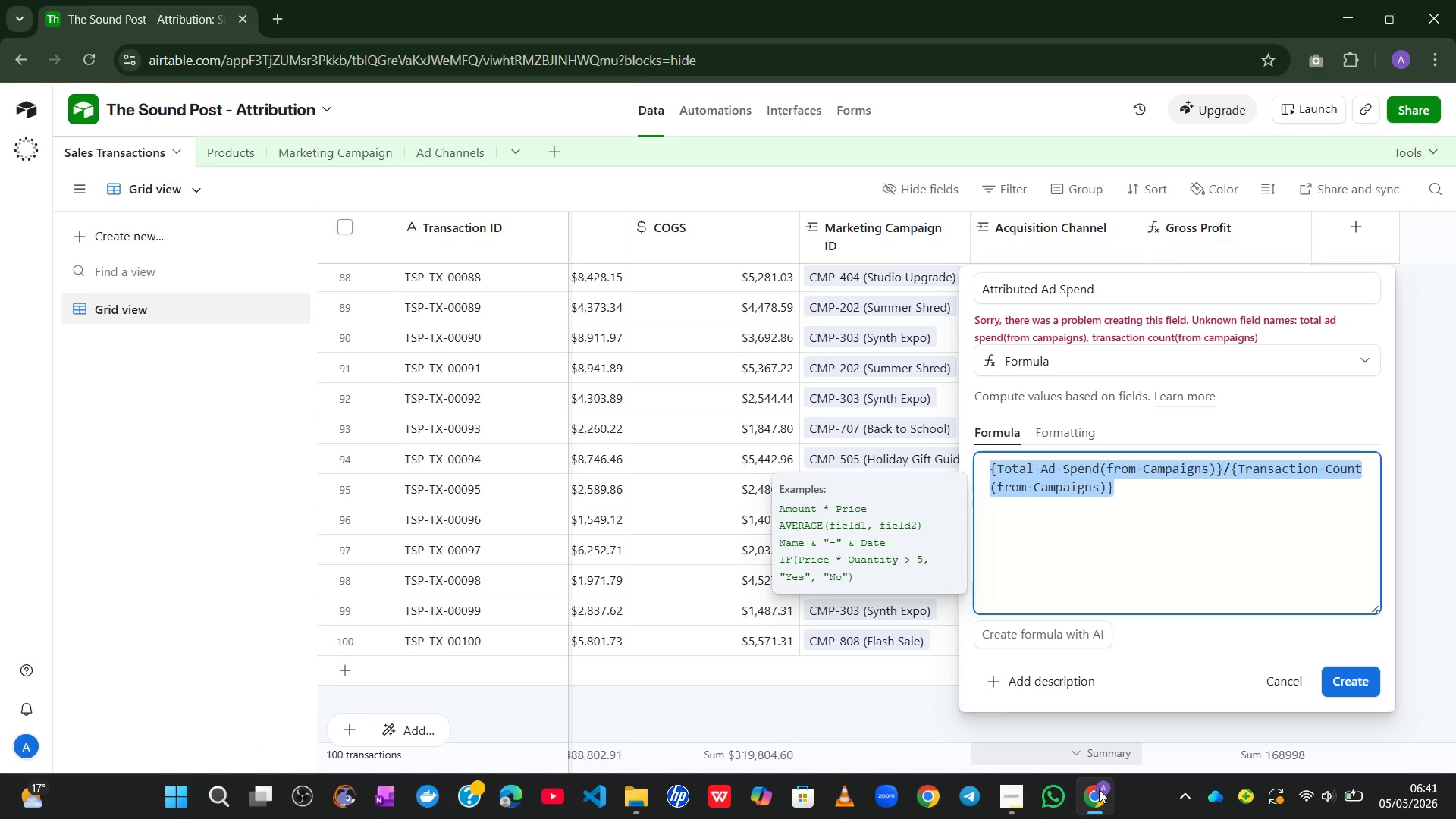 
key(Control+X)
 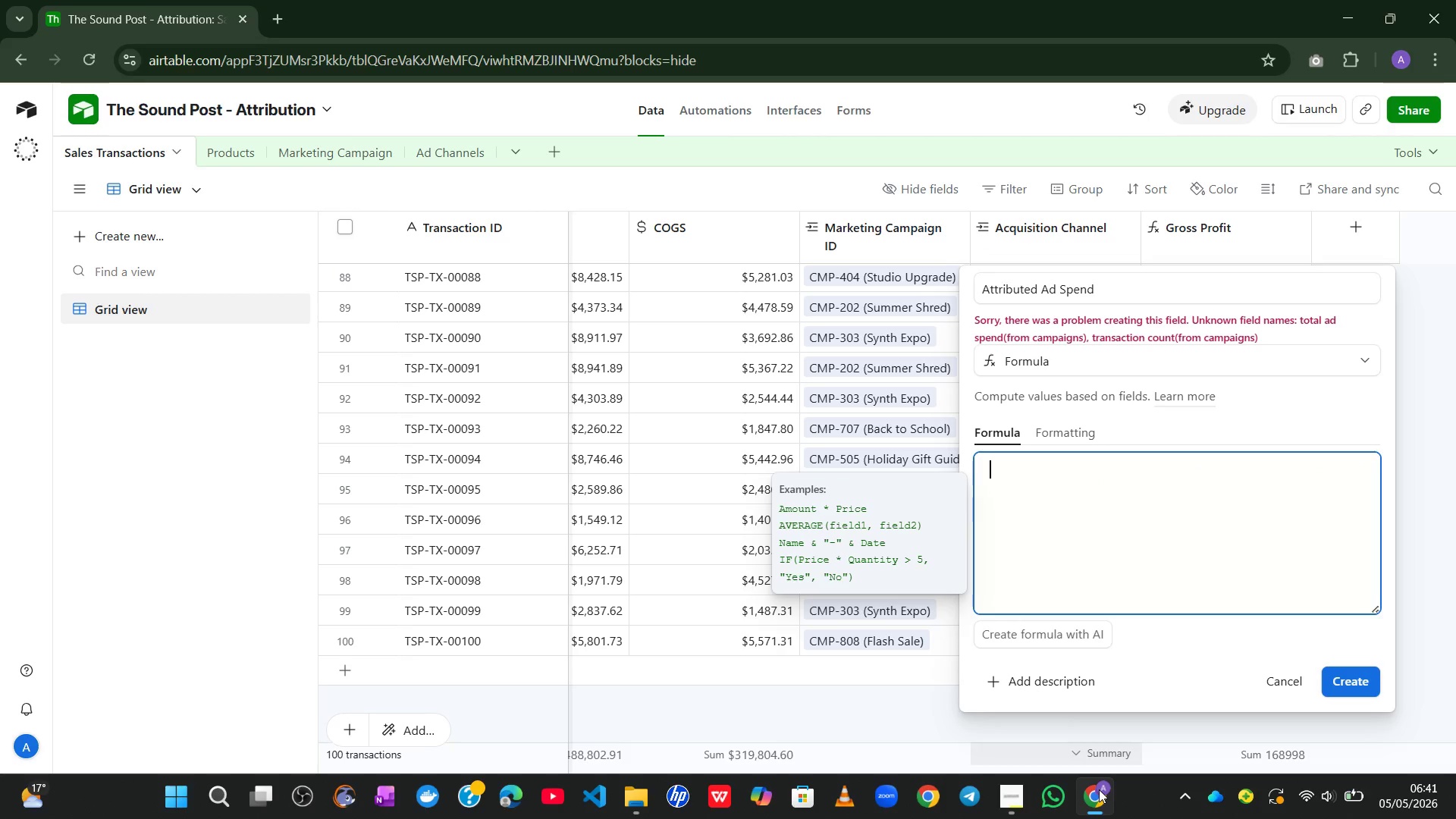 
key(Control+V)
 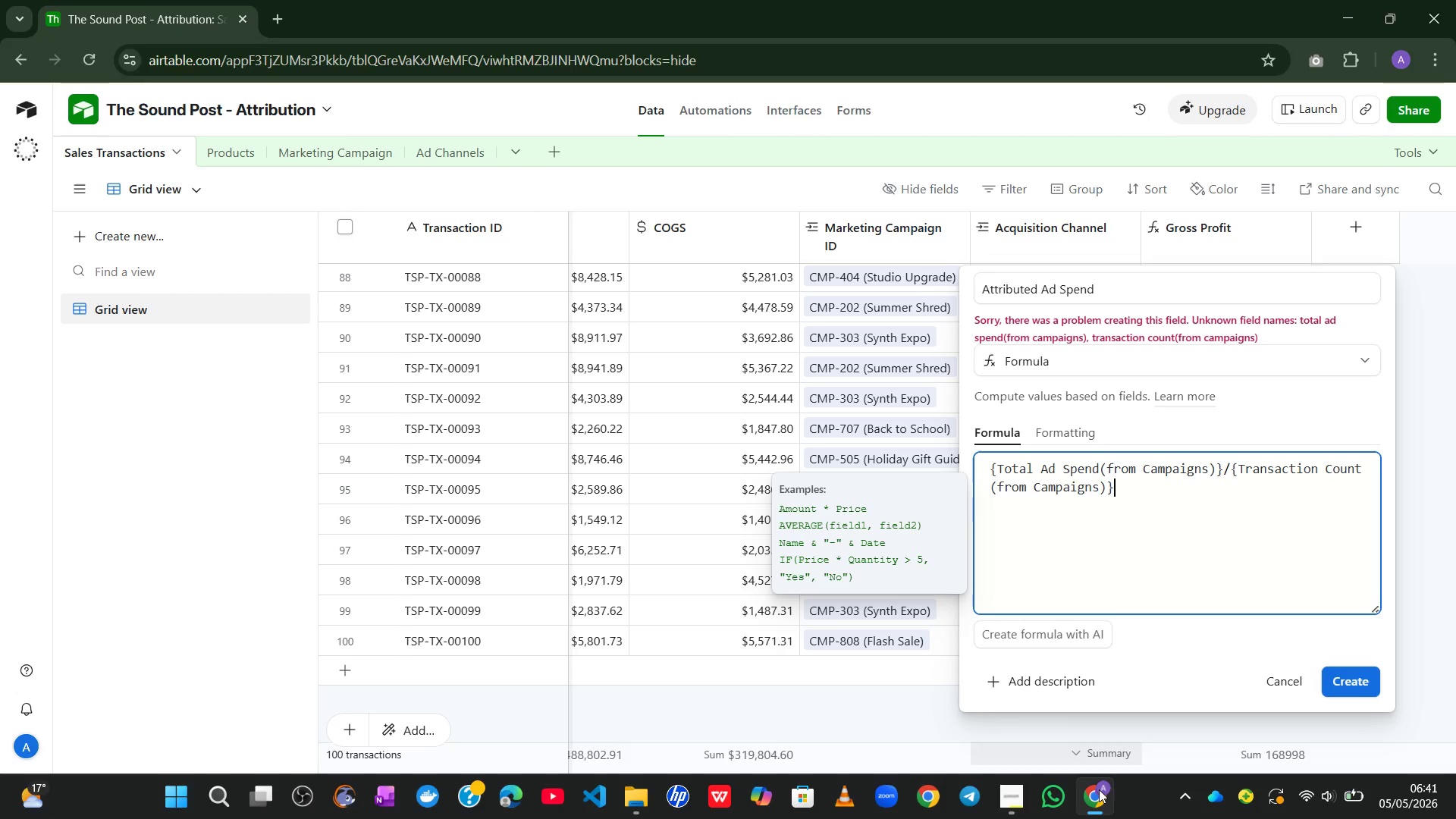 
key(Enter)
 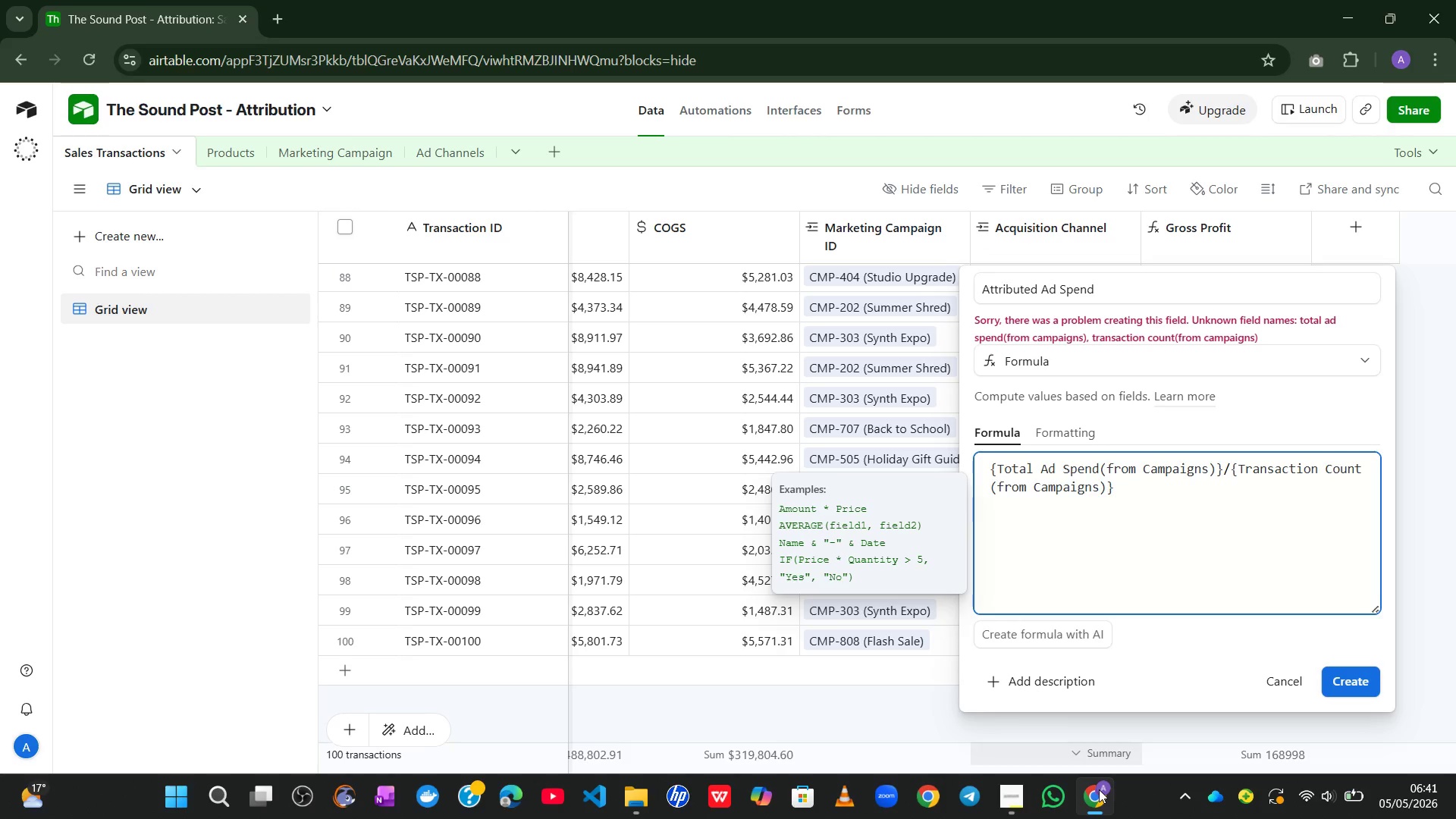 
key(Shift+A)
 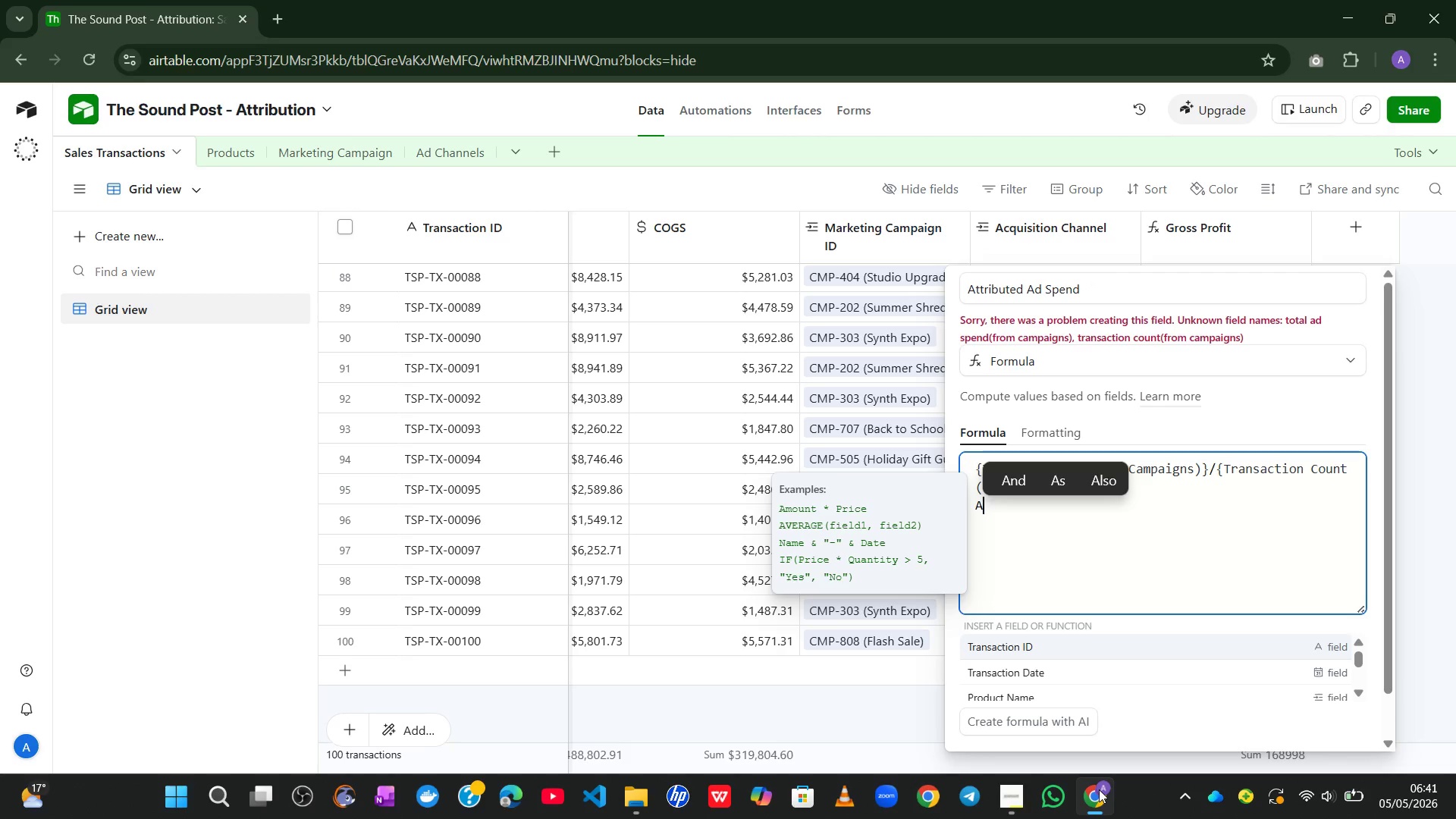 
key(Backspace)
 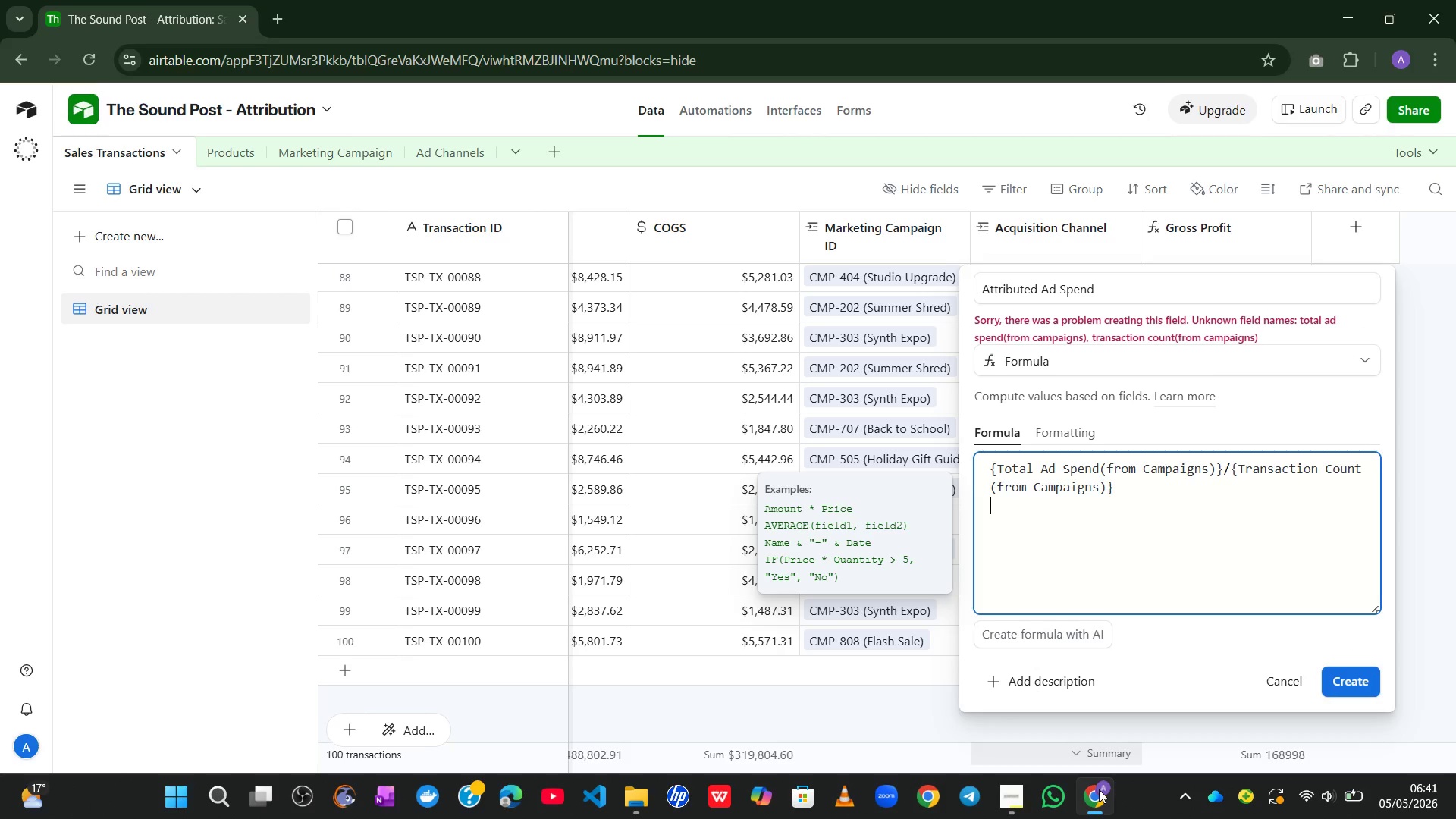 
hold_key(key=ShiftLeft, duration=0.5)
 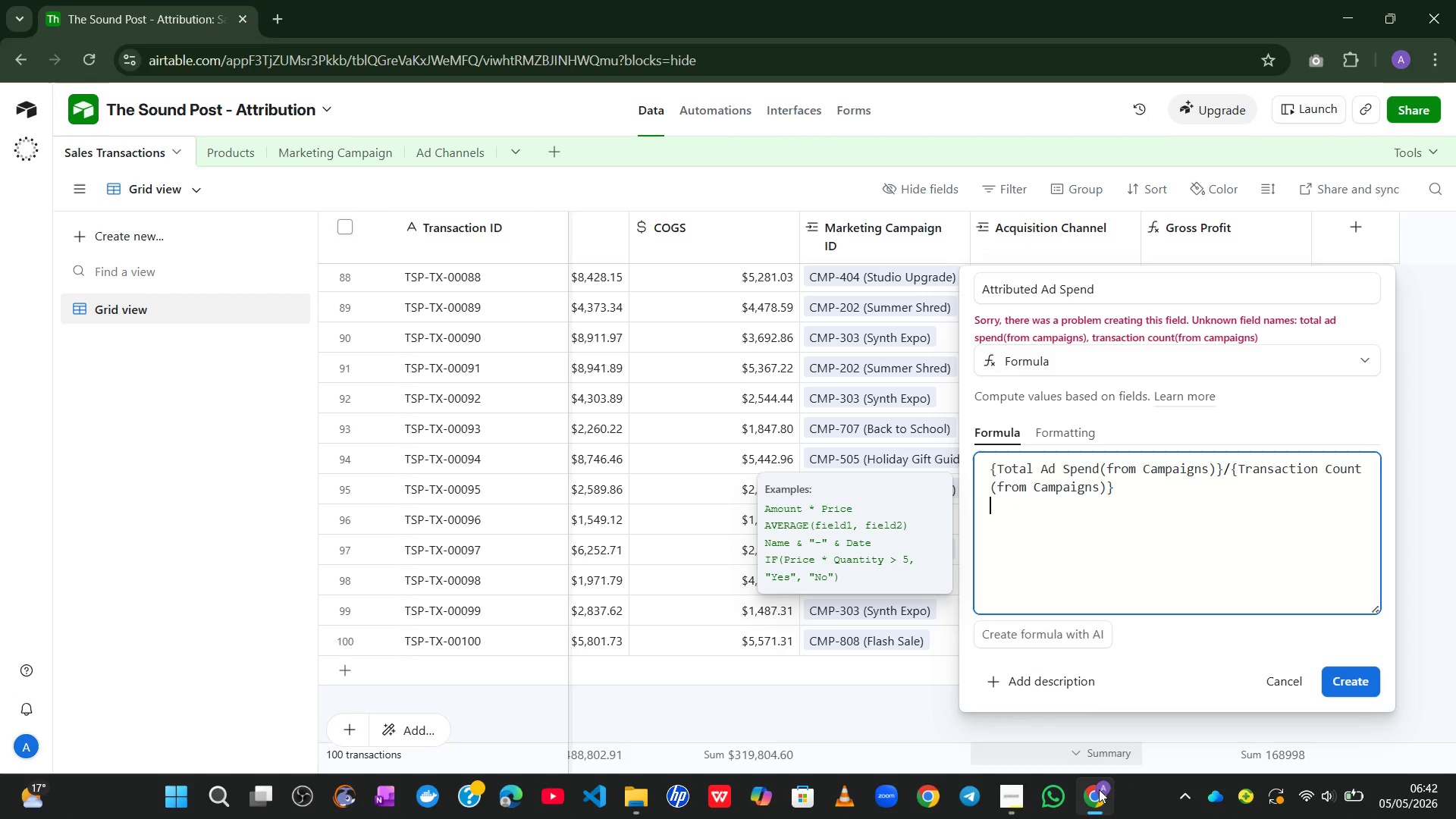 
key(Shift+A)
 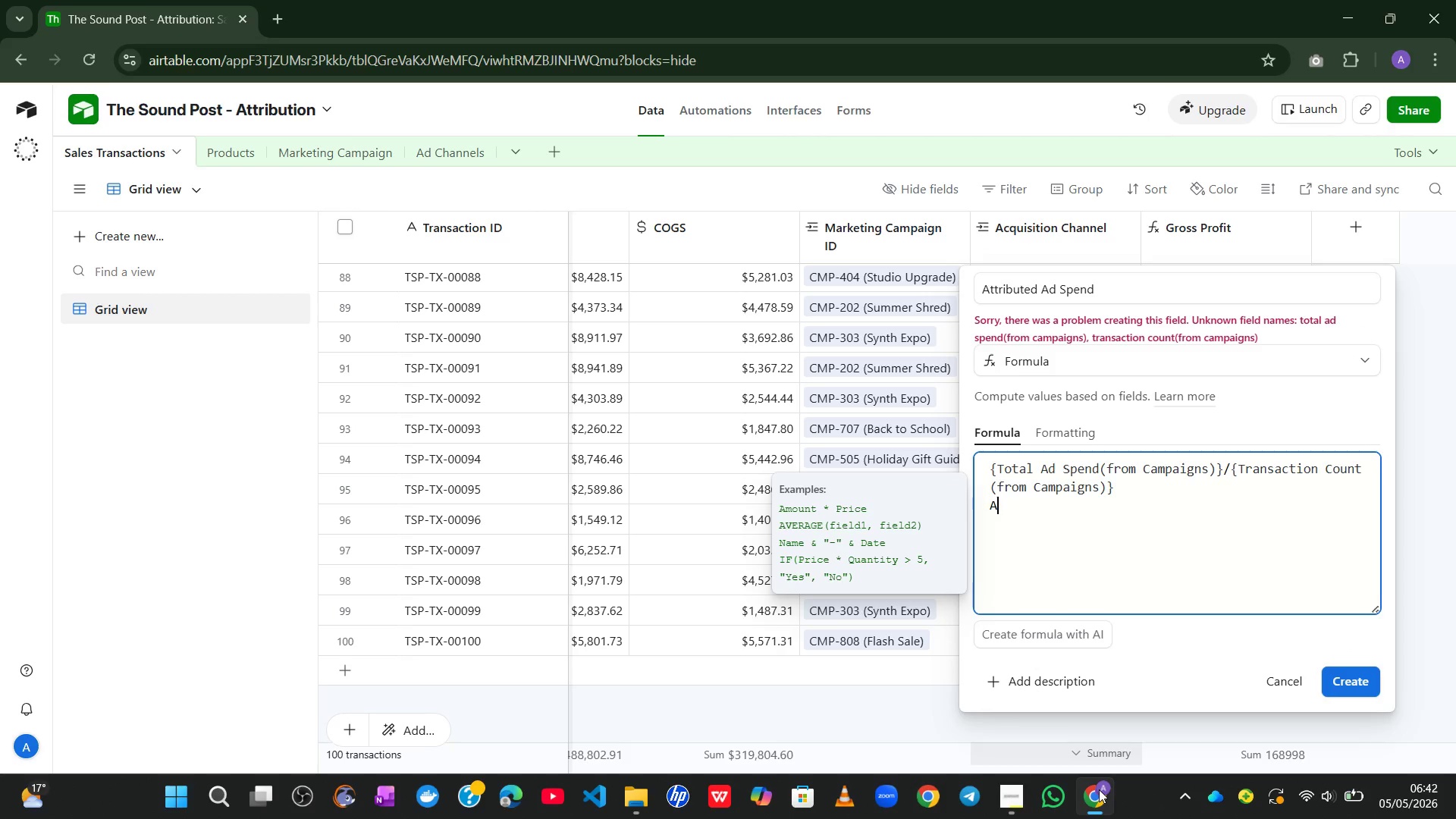 
key(Shift+Backspace)
 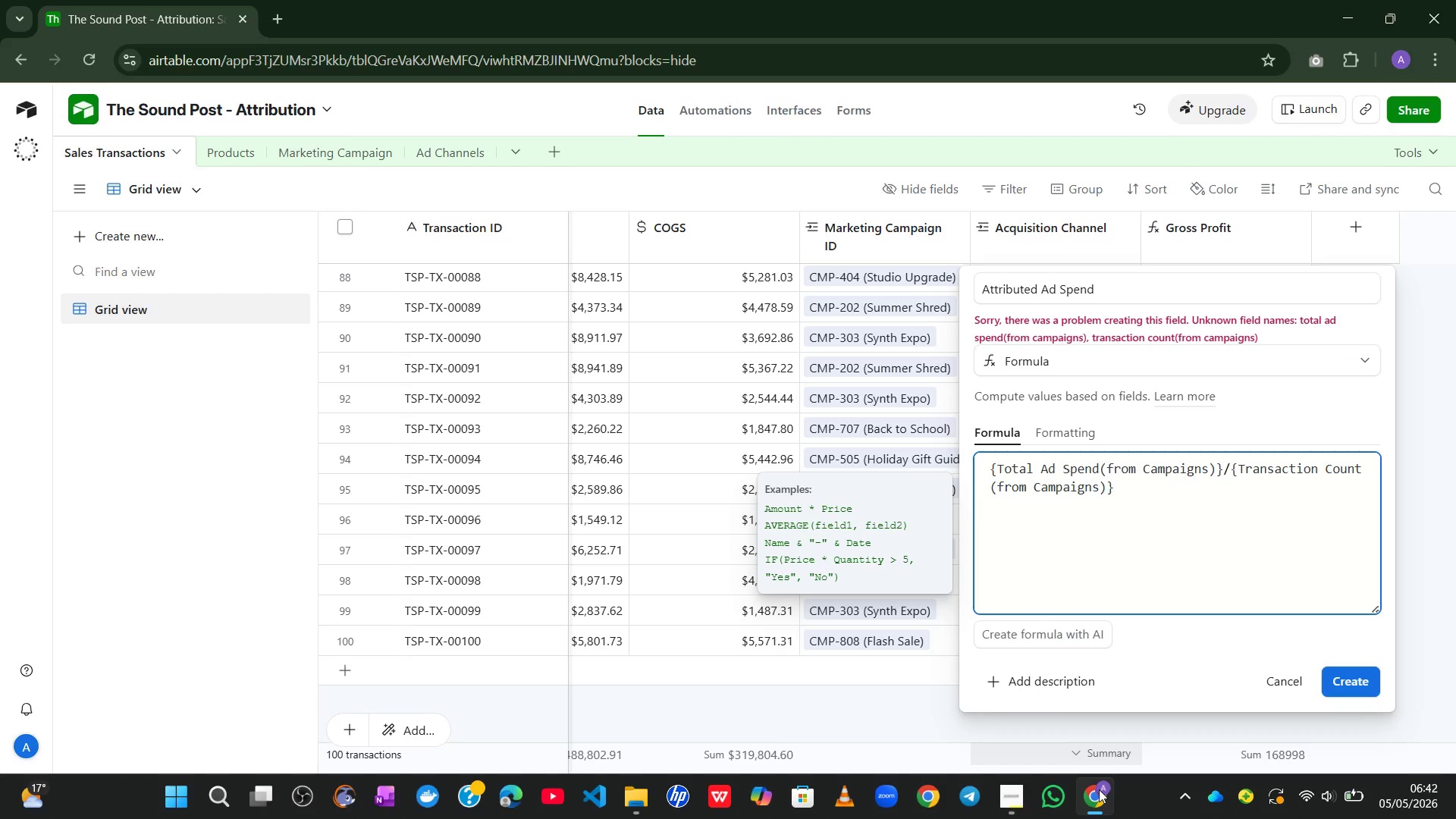 
key(Backspace)
 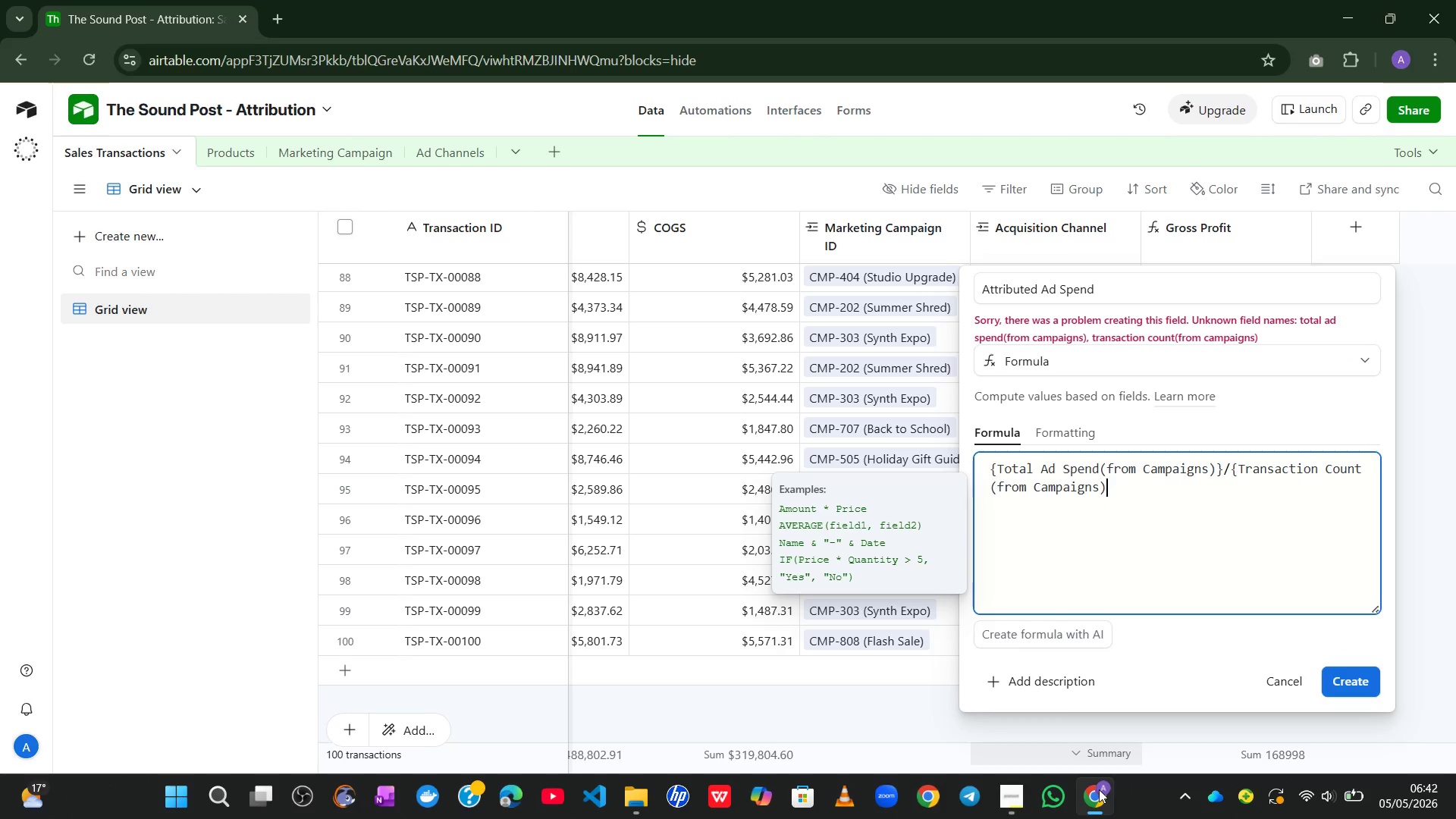 
hold_key(key=Backspace, duration=1.5)
 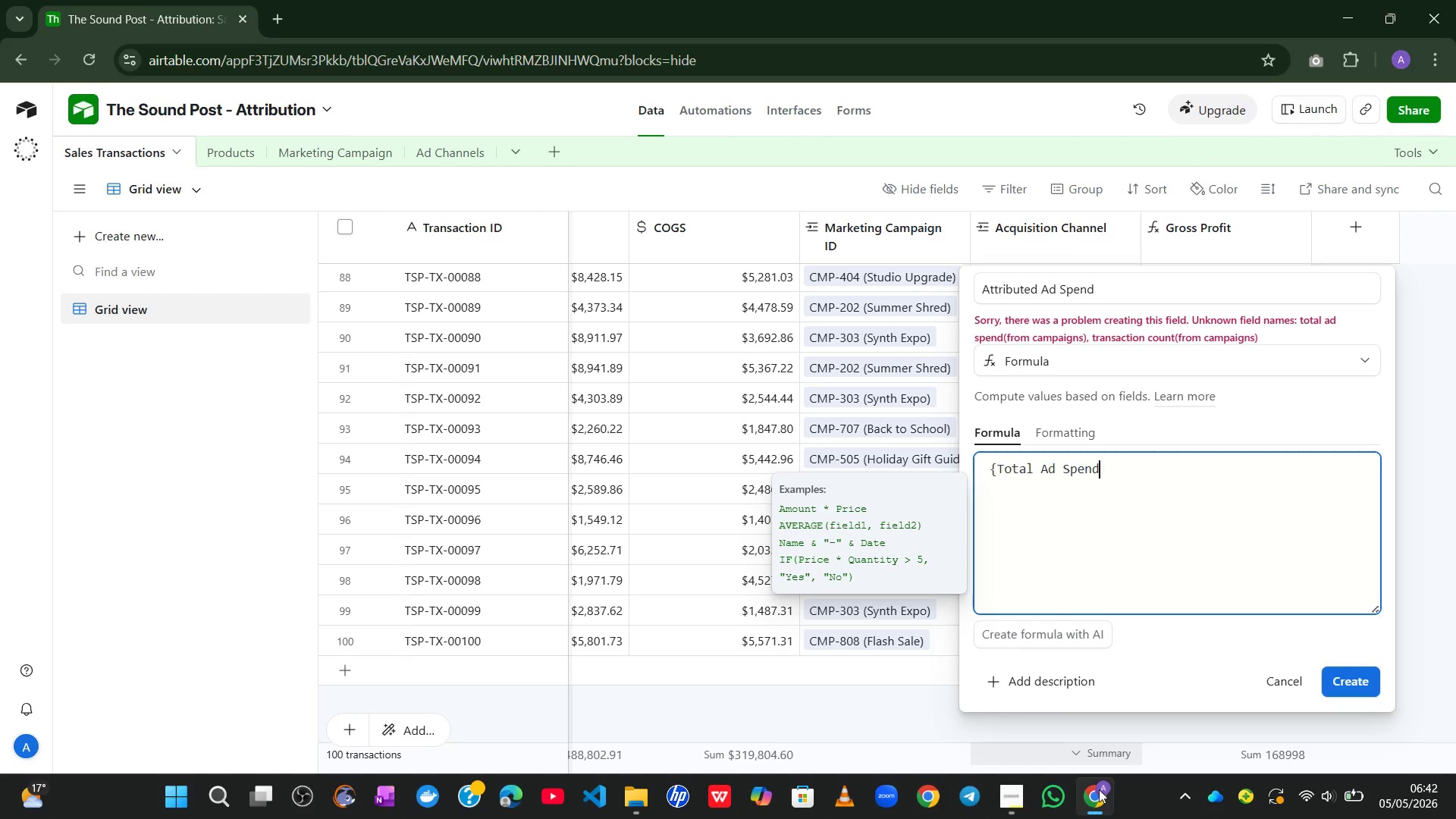 
hold_key(key=Backspace, duration=0.97)
 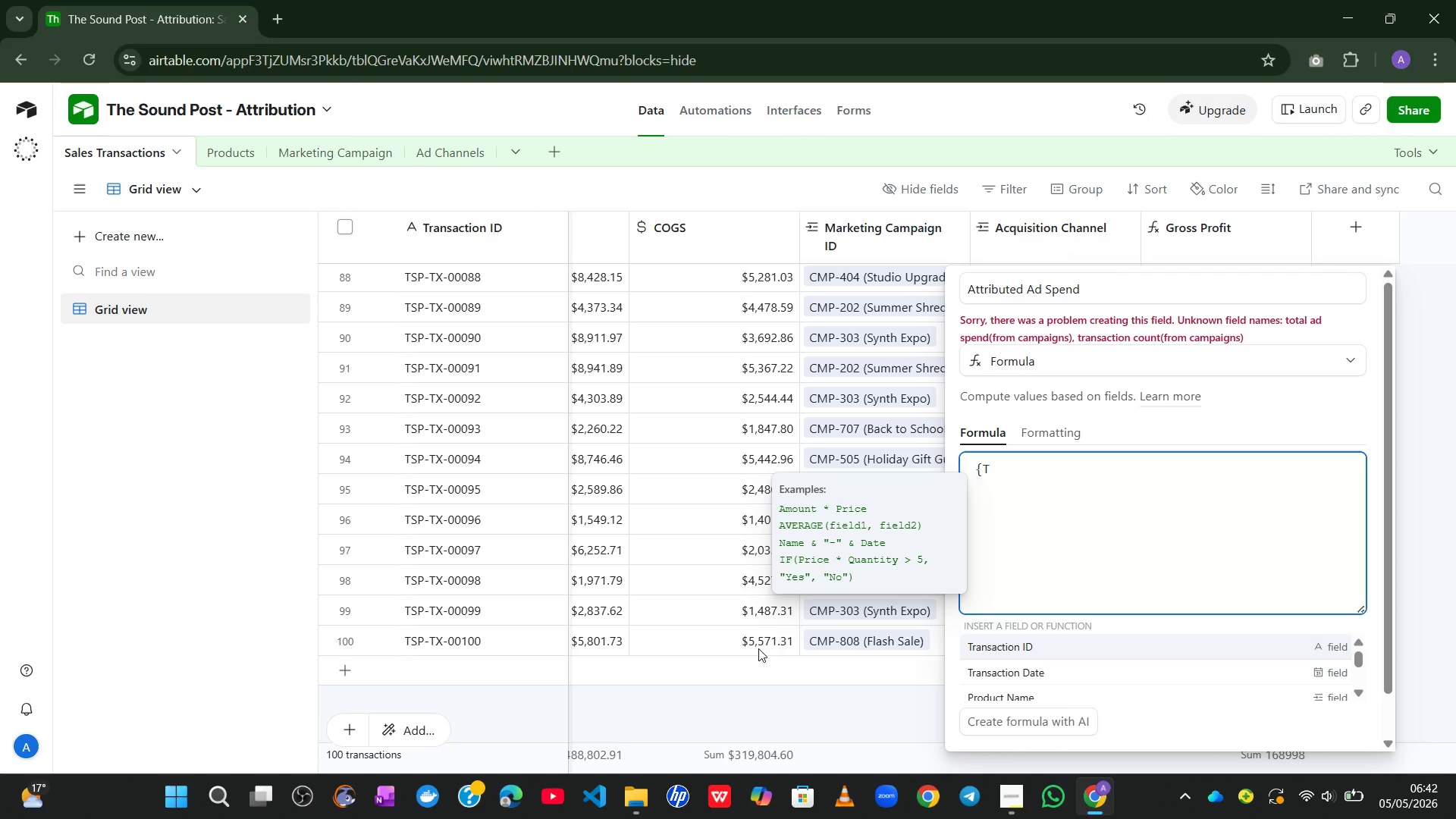 
key(Backspace)
 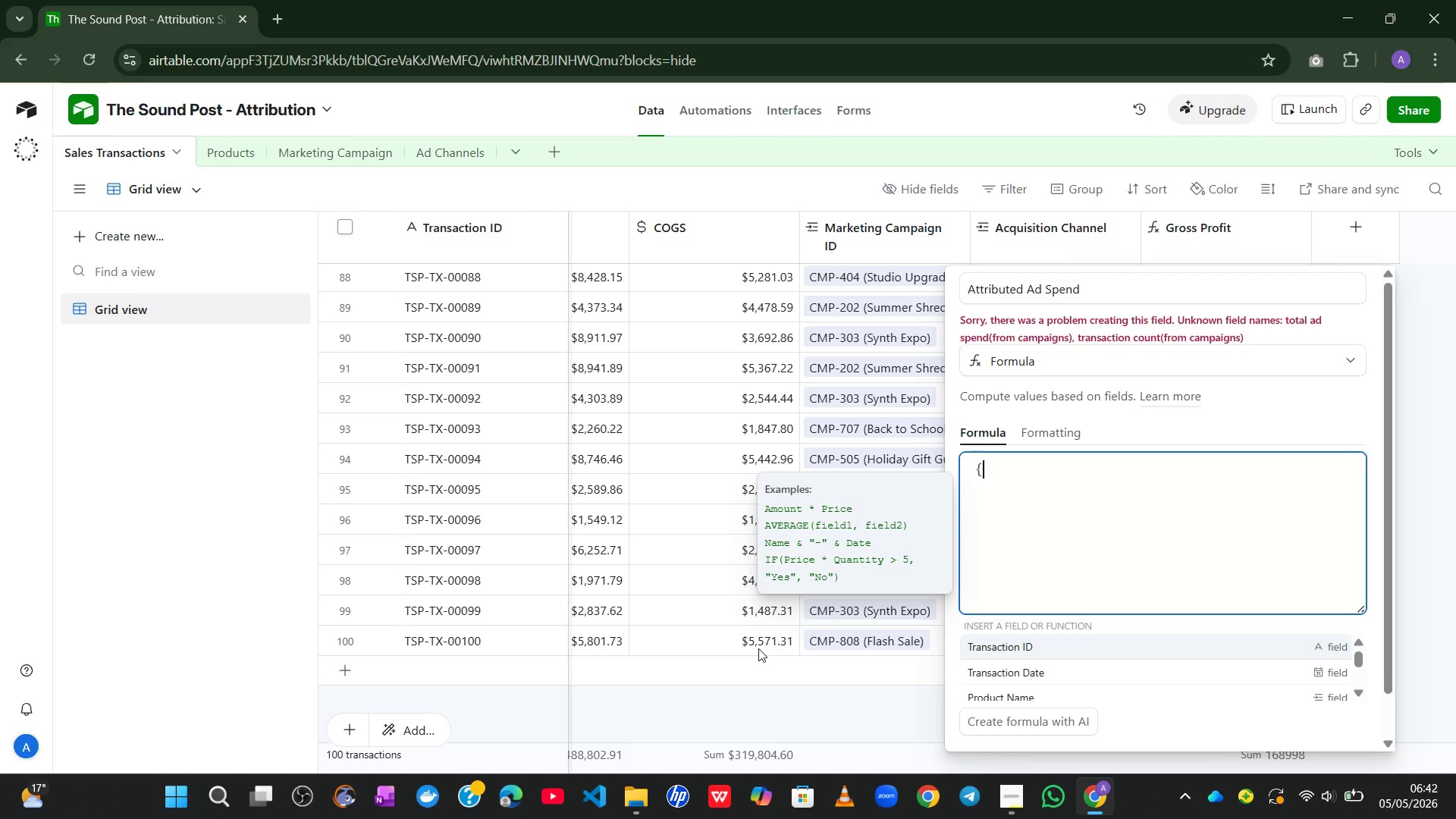 
key(Backspace)
 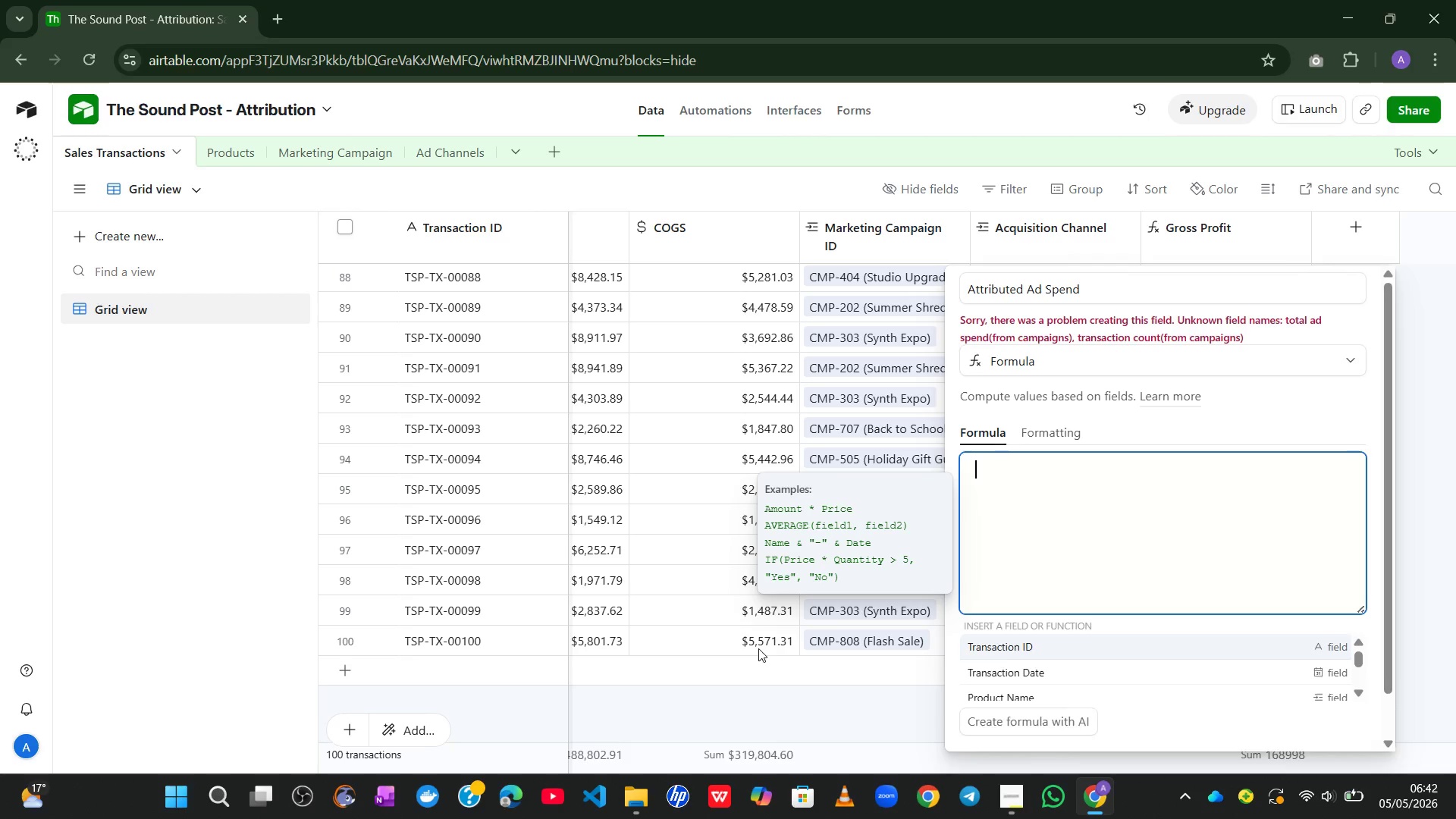 
key(Backspace)
 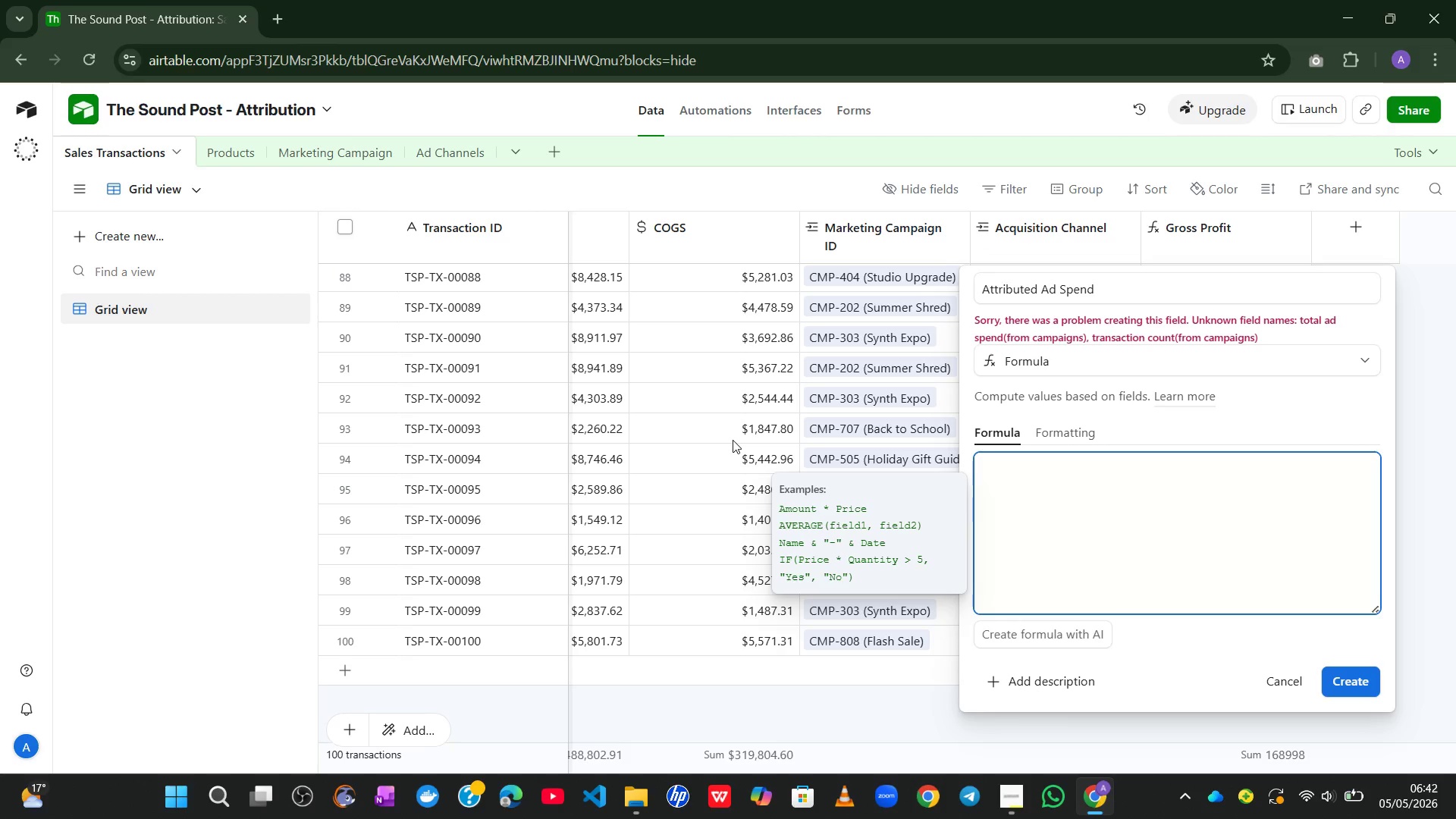 
wait(22.38)
 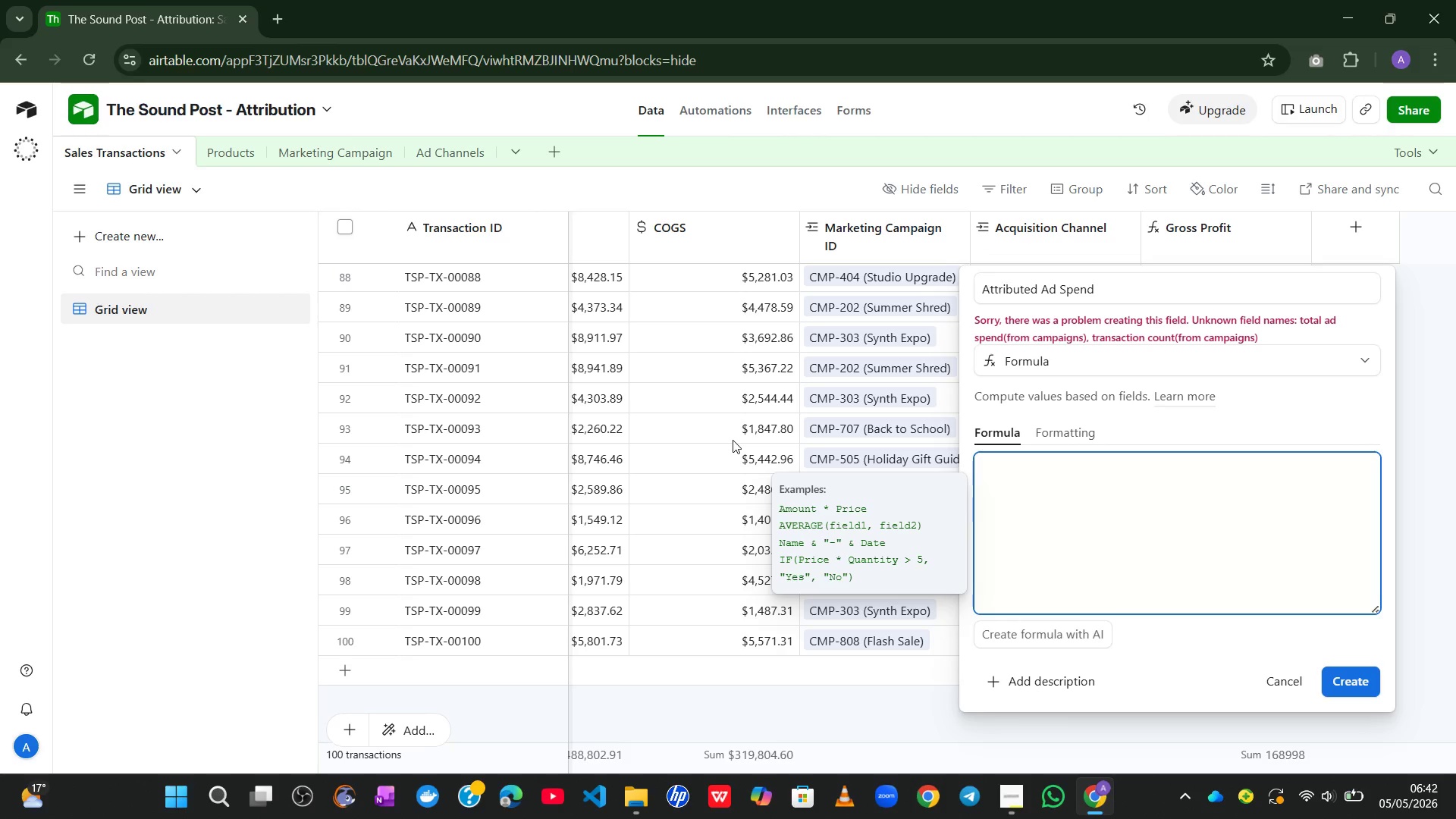 
key(T)
 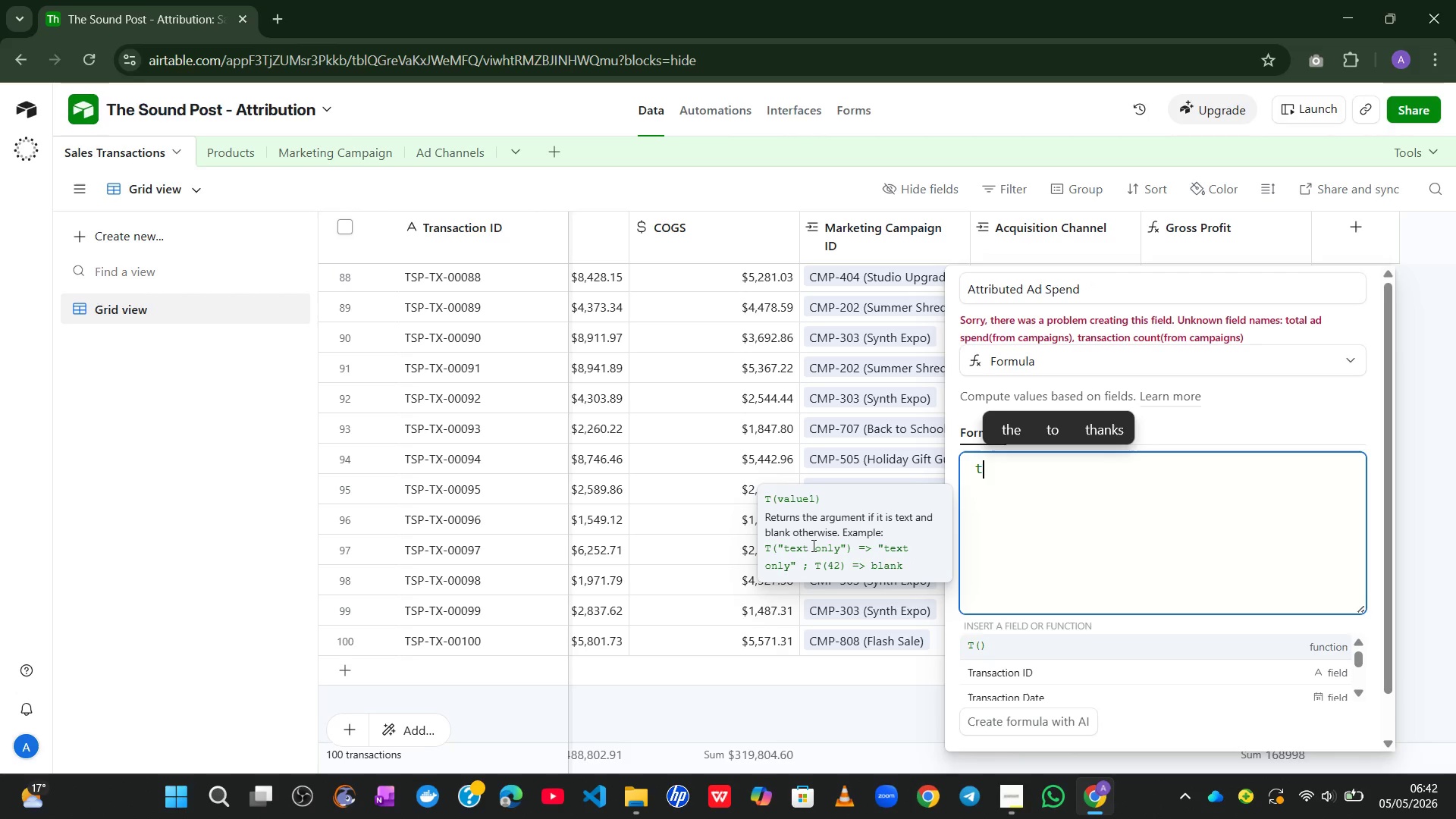 
mouse_move([1112, 639])
 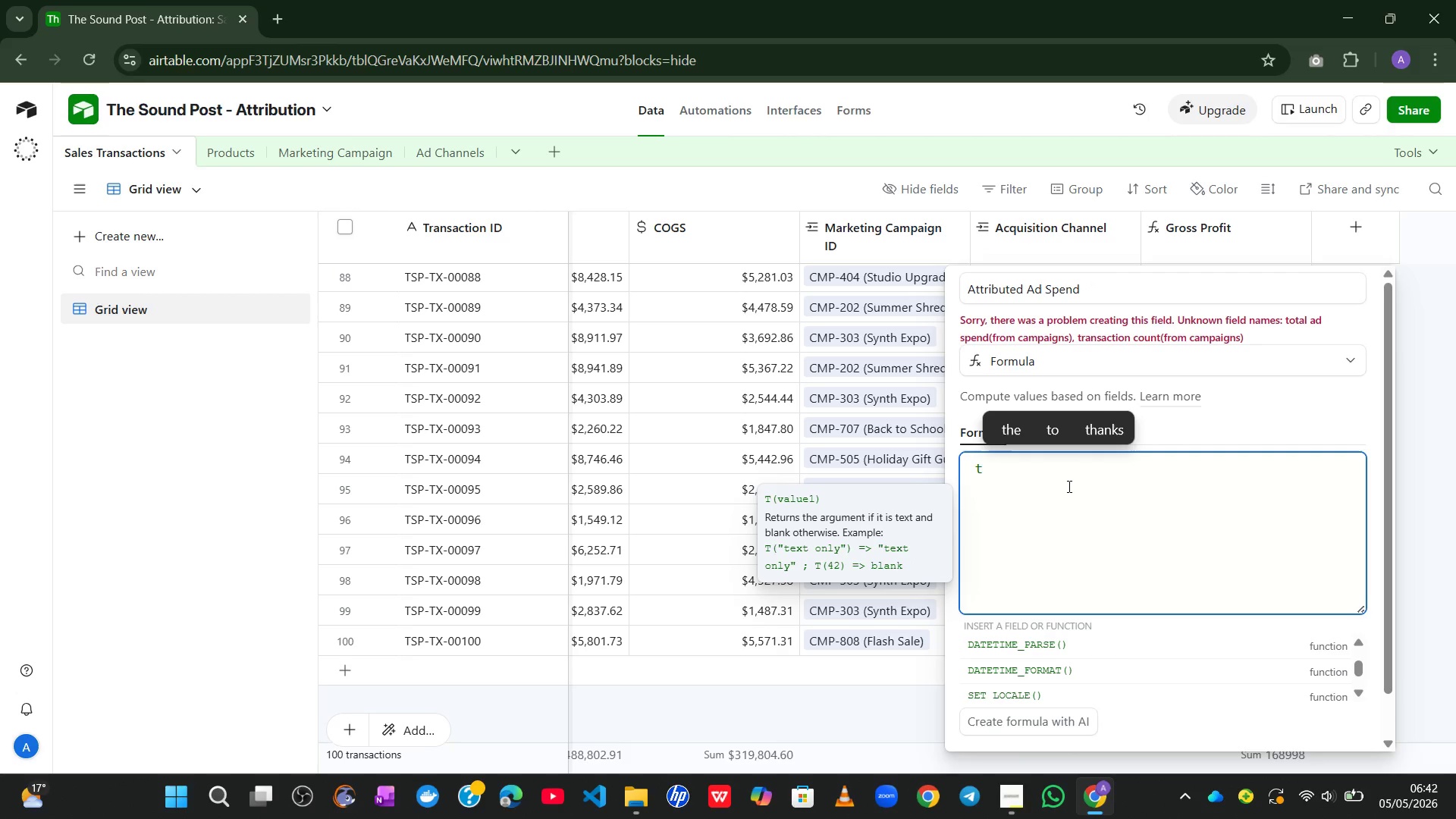 
left_click([1067, 485])
 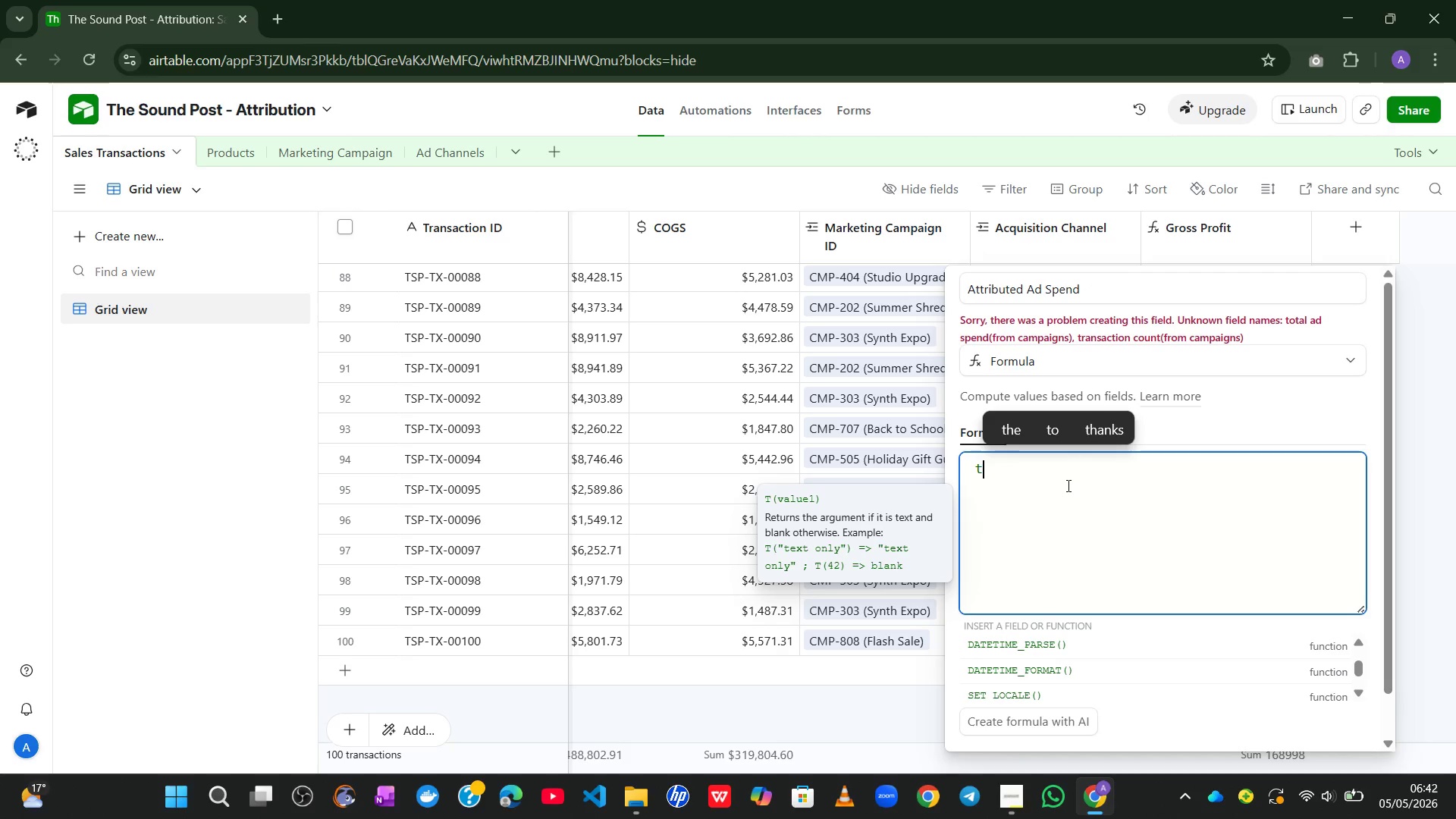 
type(otal )
 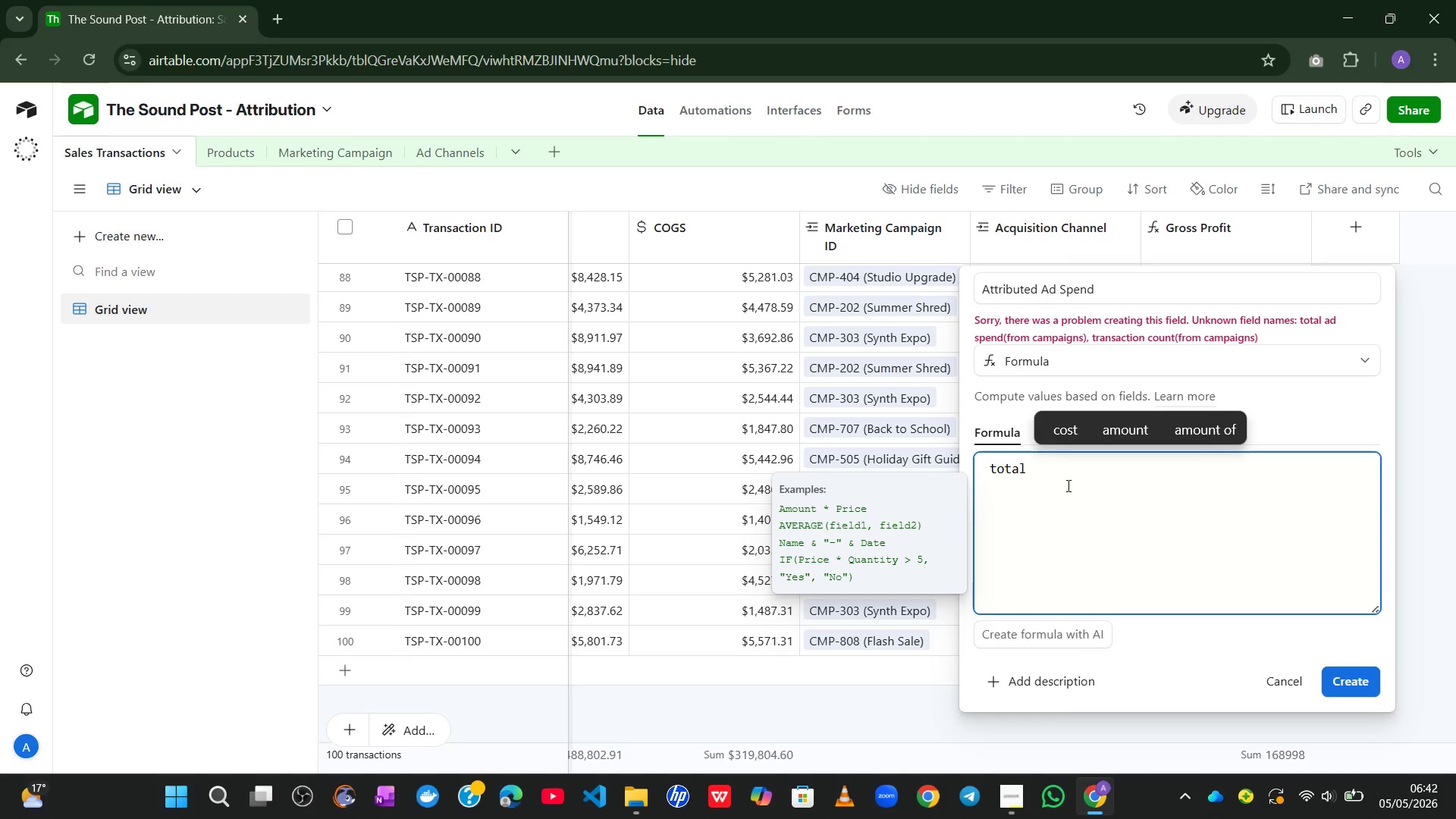 
key(Control+A)
 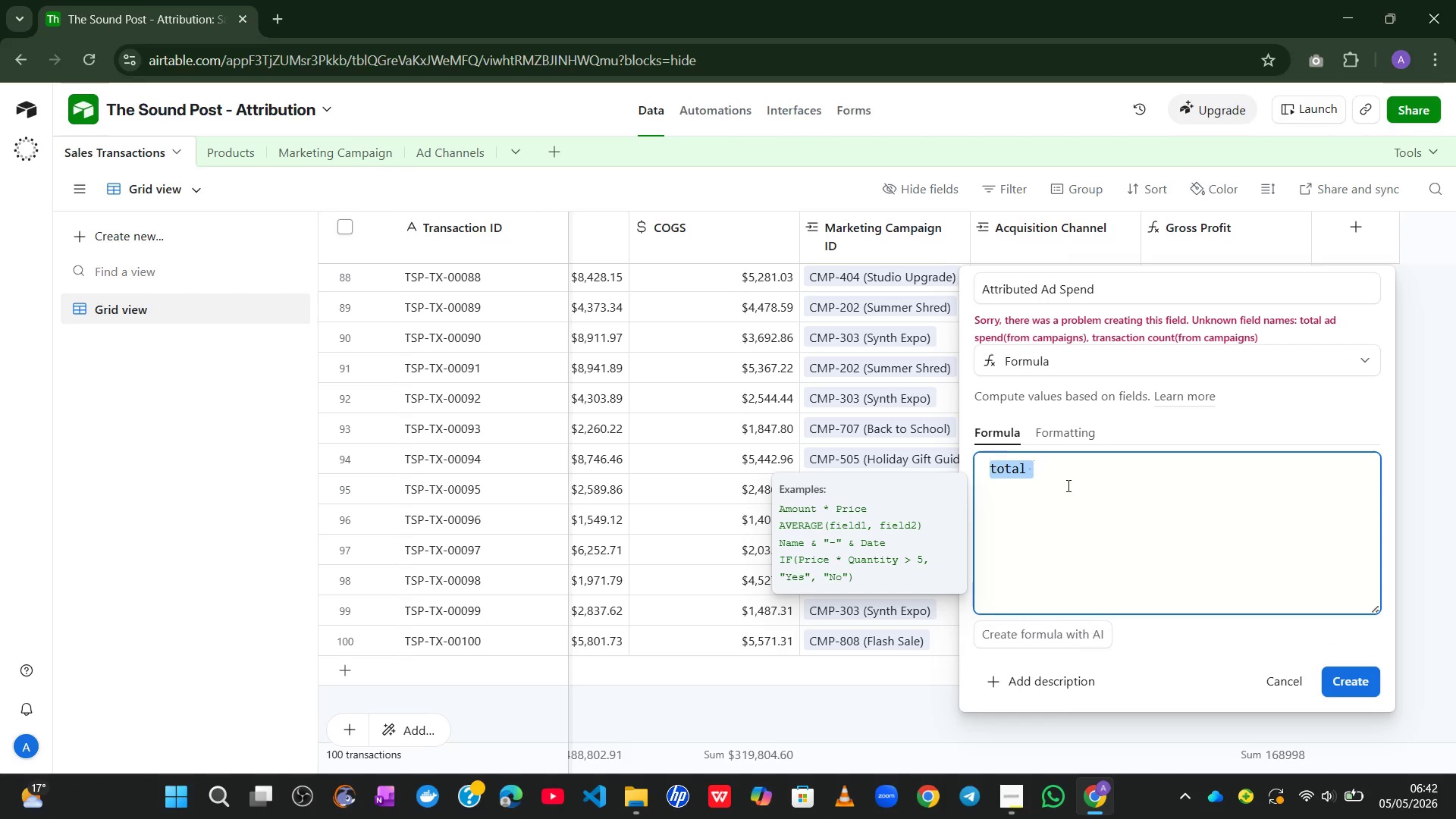 
key(Control+V)
 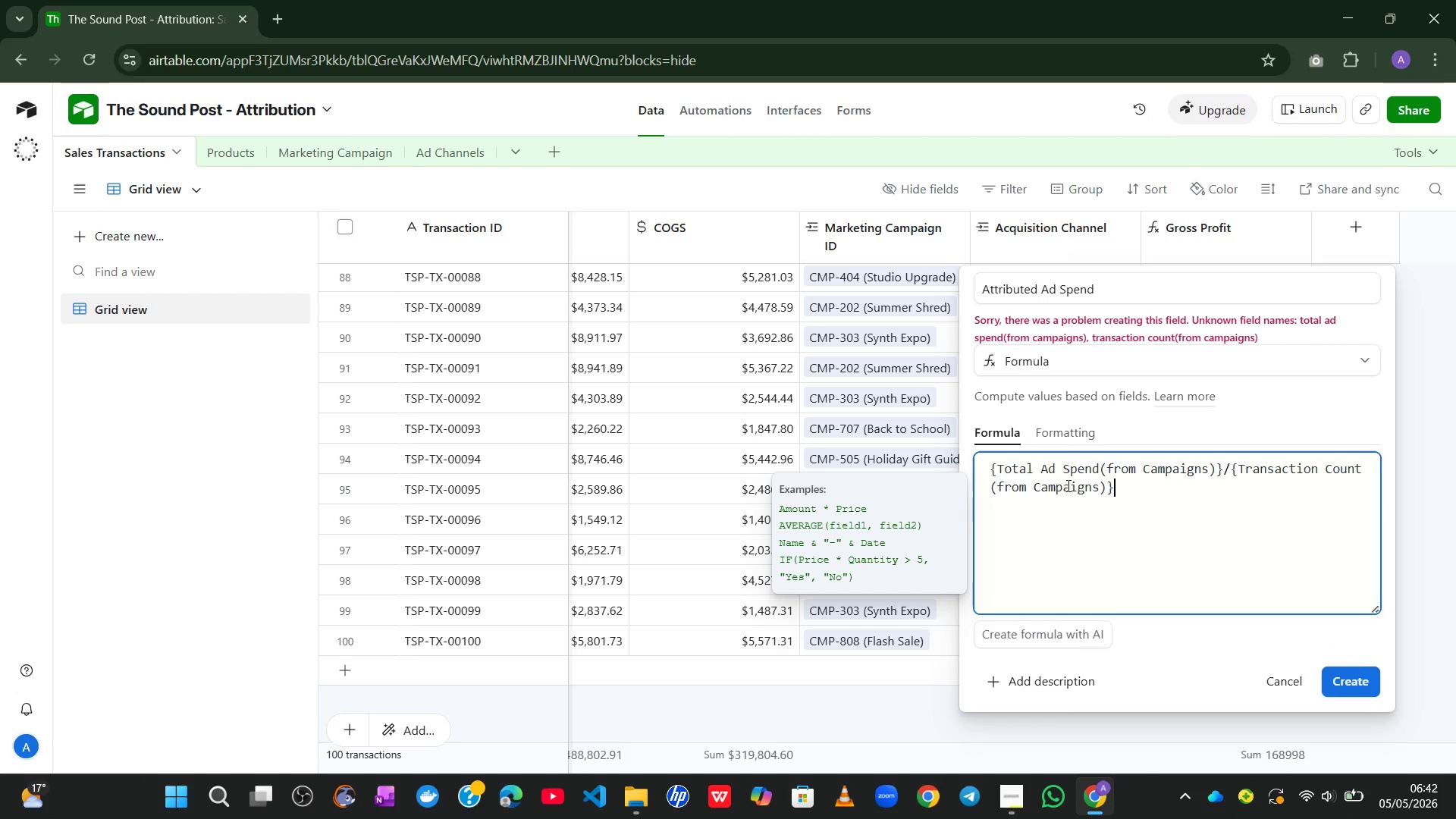 
wait(10.11)
 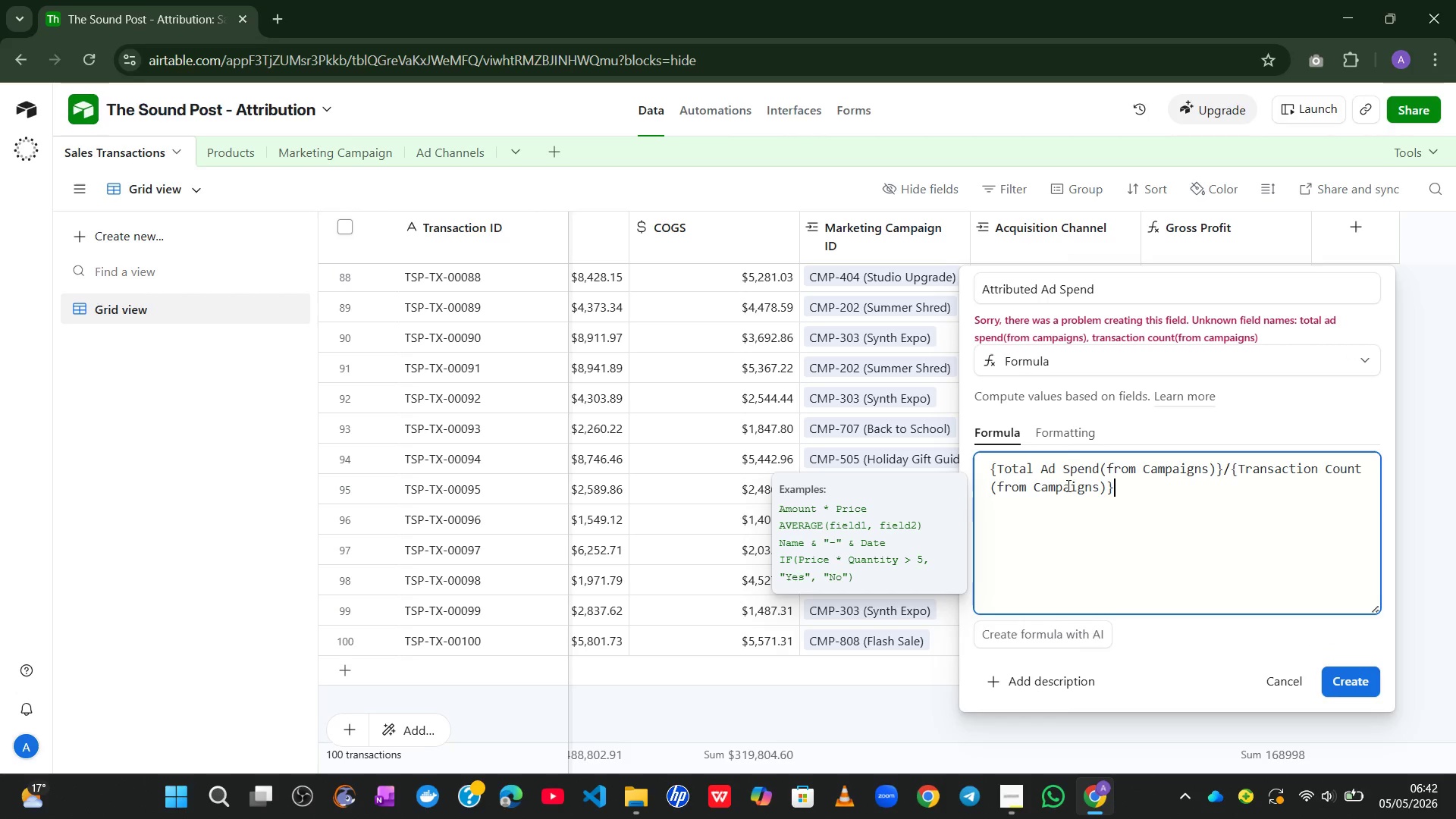 
left_click_drag(start_coordinate=[764, 169], to_coordinate=[1262, 358])
 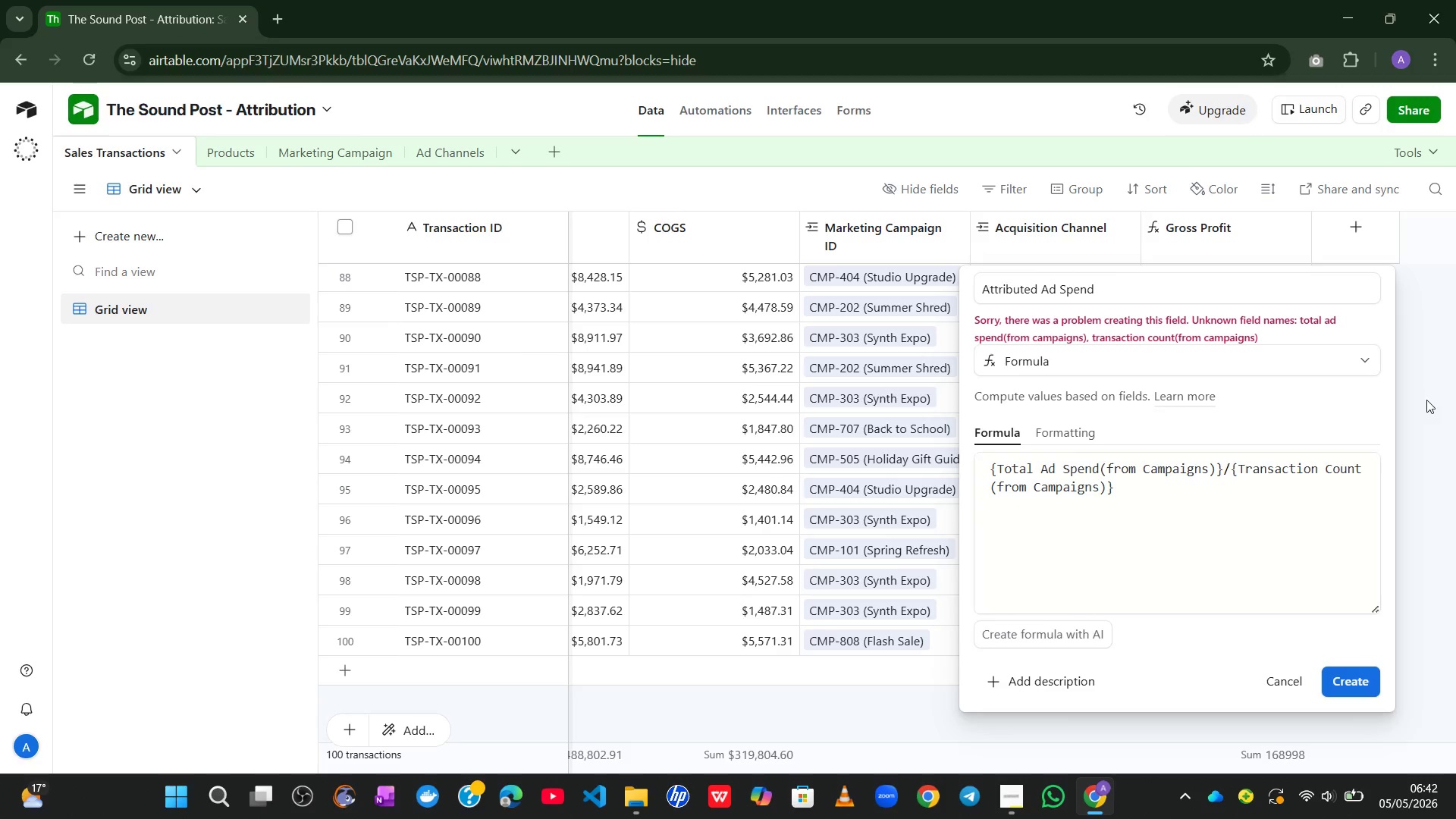 
left_click_drag(start_coordinate=[1426, 400], to_coordinate=[858, 453])
 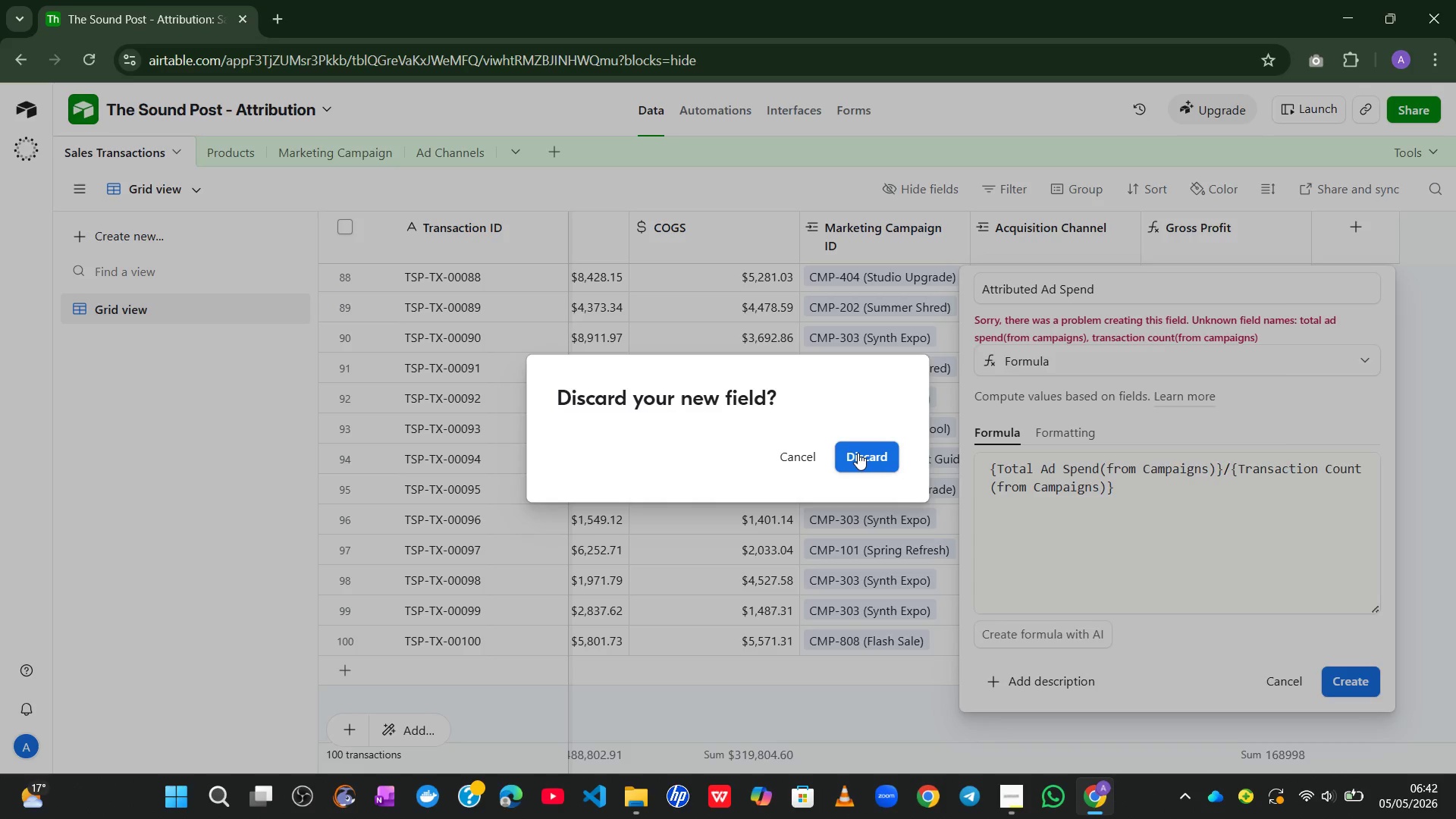 
left_click([858, 453])
 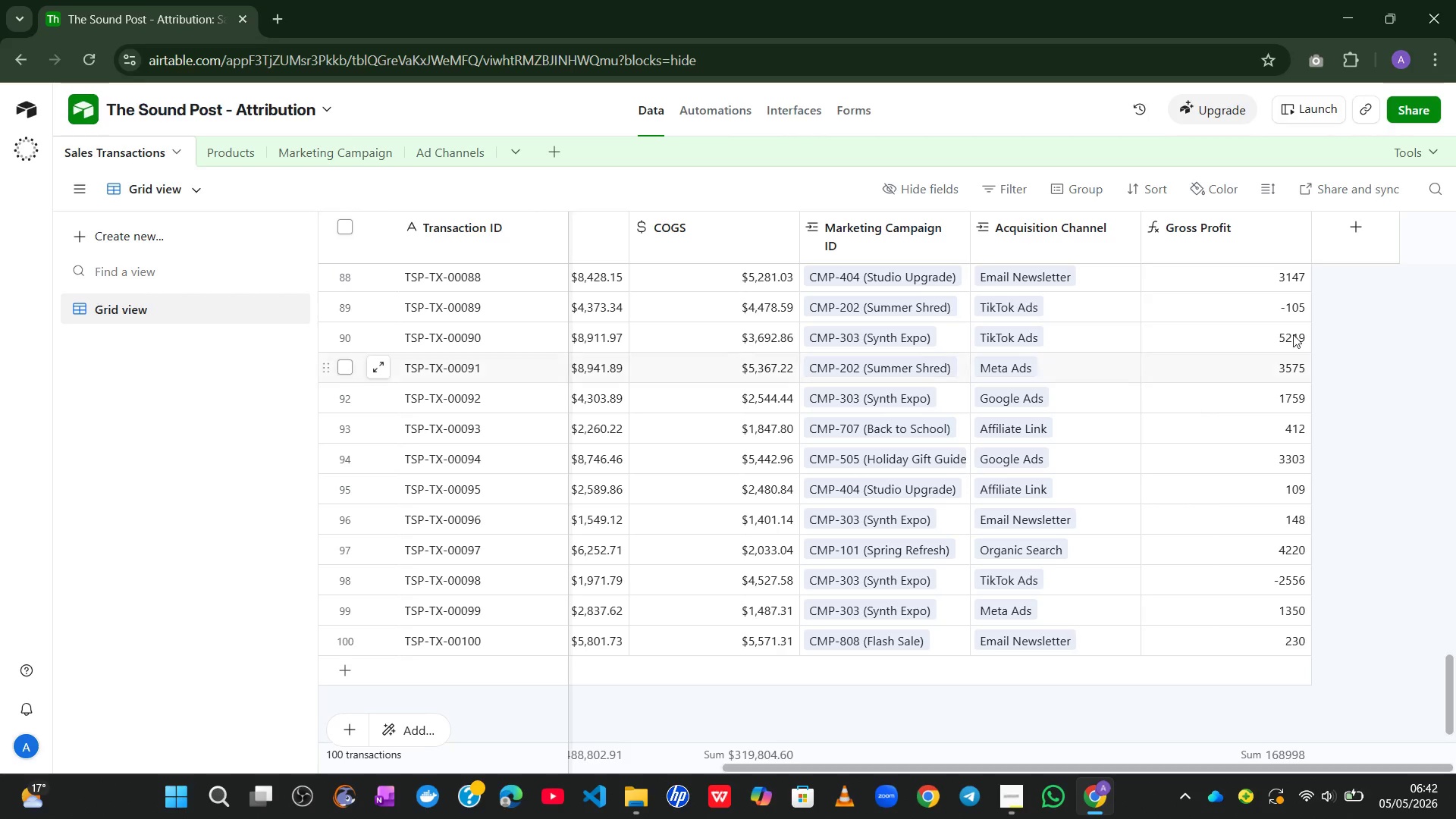 
left_click([1372, 246])
 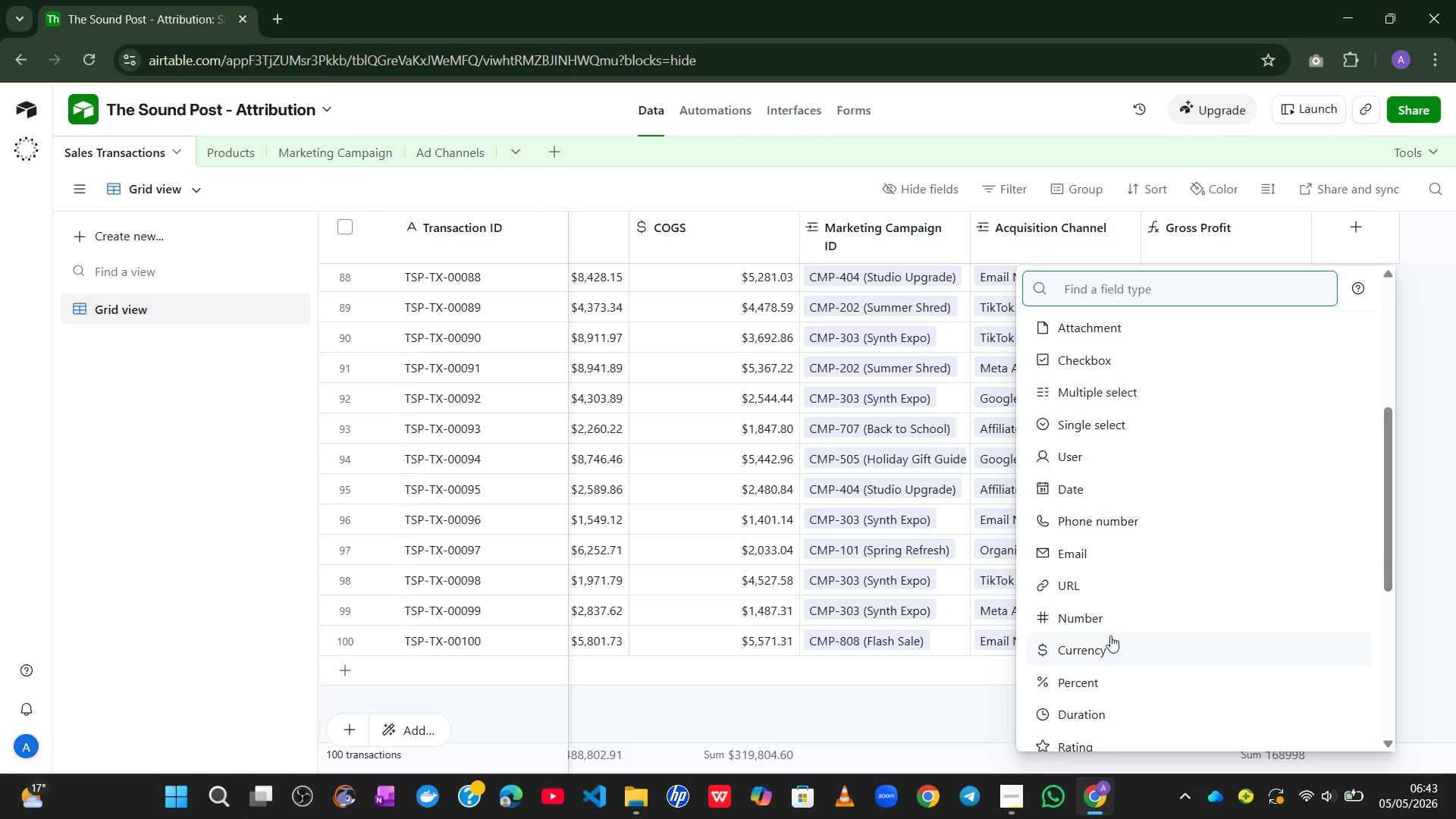 
wait(6.95)
 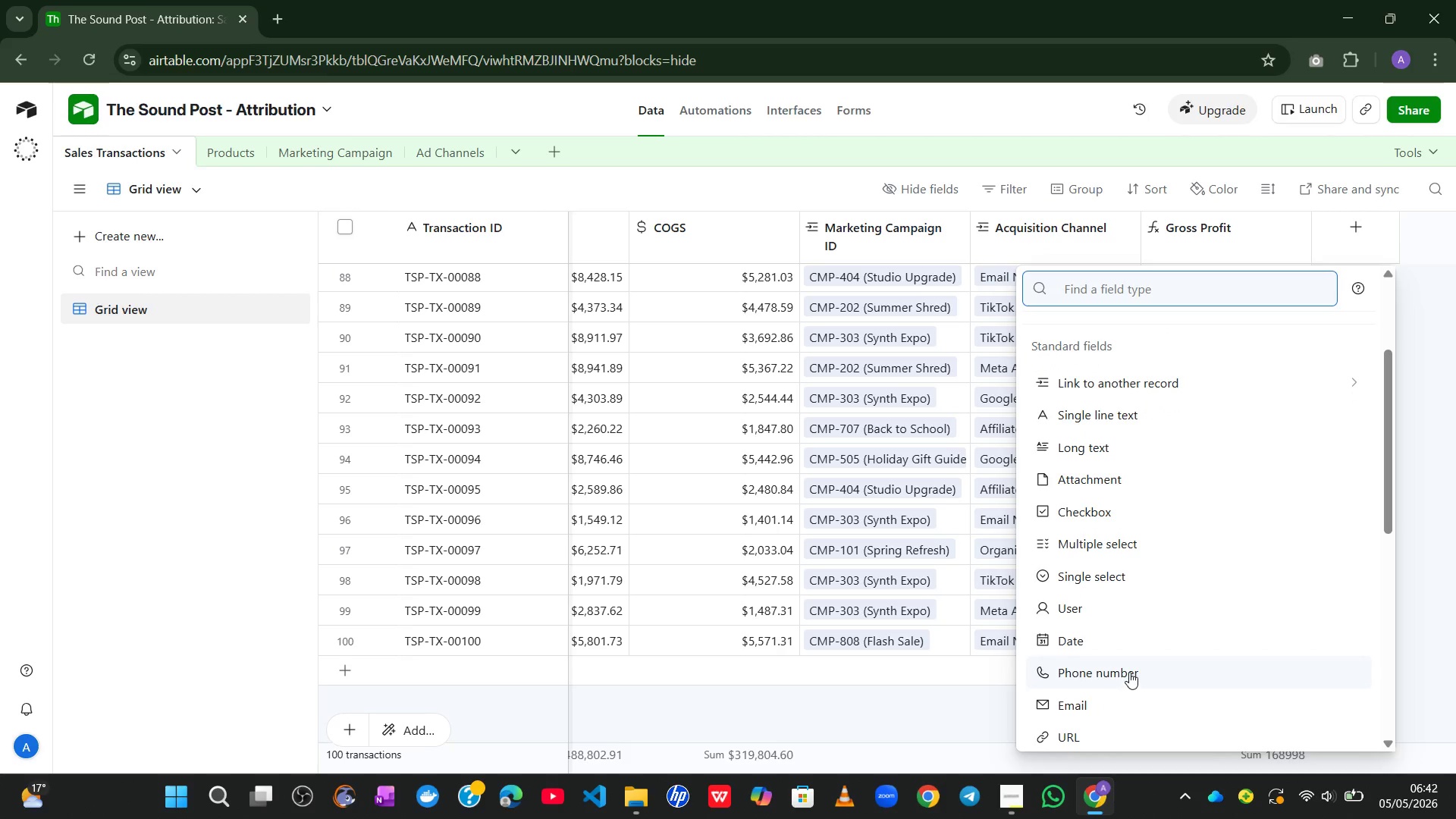 
left_click([1101, 681])
 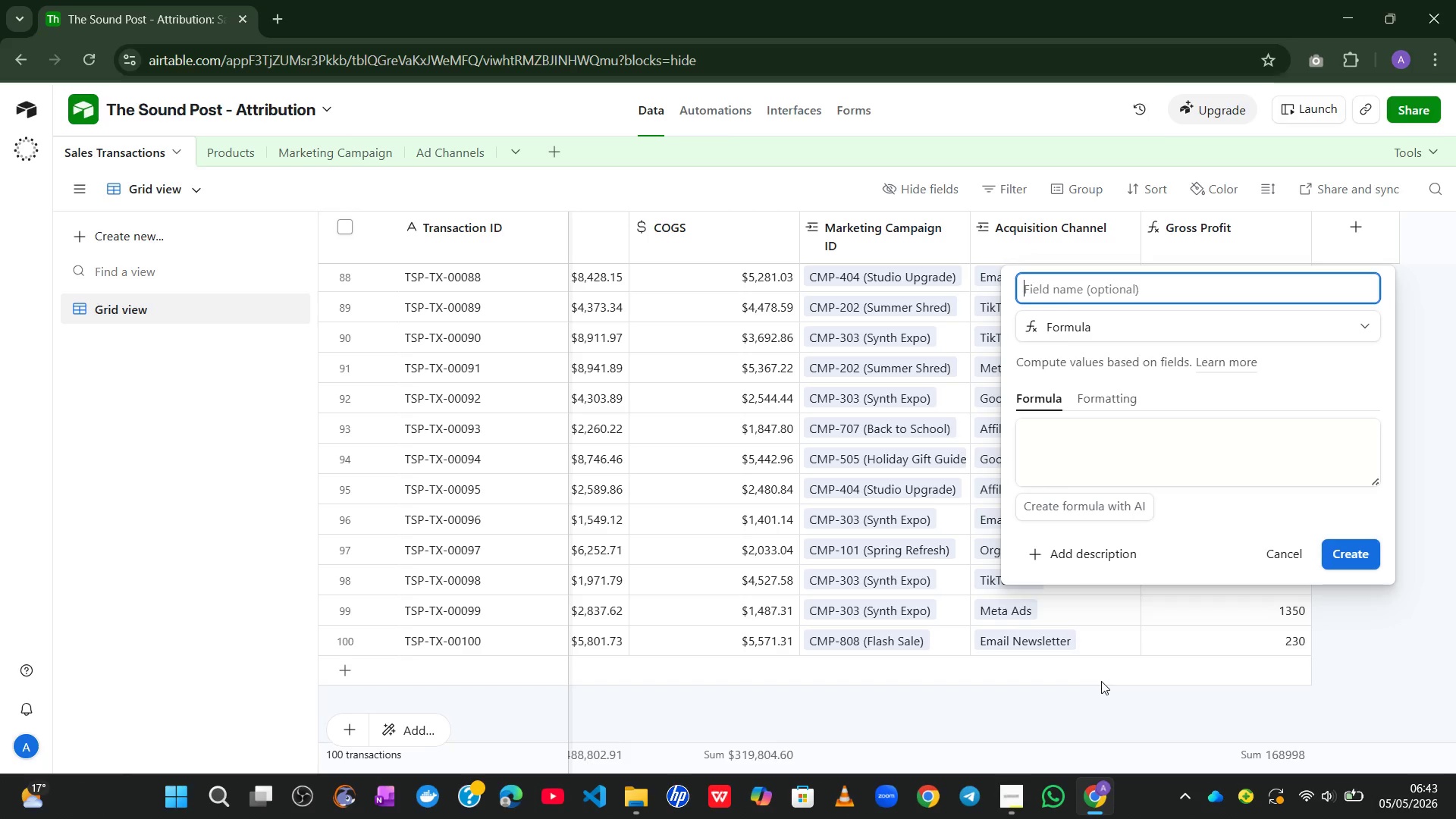 
wait(7.58)
 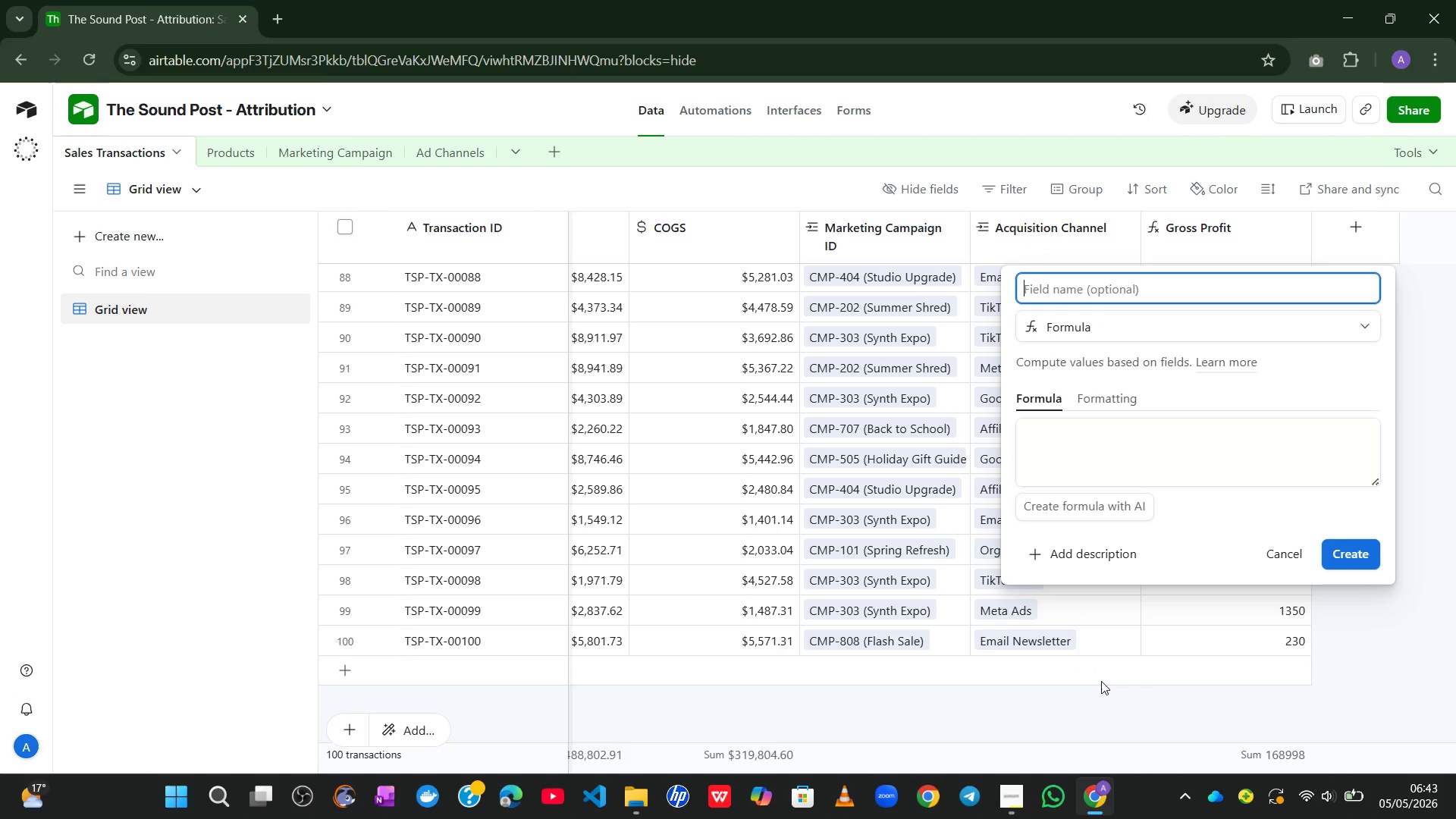 
left_click([1062, 431])
 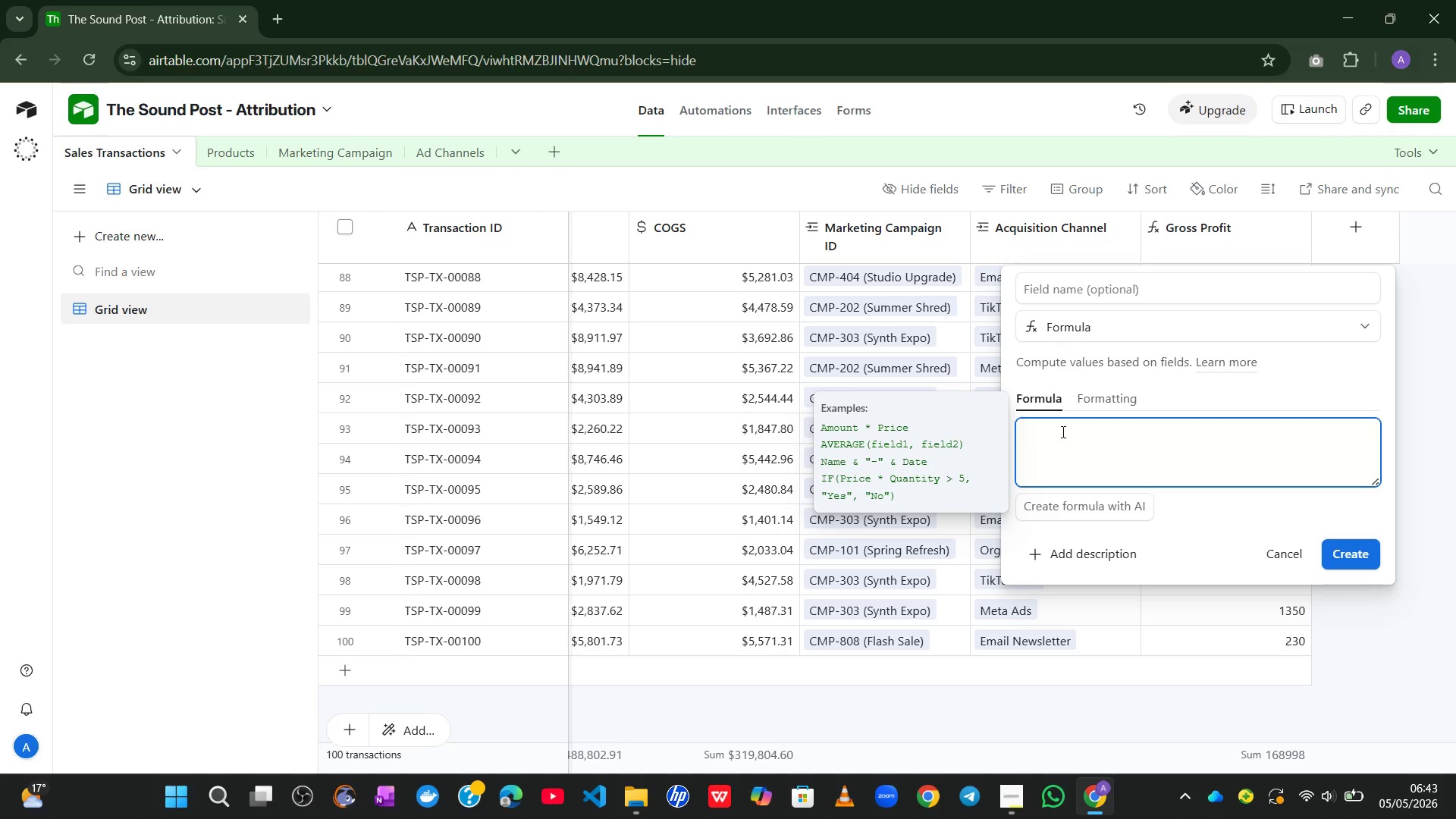 
type(gros)
key(Tab)
type(-attr)
 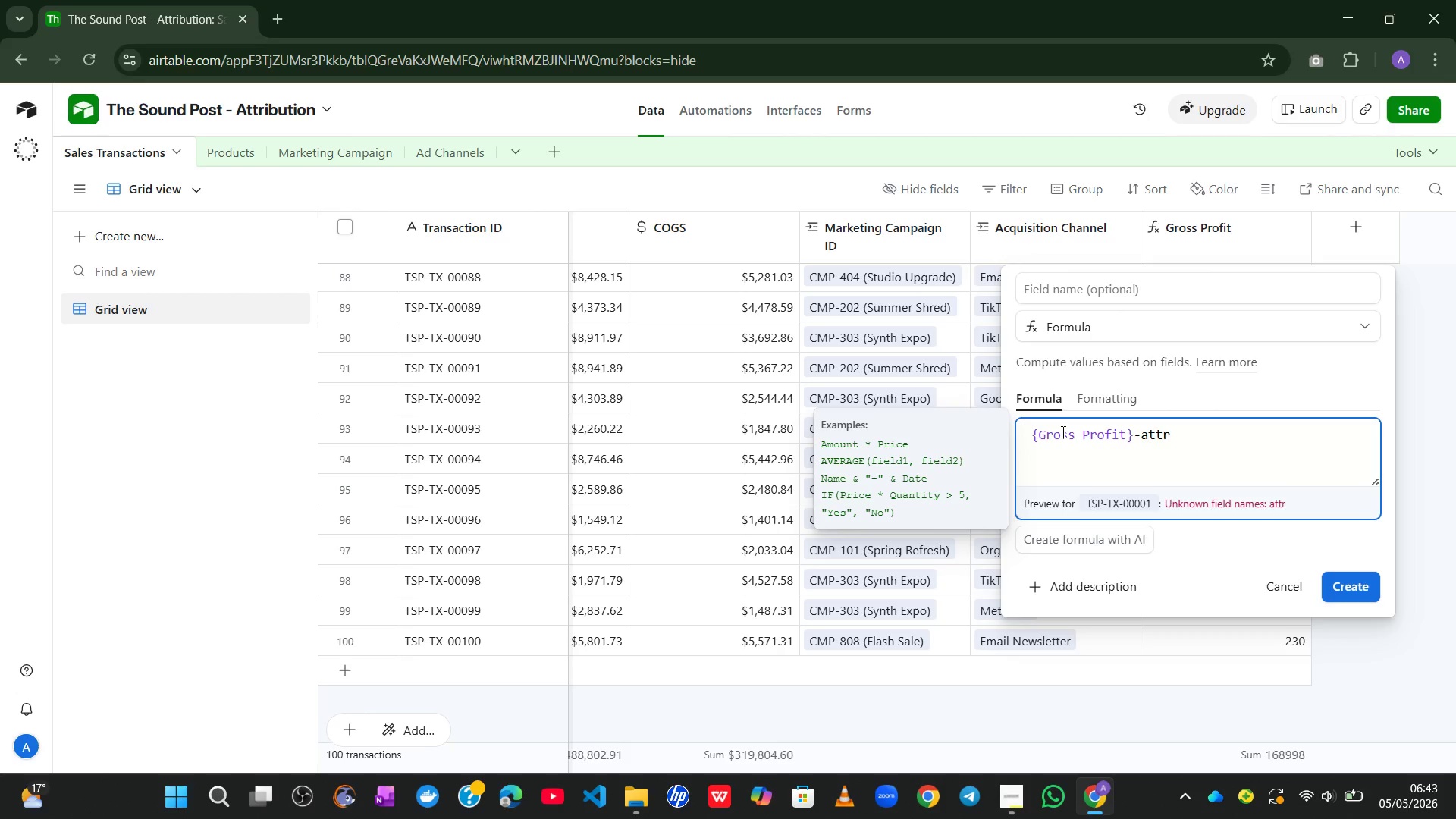 
key(Backspace)
key(Backspace)
key(Backspace)
key(Backspace)
type({atte)
key(Backspace)
type(ri)
 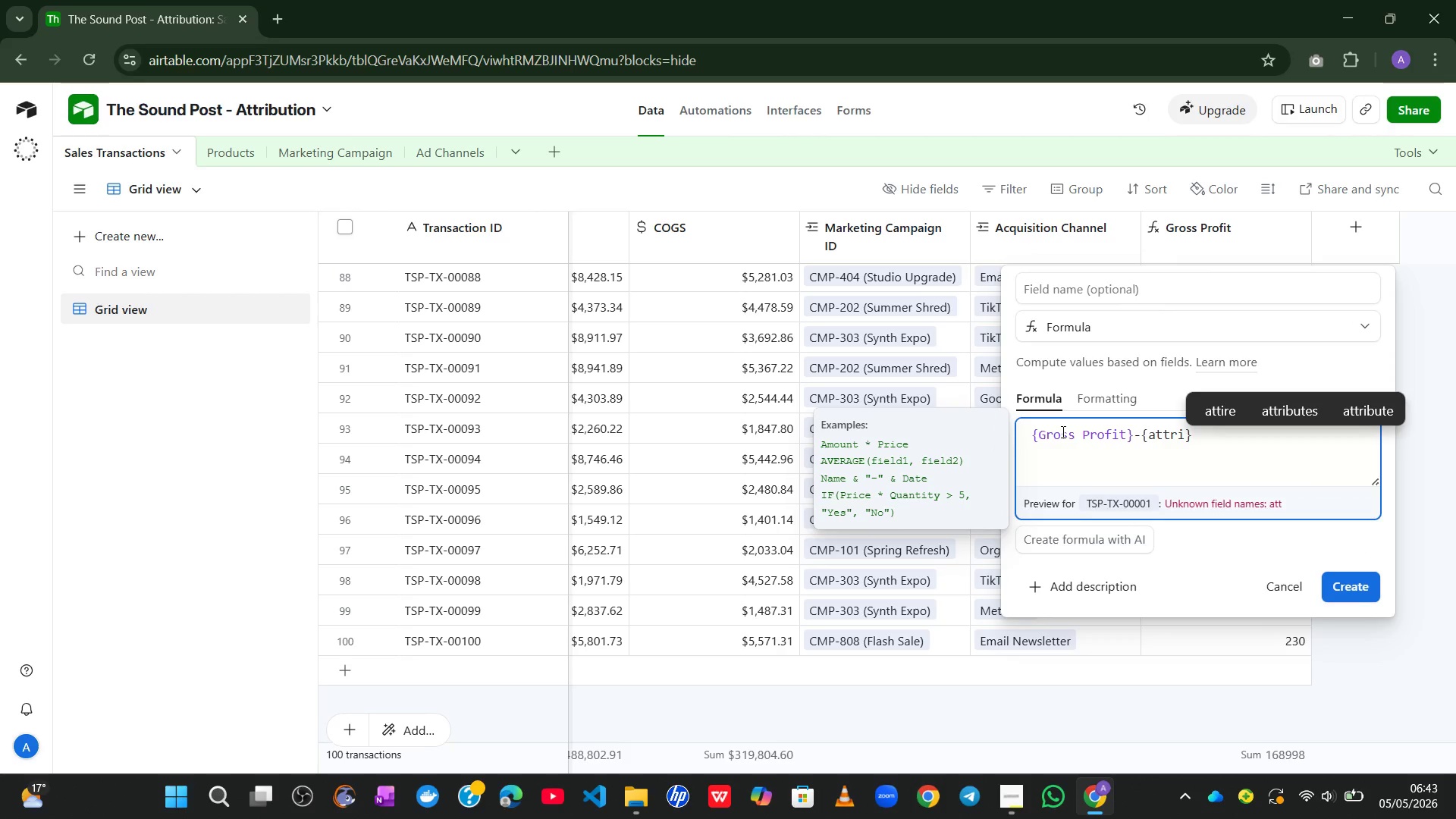 
wait(7.45)
 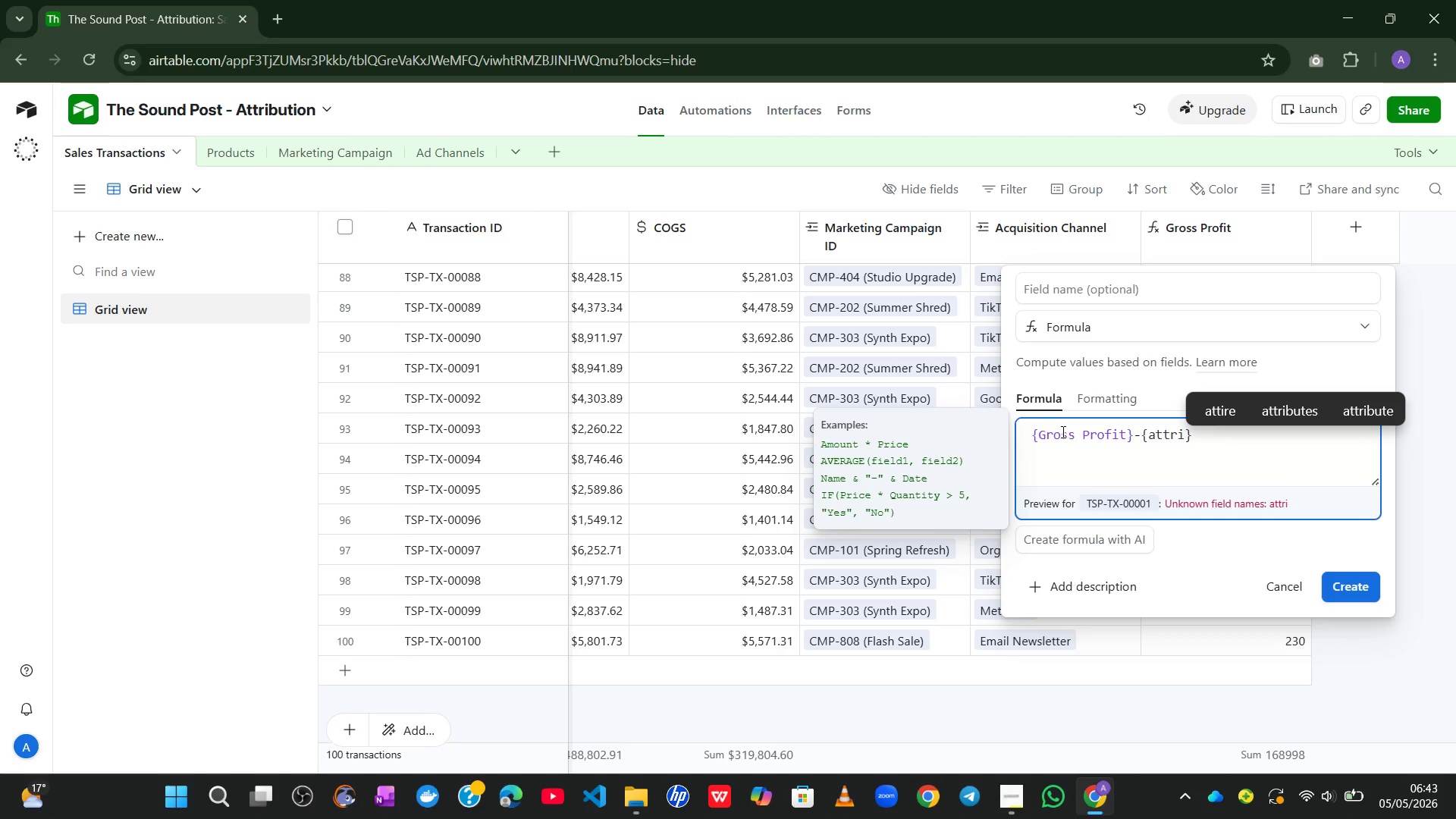 
type(buted Ad Spend)
 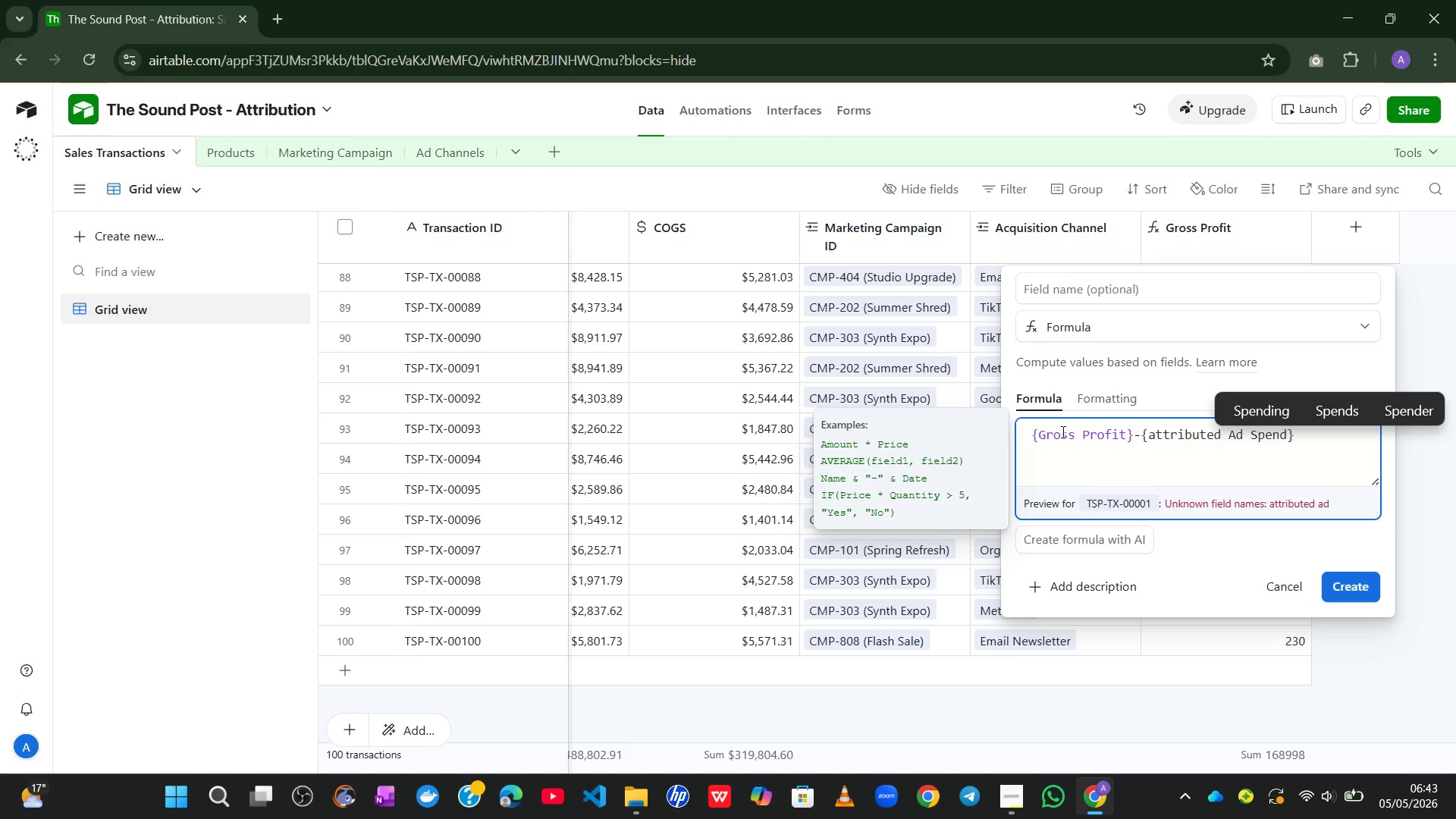 
left_click([1159, 434])
 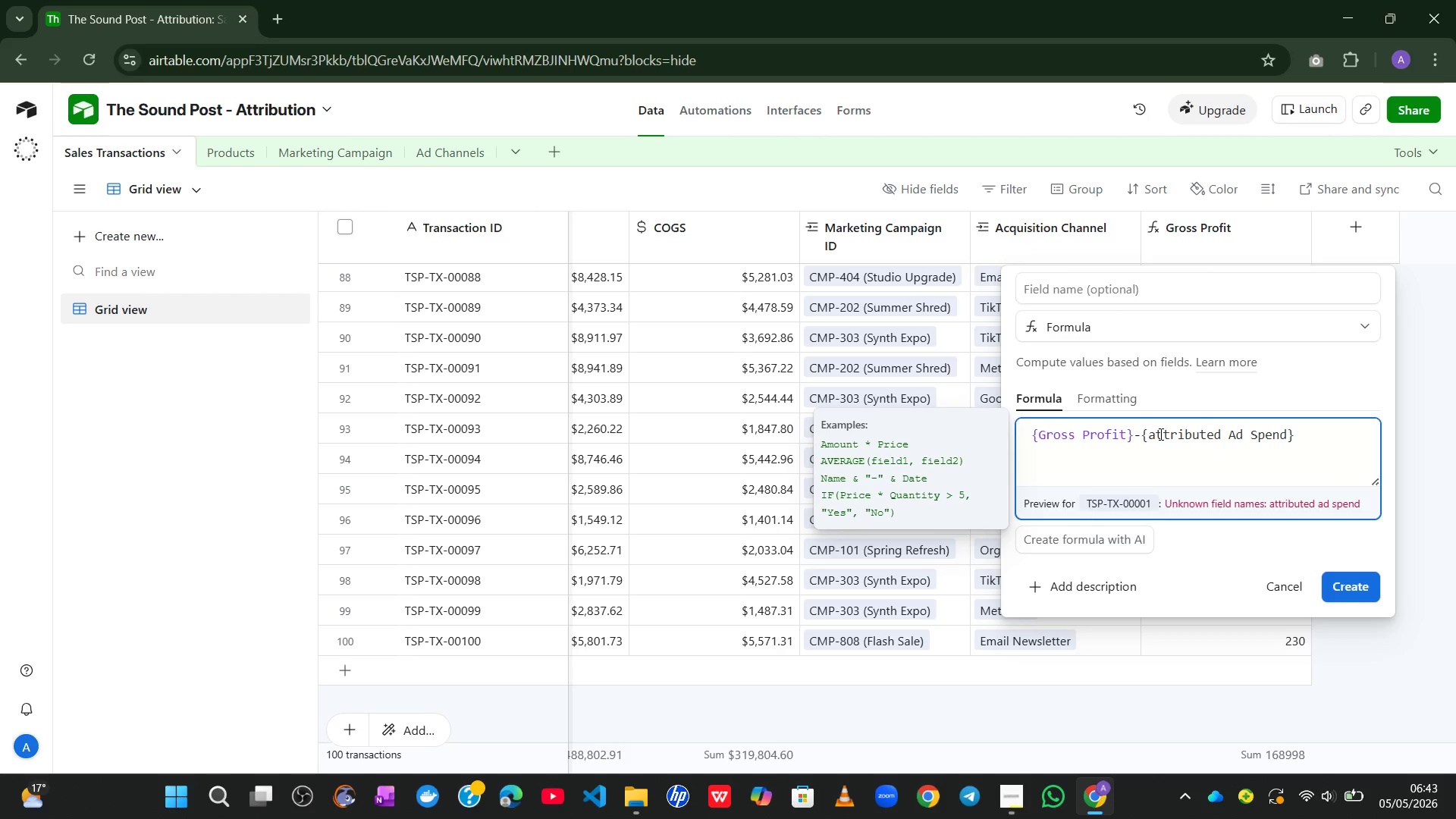 
key(ArrowLeft)
 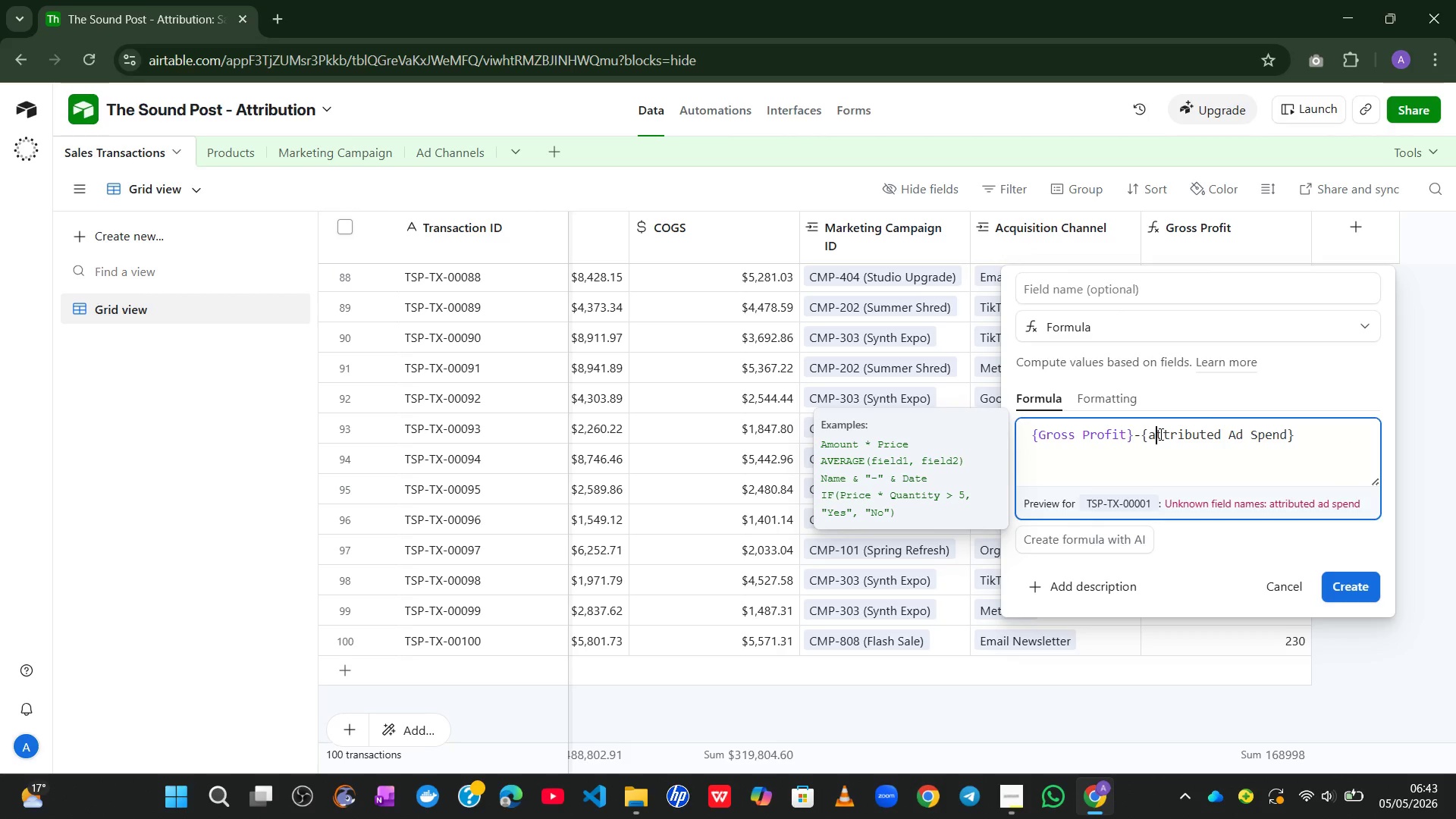 
key(Backspace)
 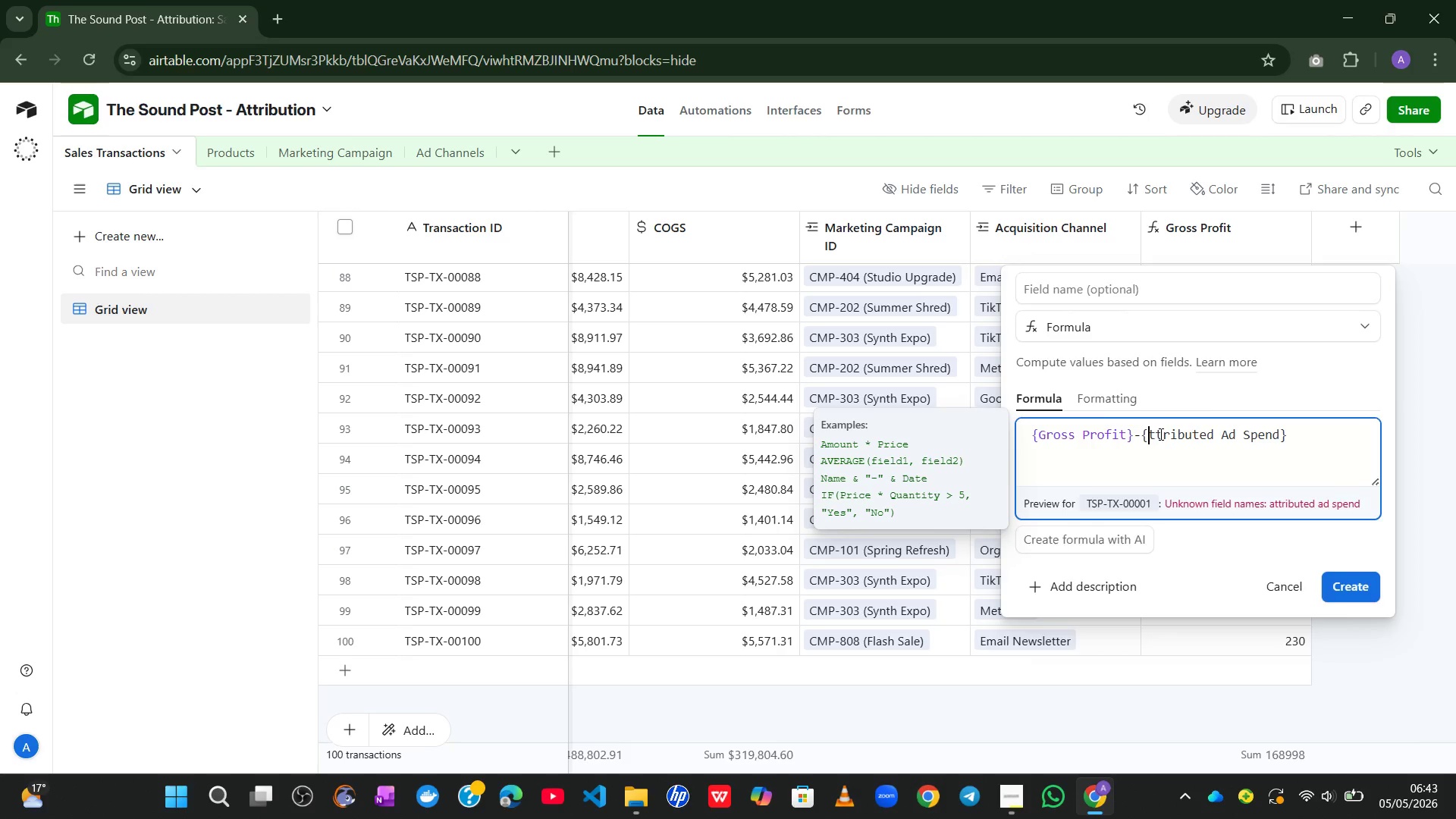 
key(Shift+A)
 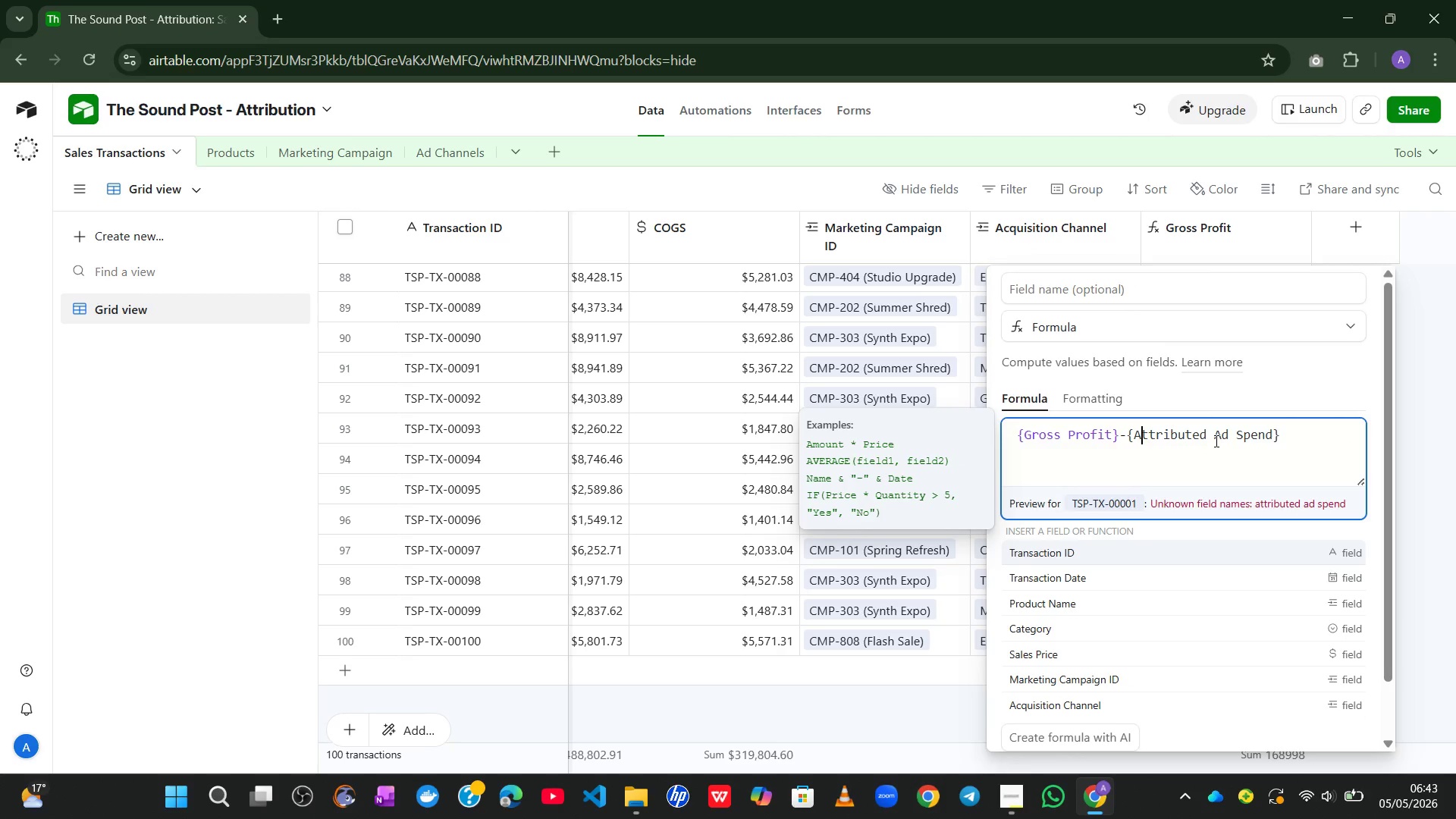 
left_click([1285, 437])
 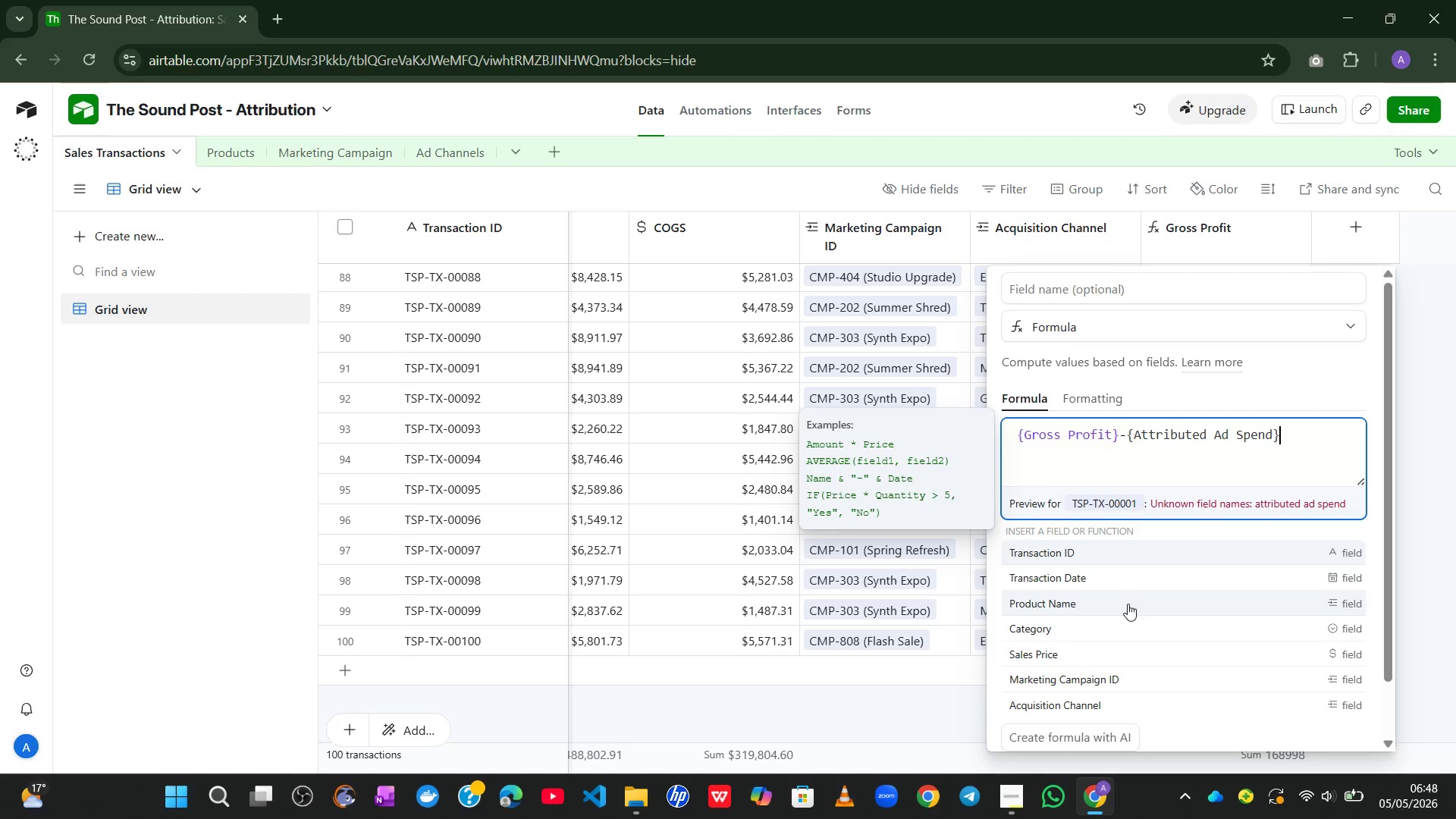 
wait(283.22)
 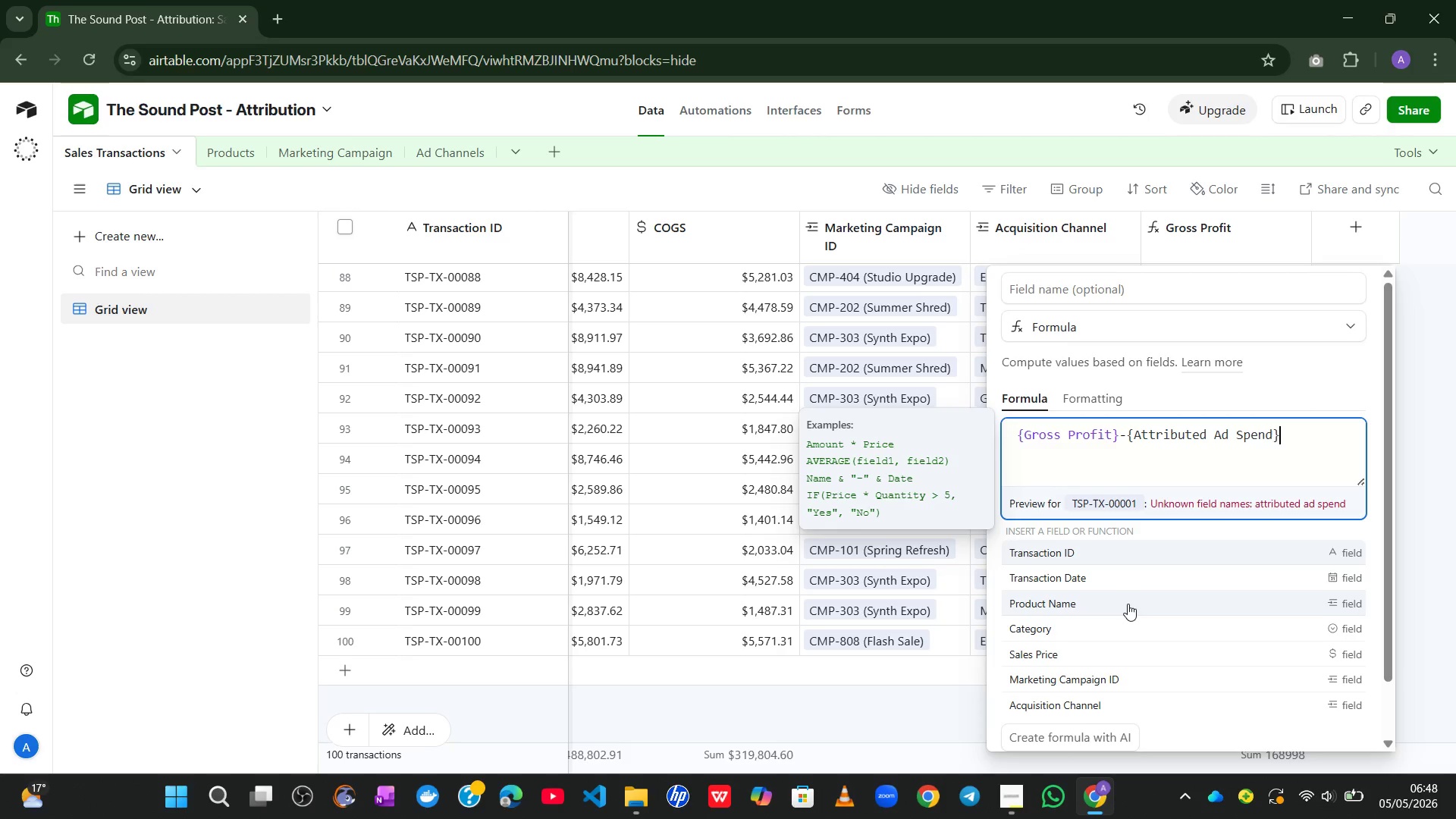 
left_click([793, 109])
 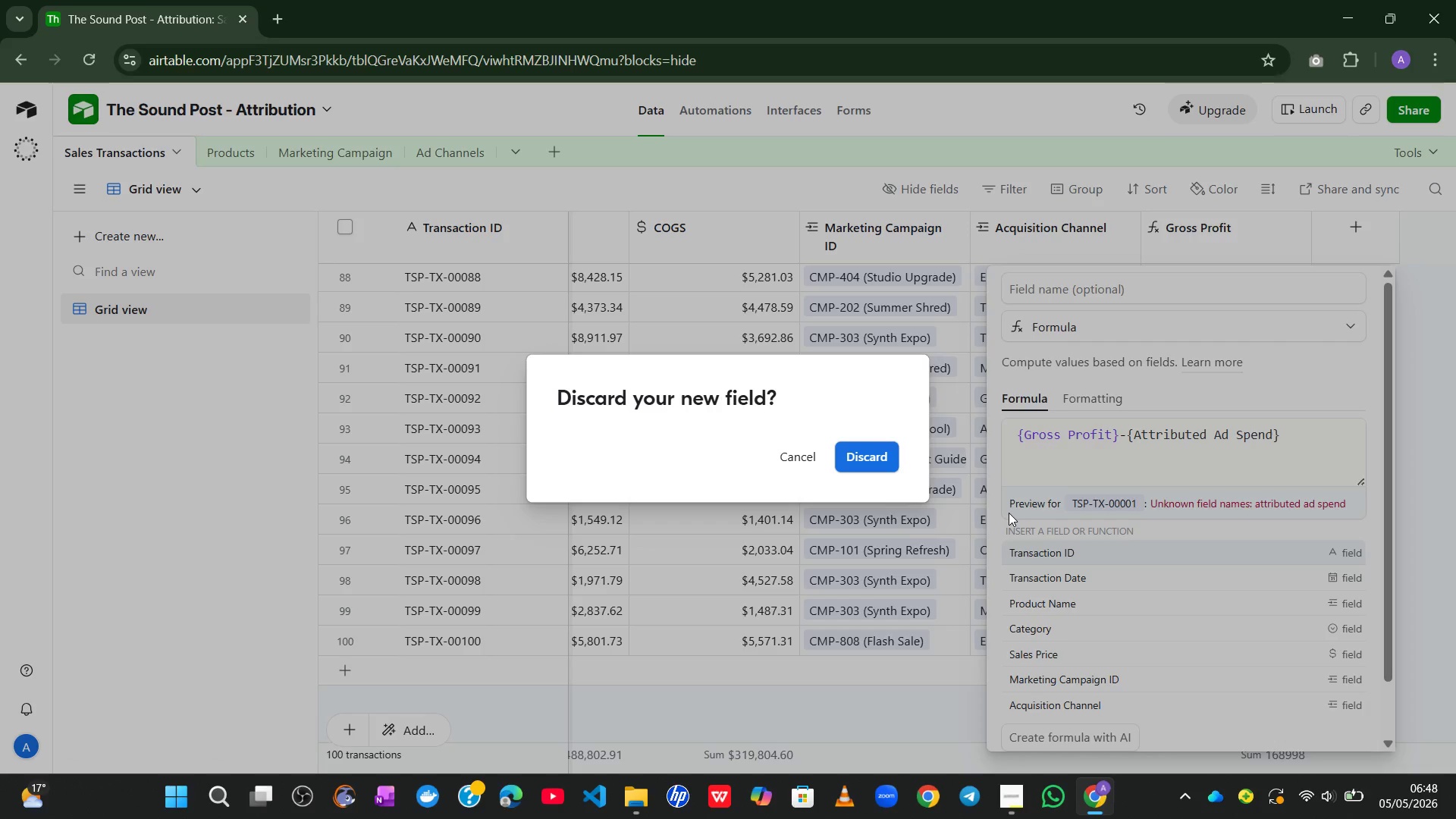 
left_click([865, 444])
 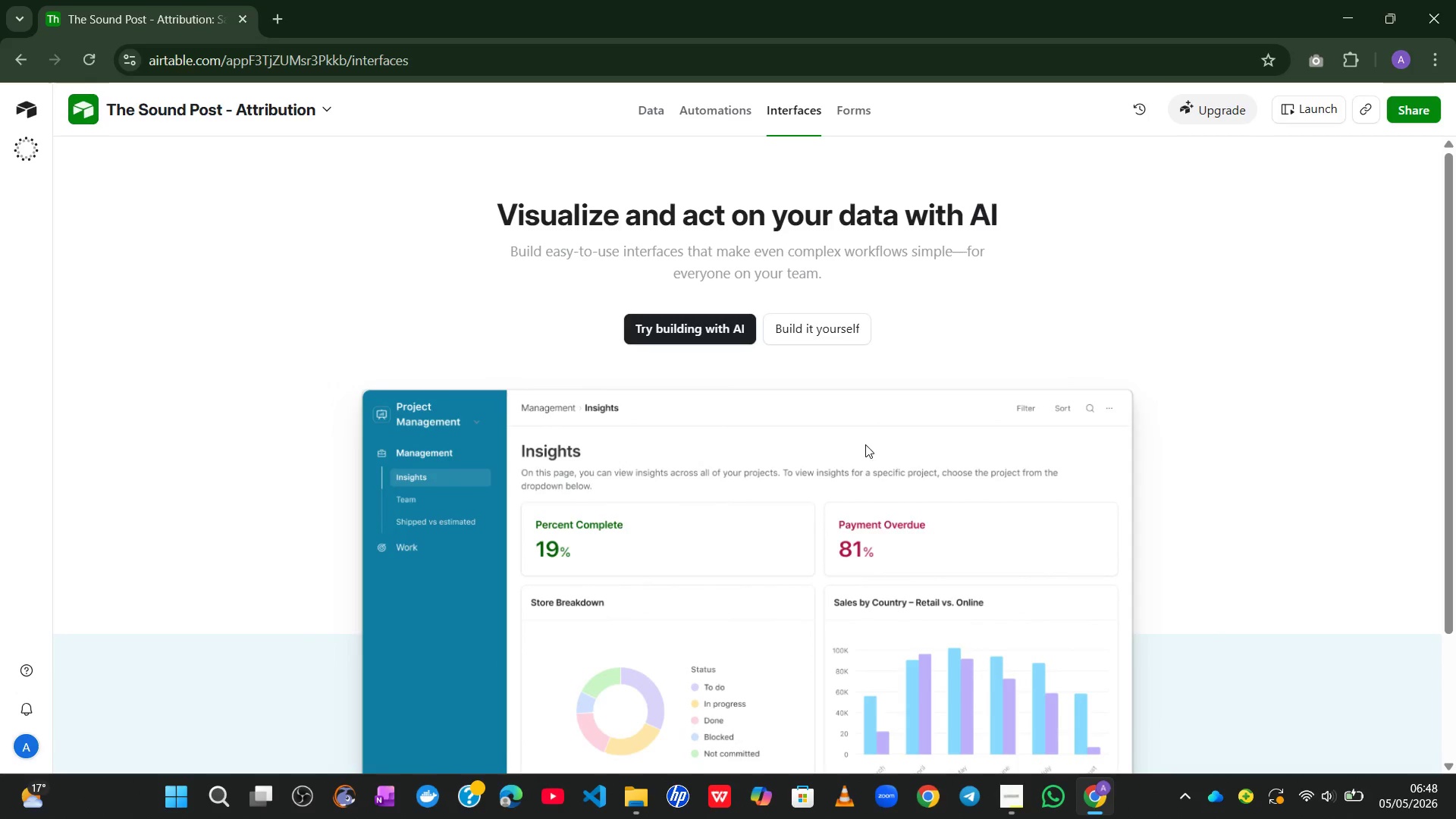 
left_click([824, 318])
 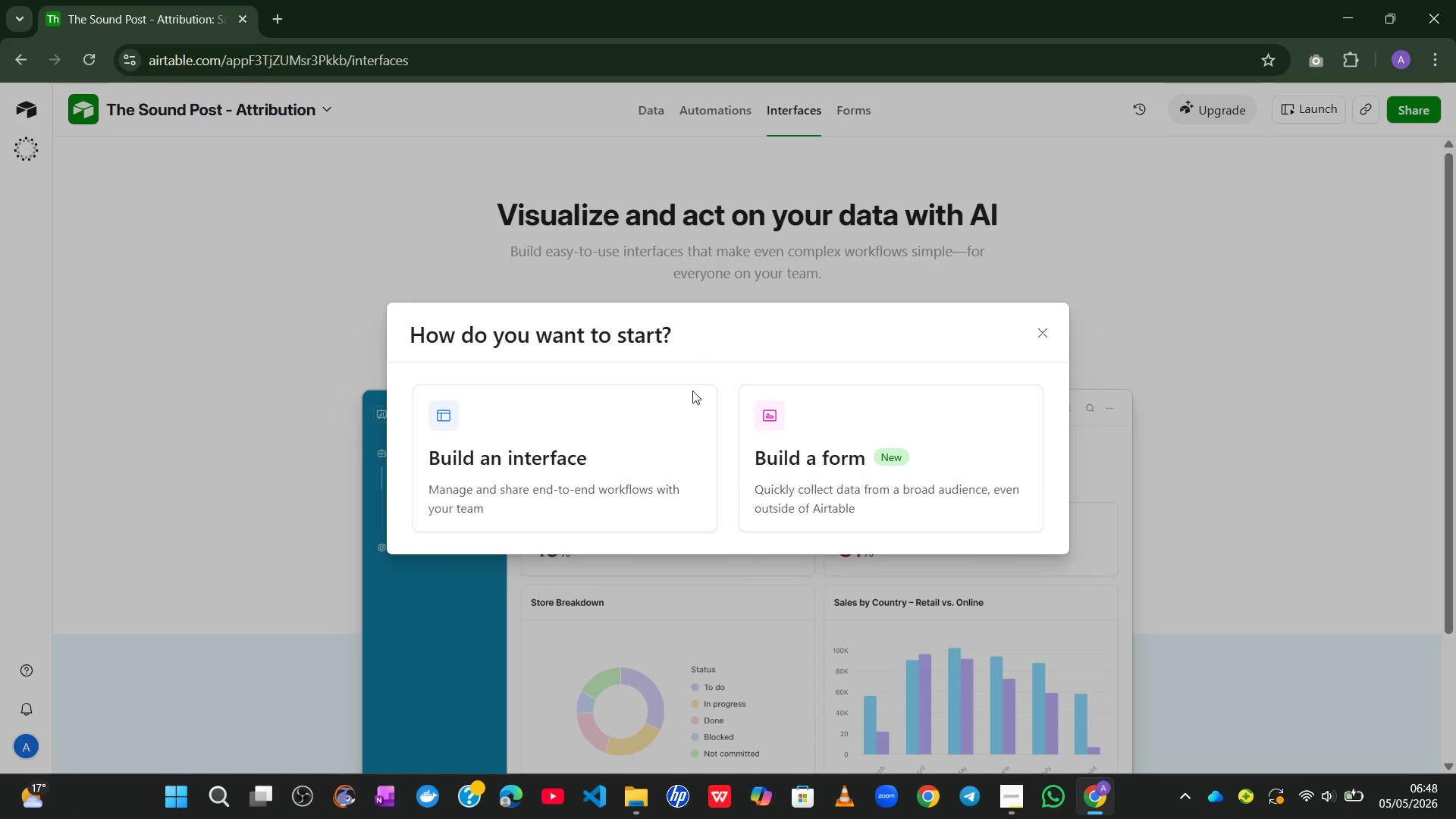 
left_click([585, 436])
 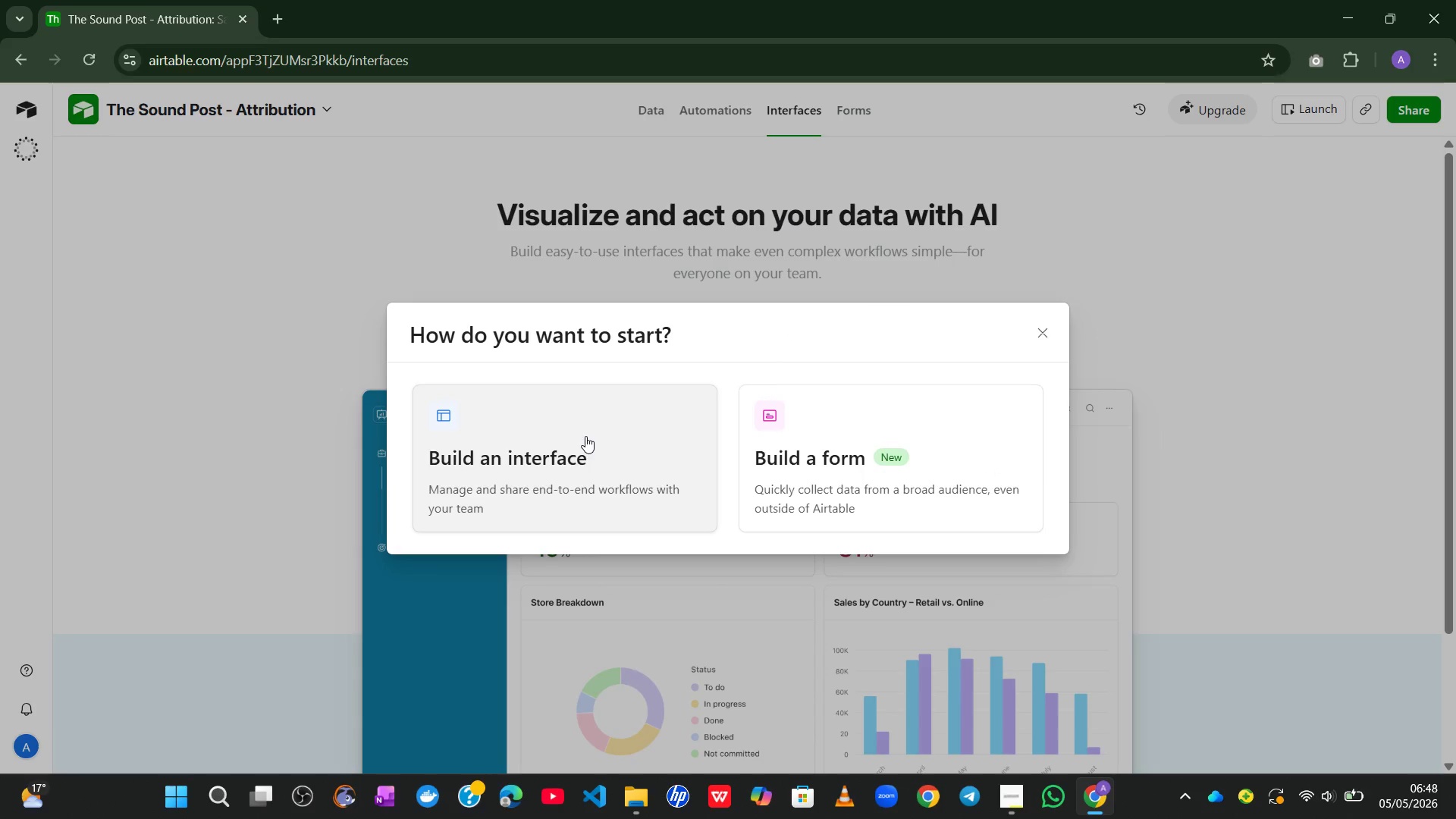 
mouse_move([601, 413])
 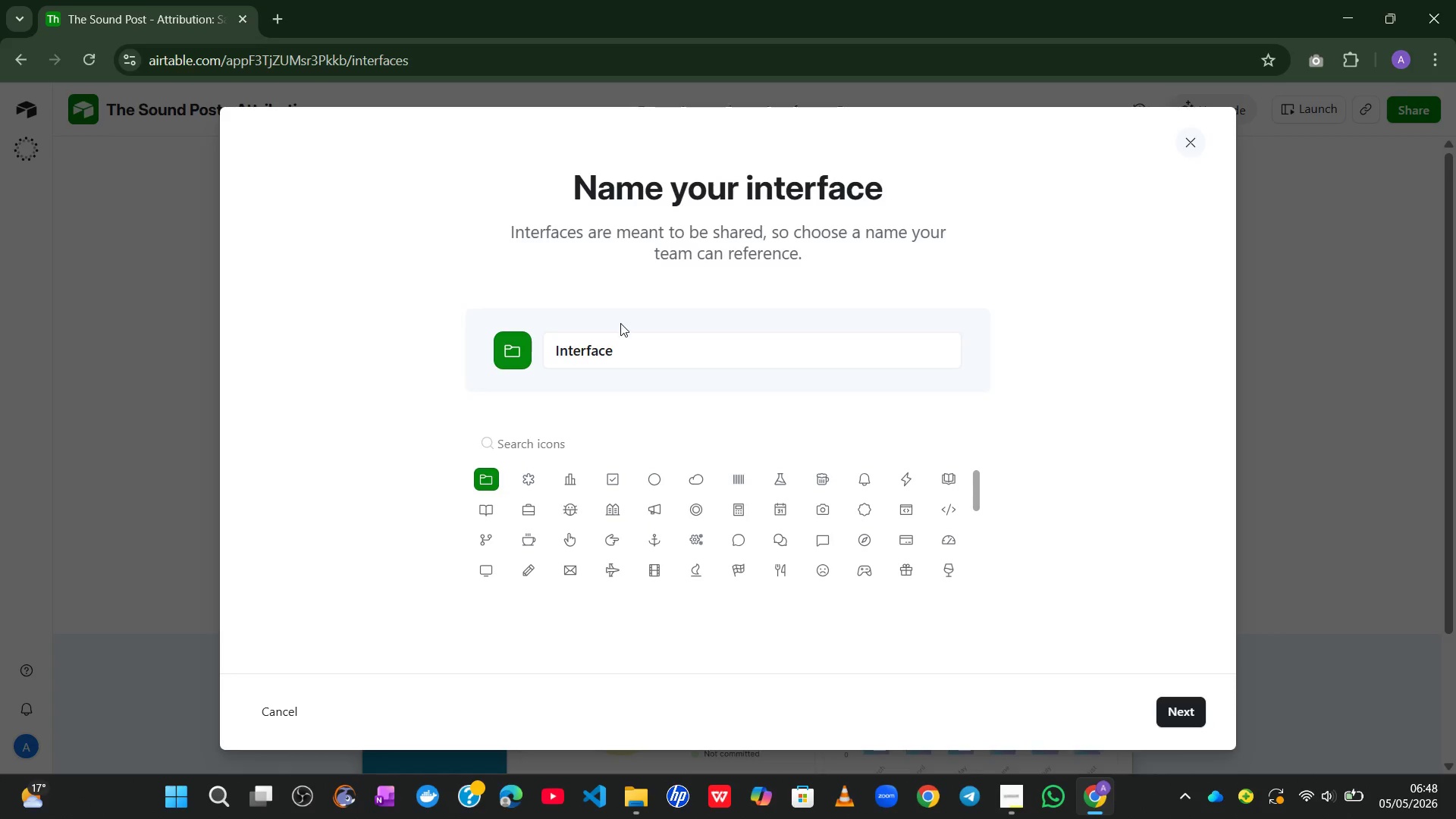 
left_click([620, 322])
 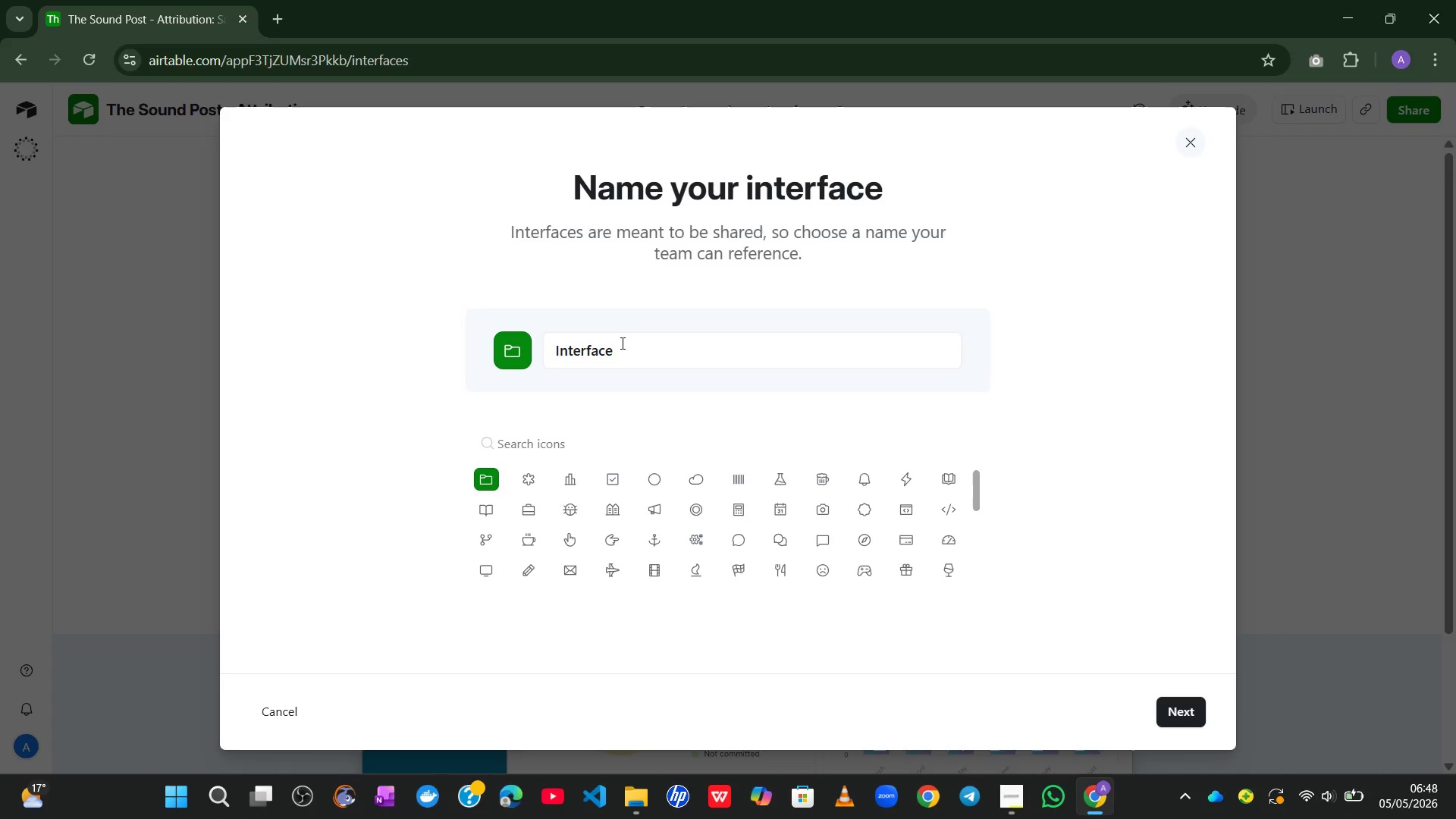 
left_click([621, 343])
 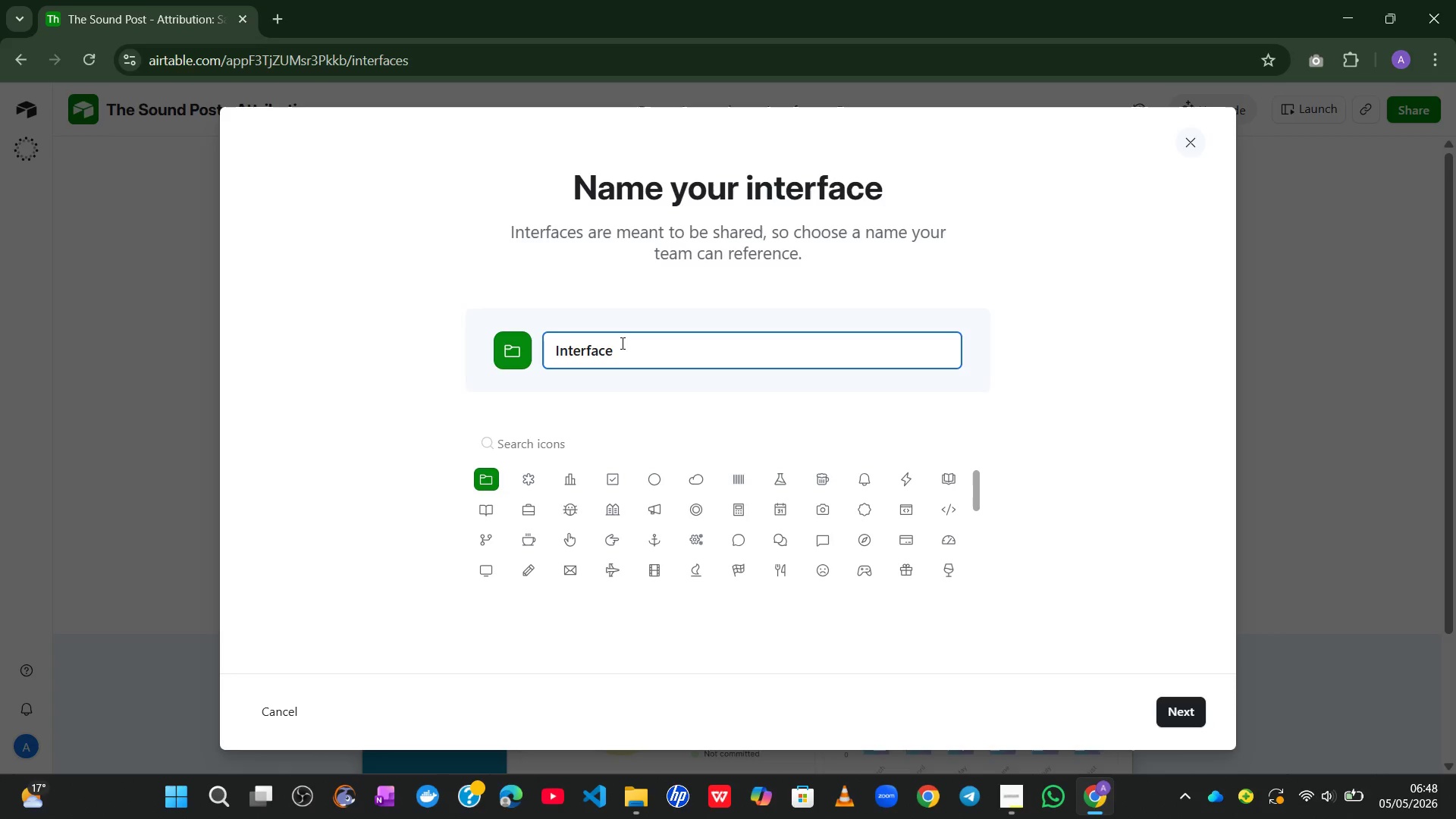 
key(Control+A)
 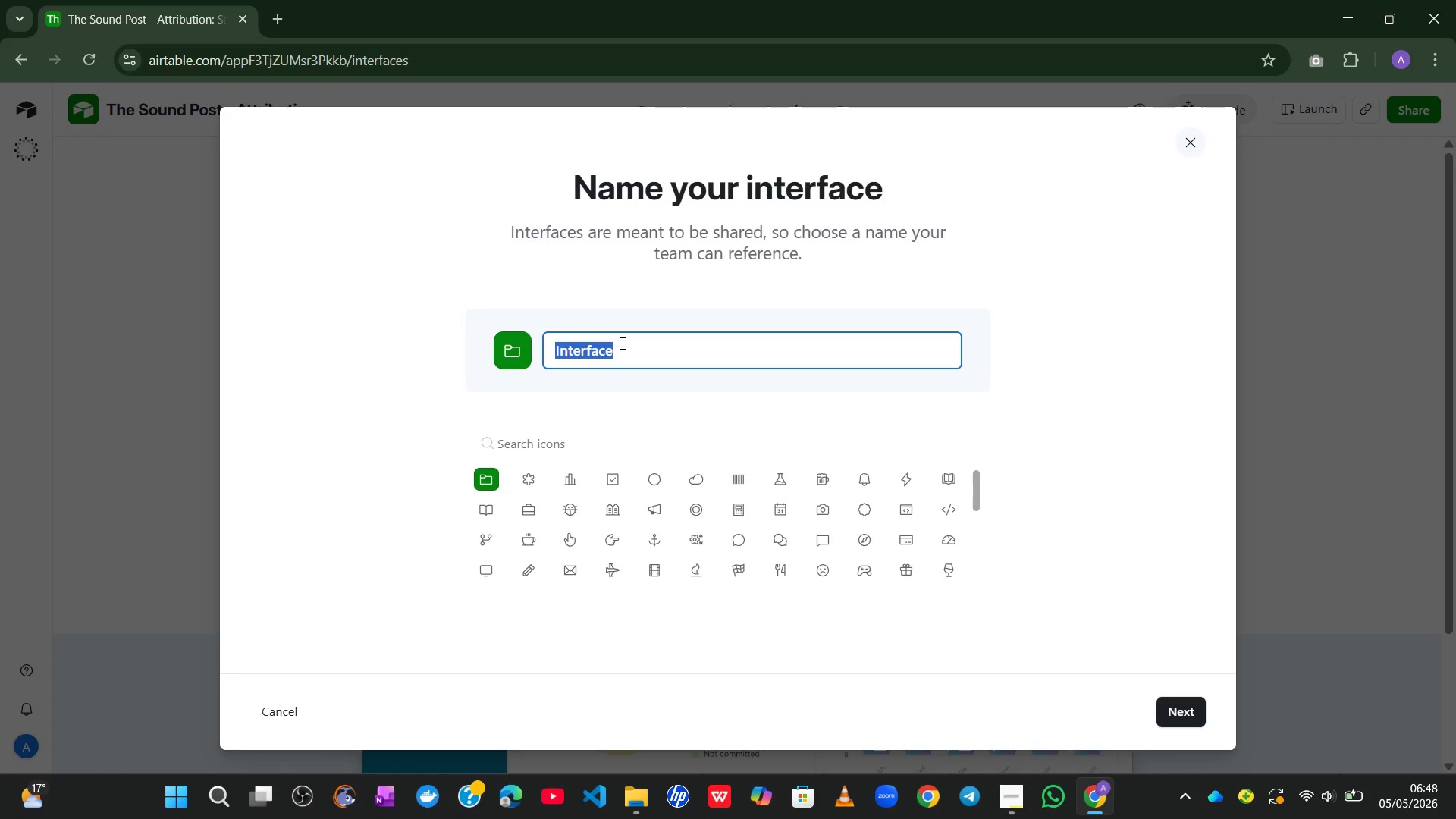 
type(Marketing Director`s Dashboard)
 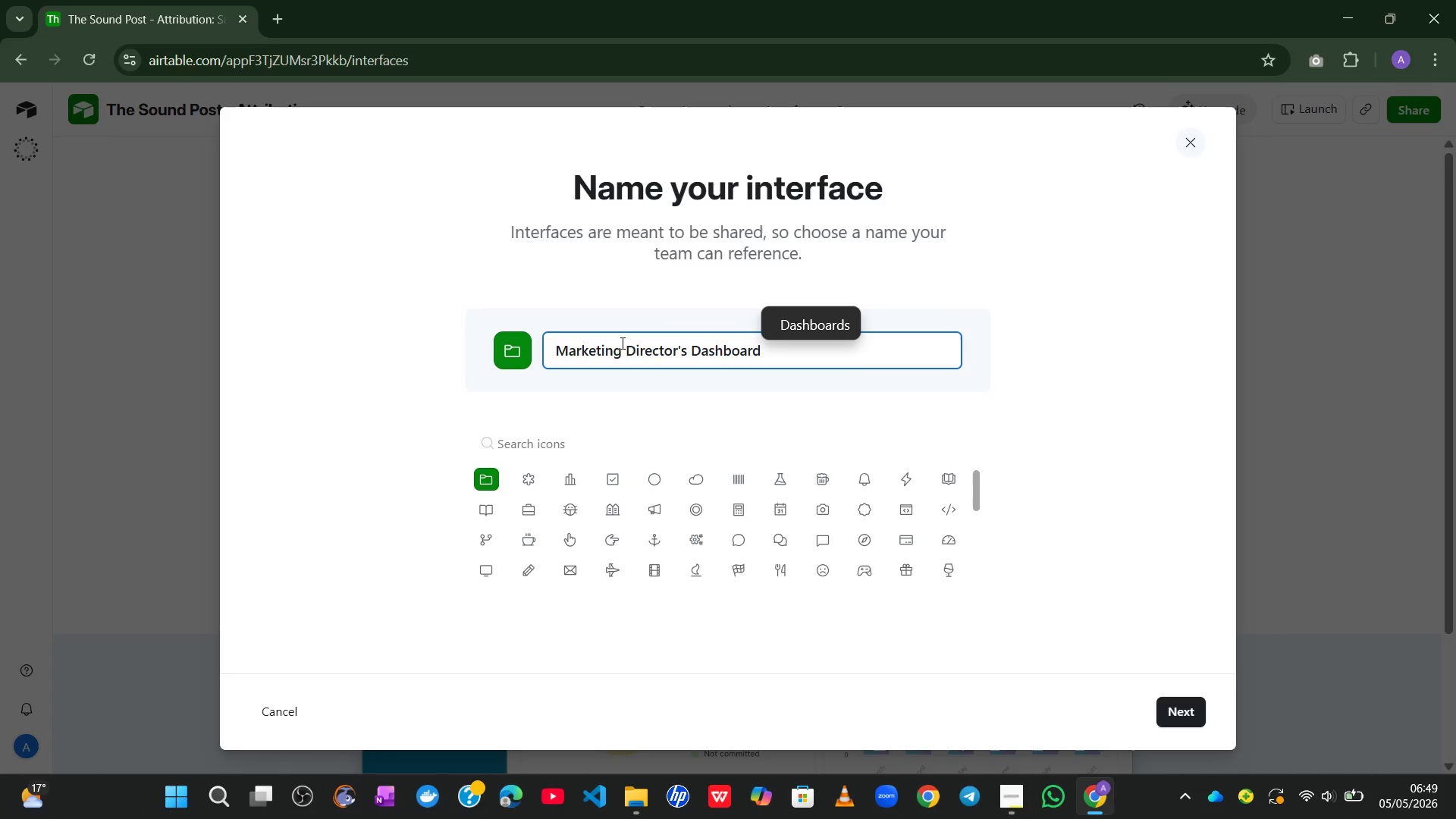 
wait(13.44)
 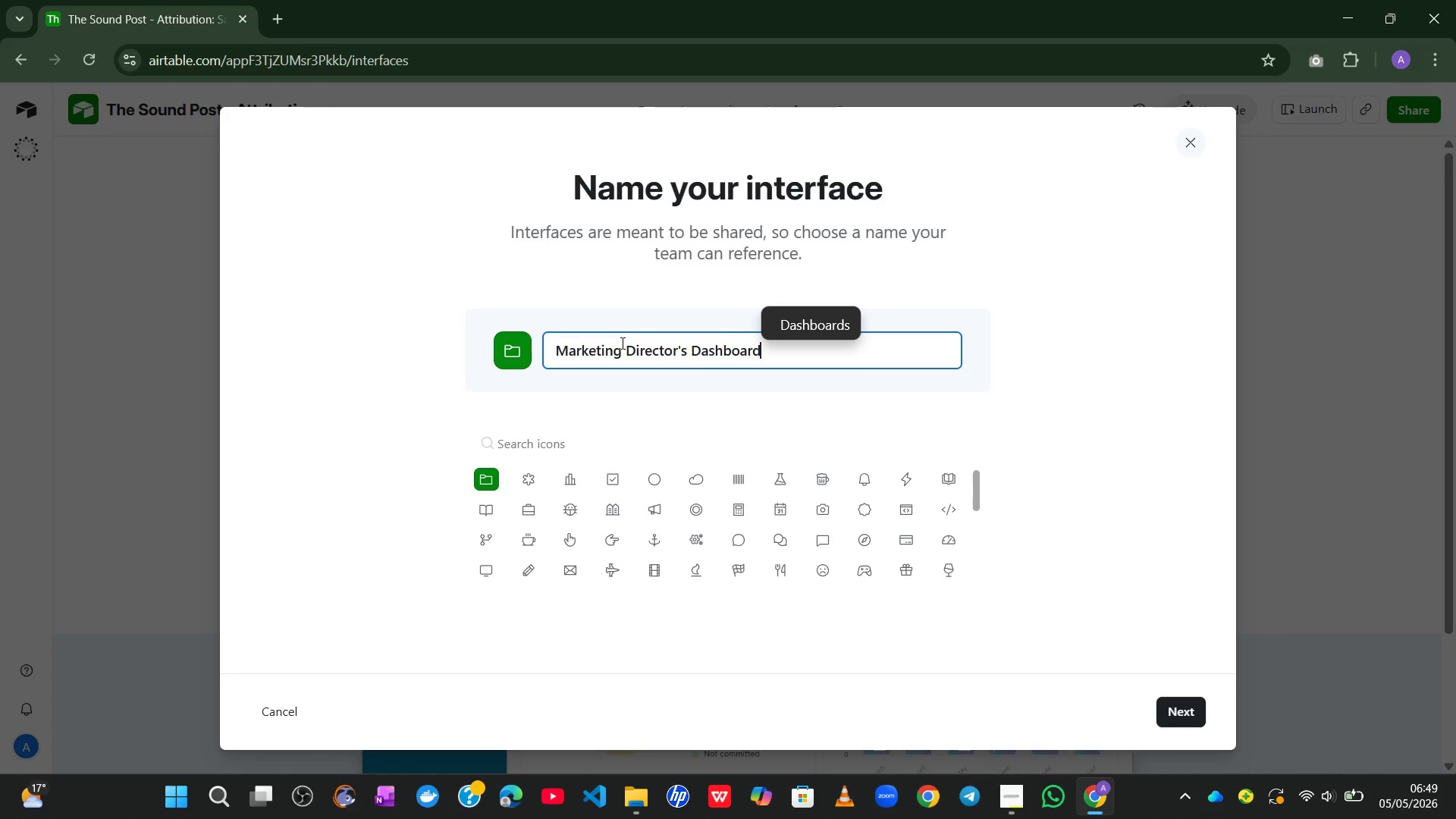 
left_click([1168, 704])
 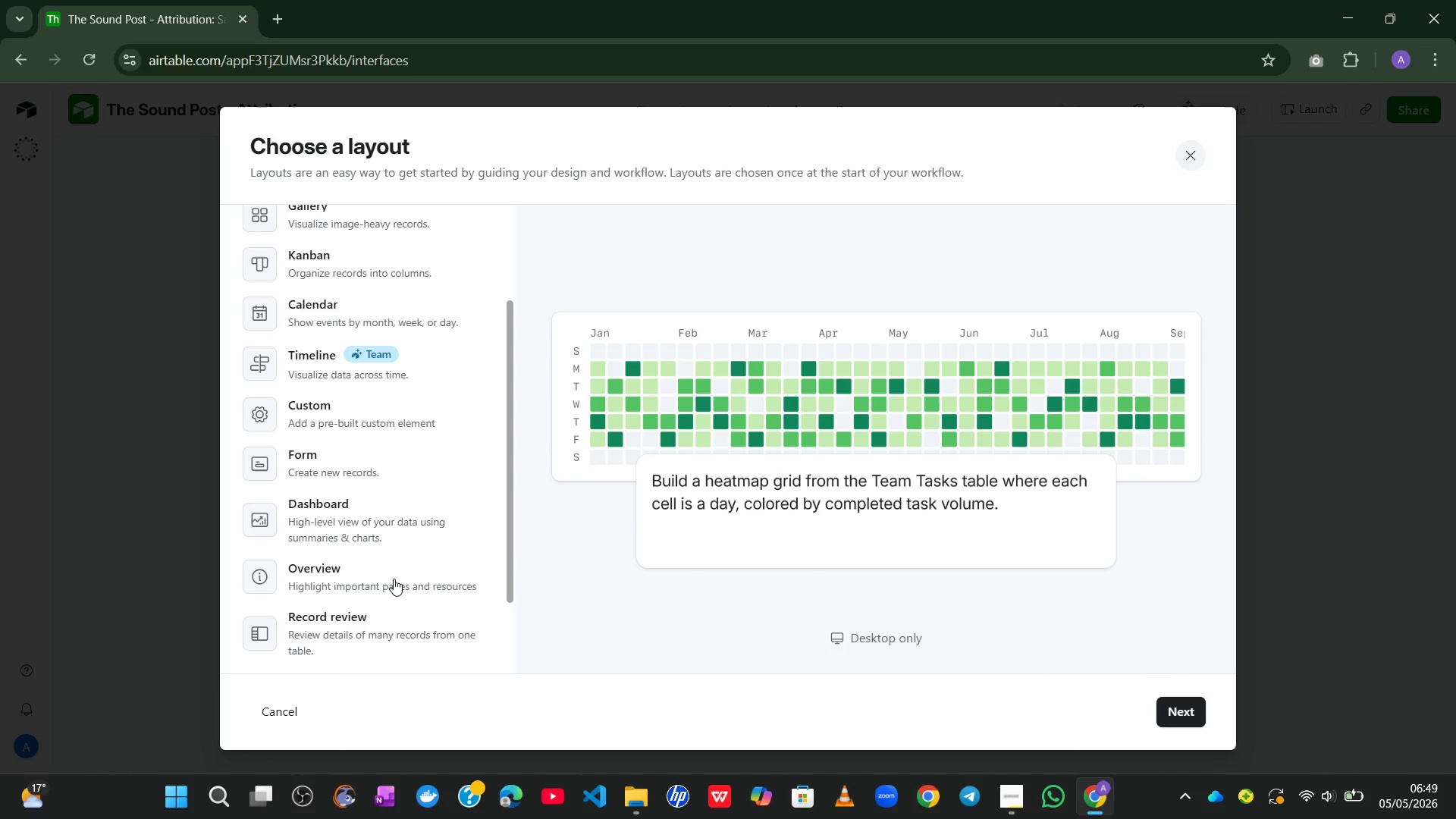 
left_click([344, 526])
 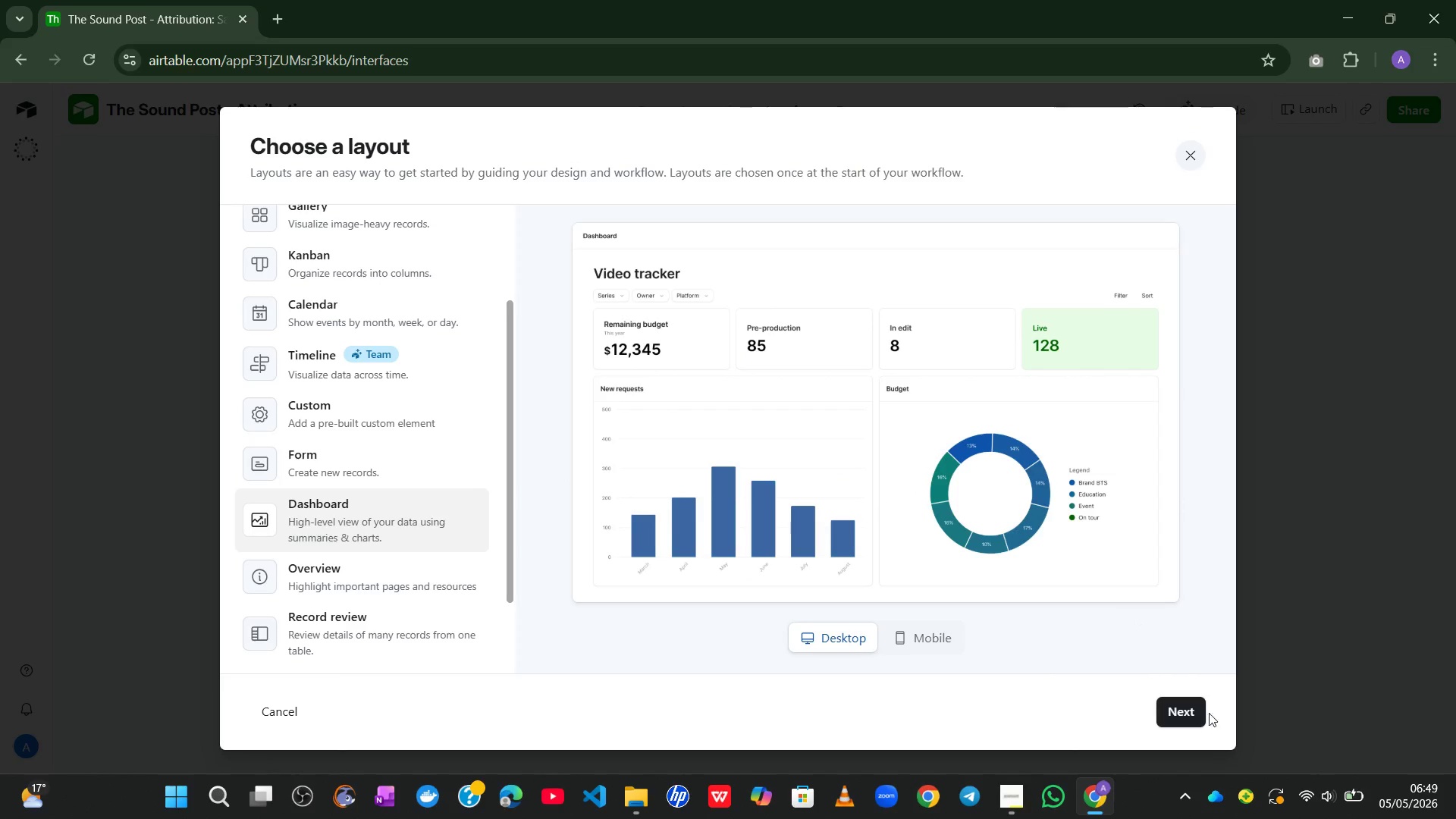 
left_click([1169, 712])
 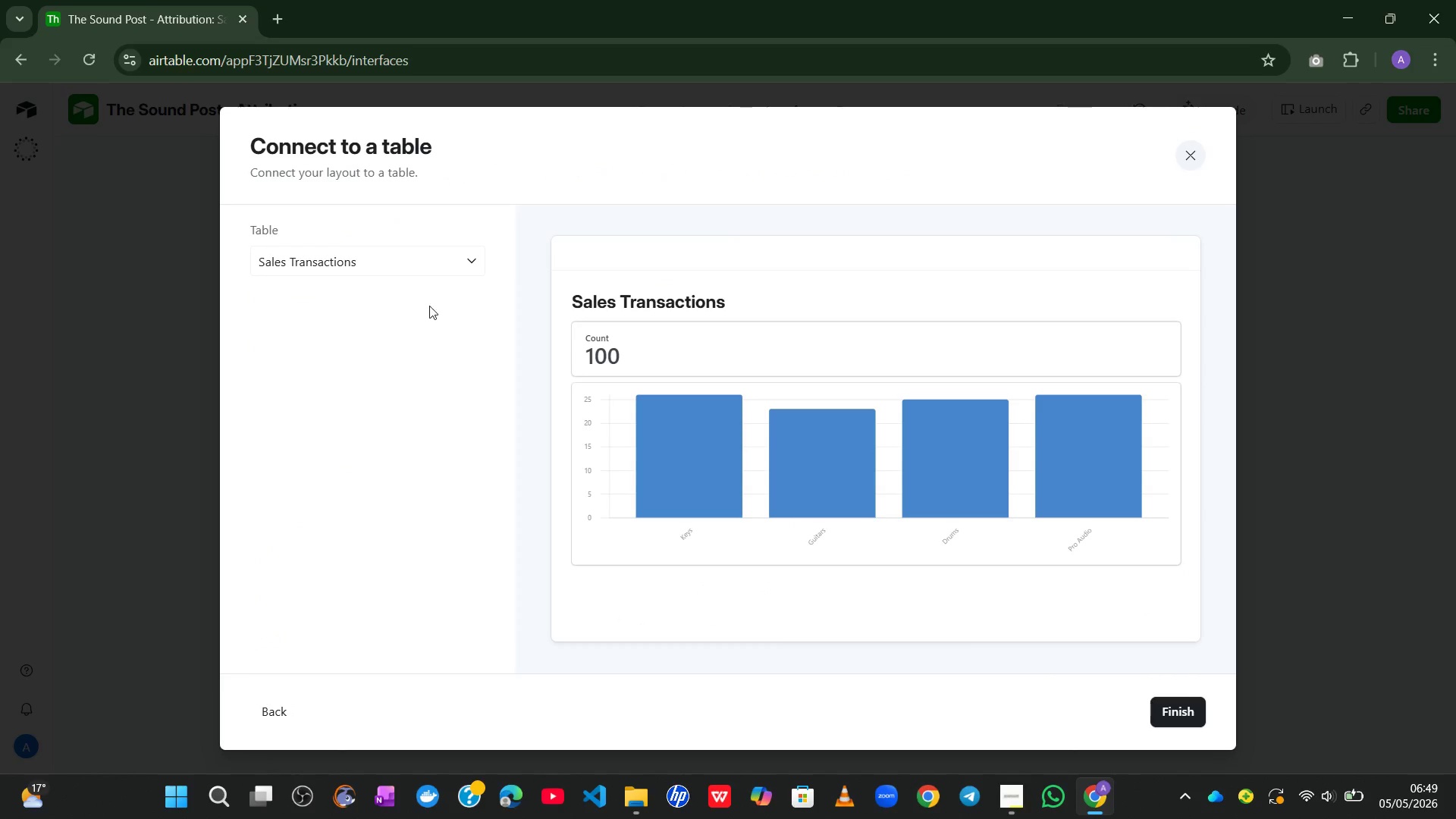 
left_click([408, 260])
 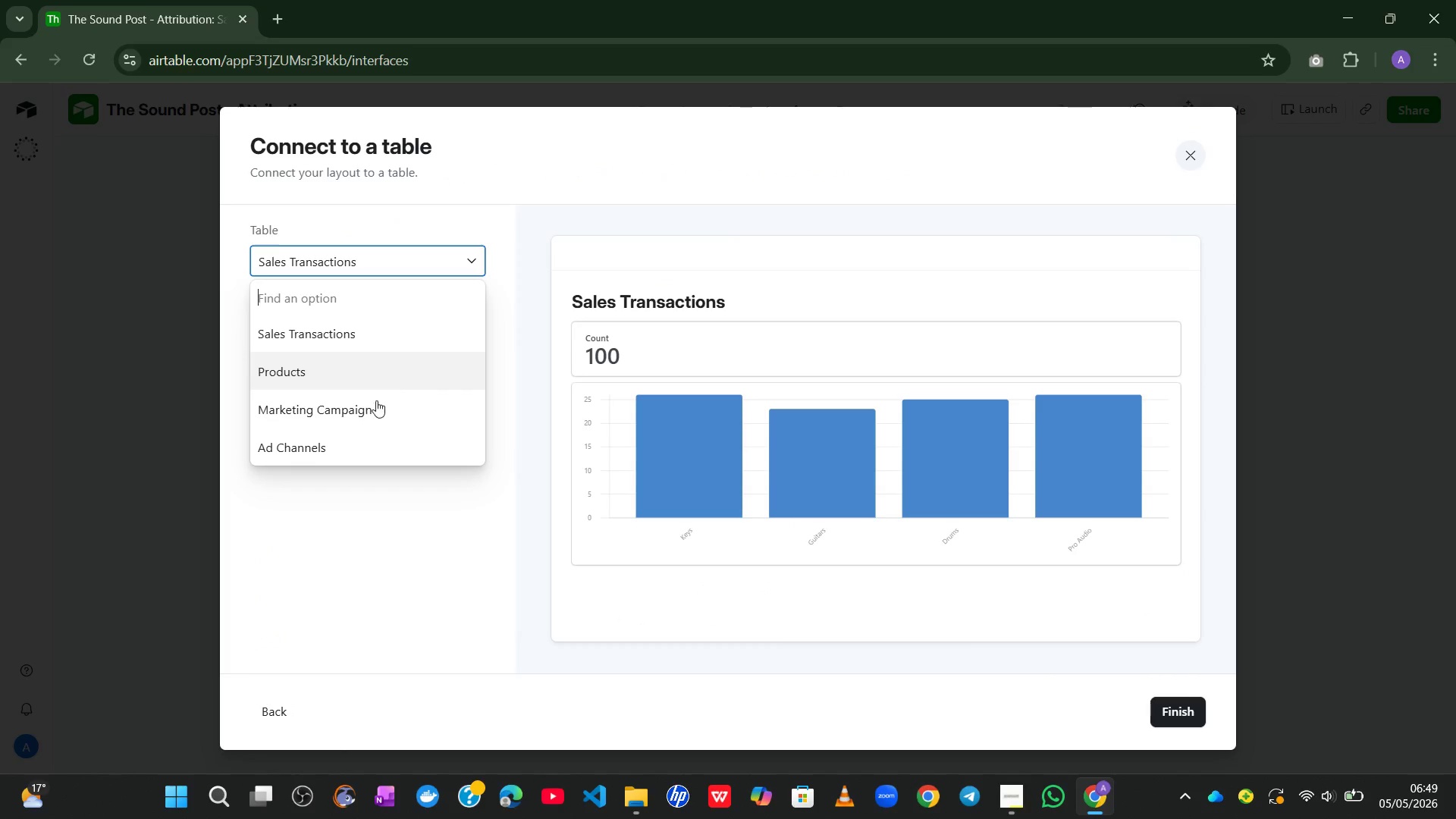 
left_click([373, 409])
 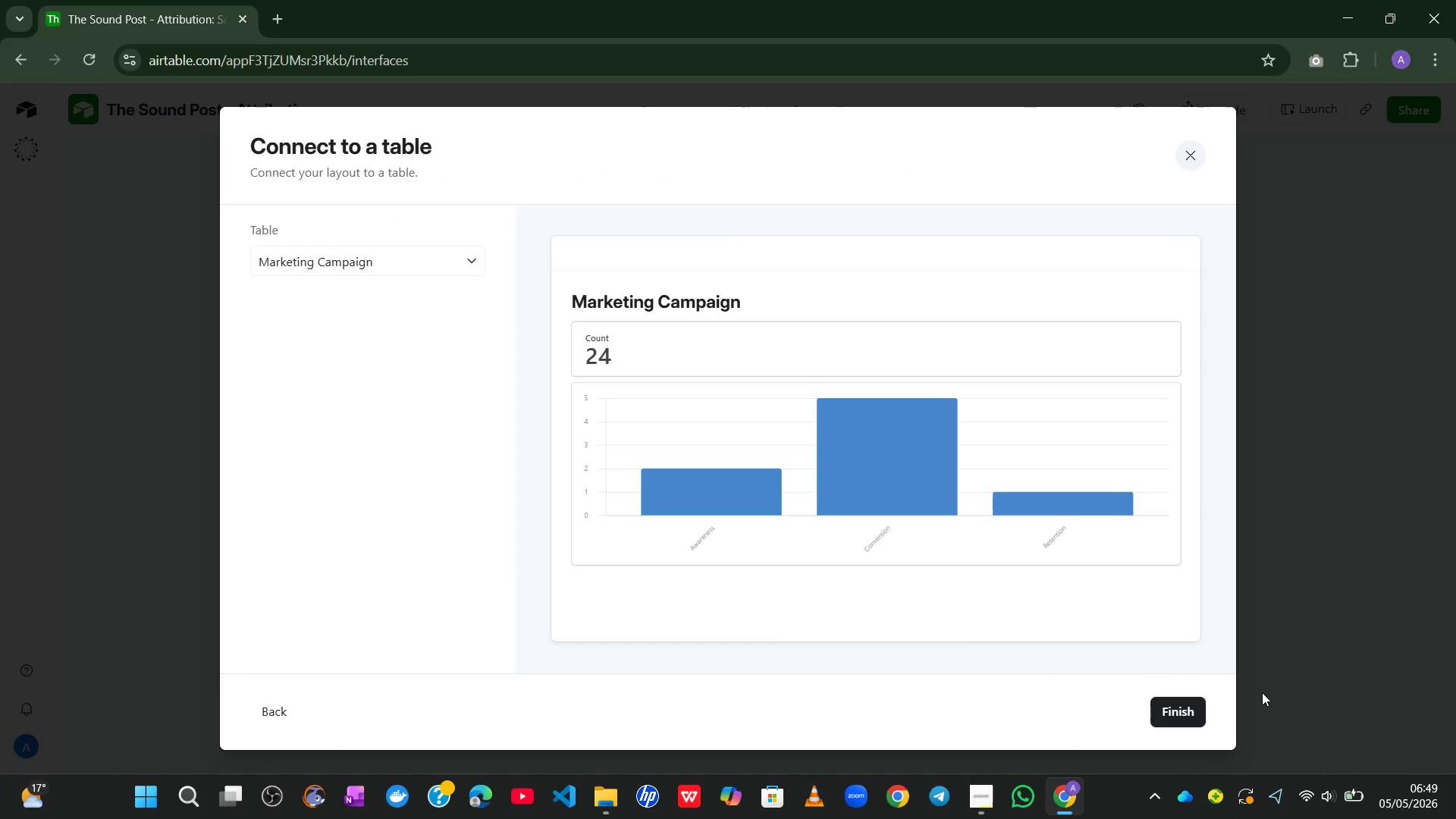 
left_click([1168, 704])
 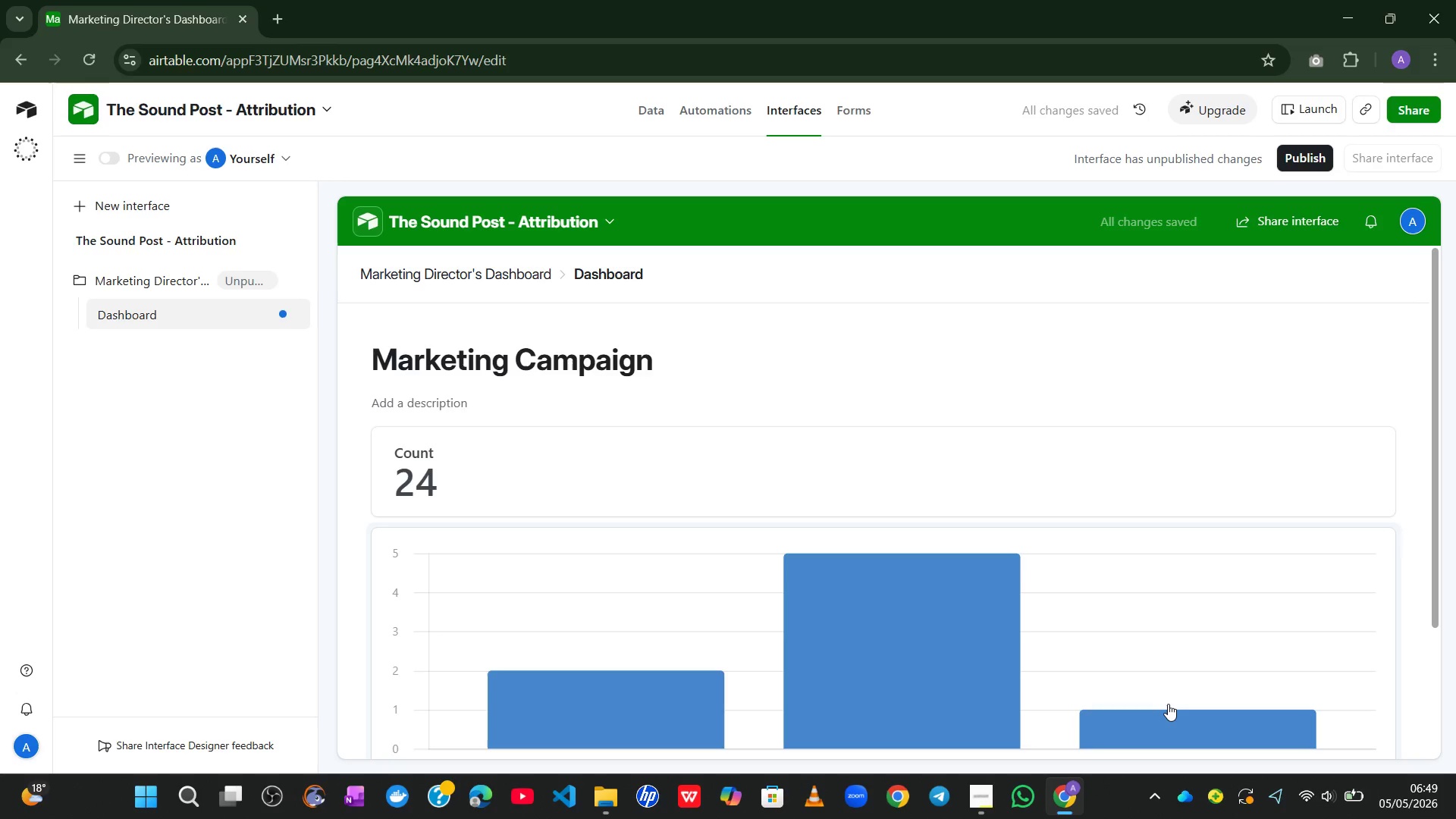 
wait(10.81)
 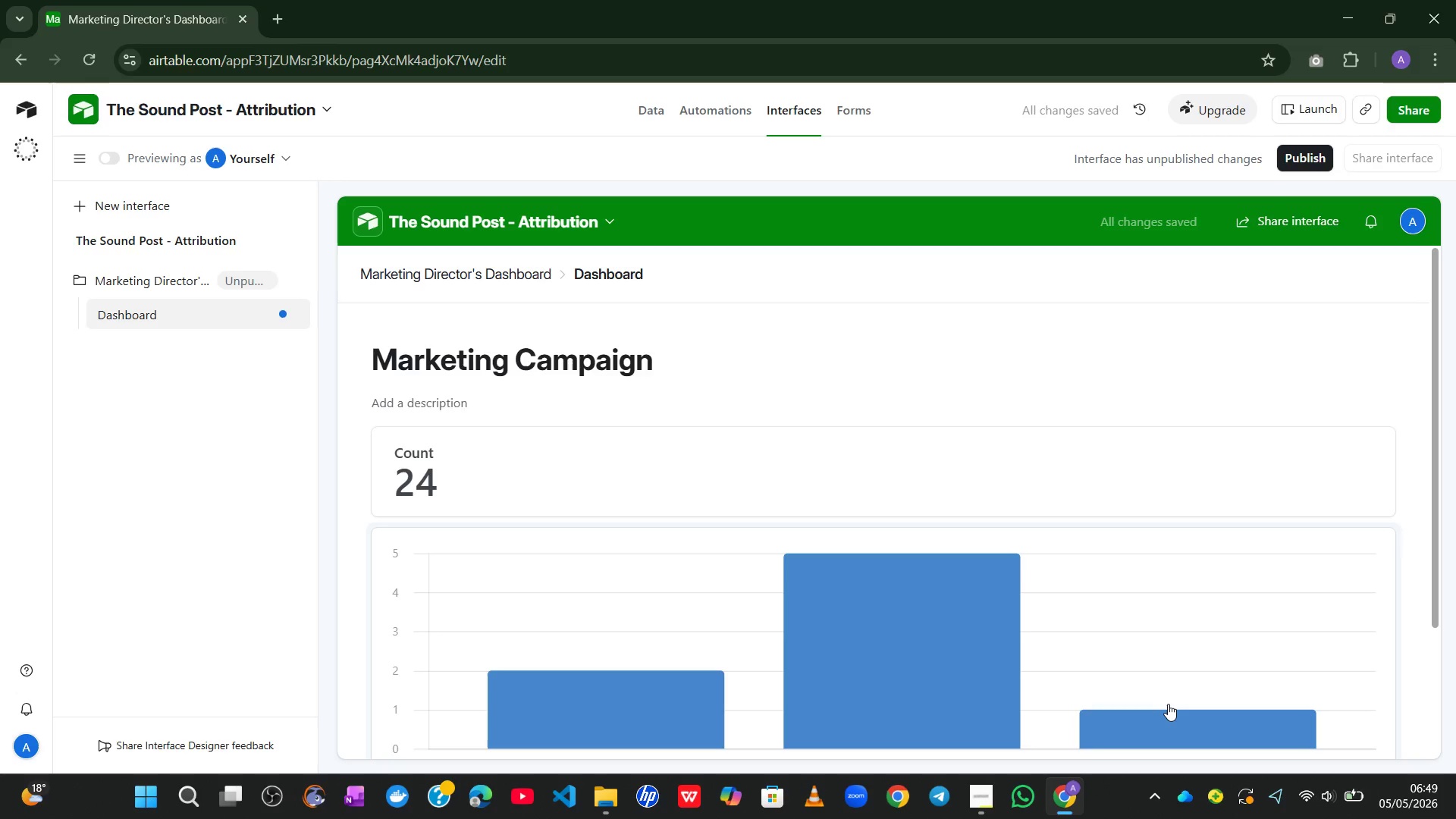 
left_click([736, 360])
 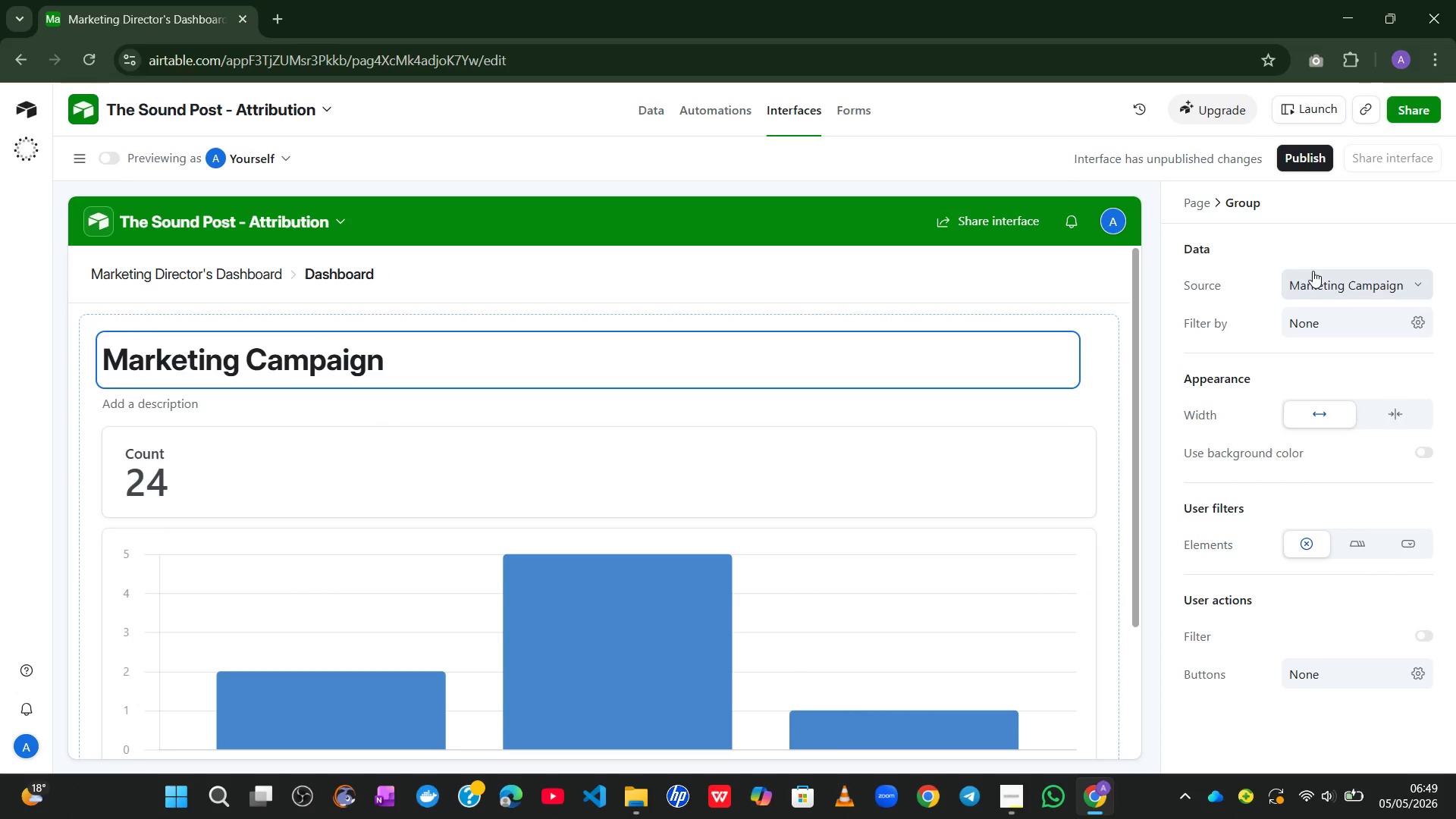 
wait(6.61)
 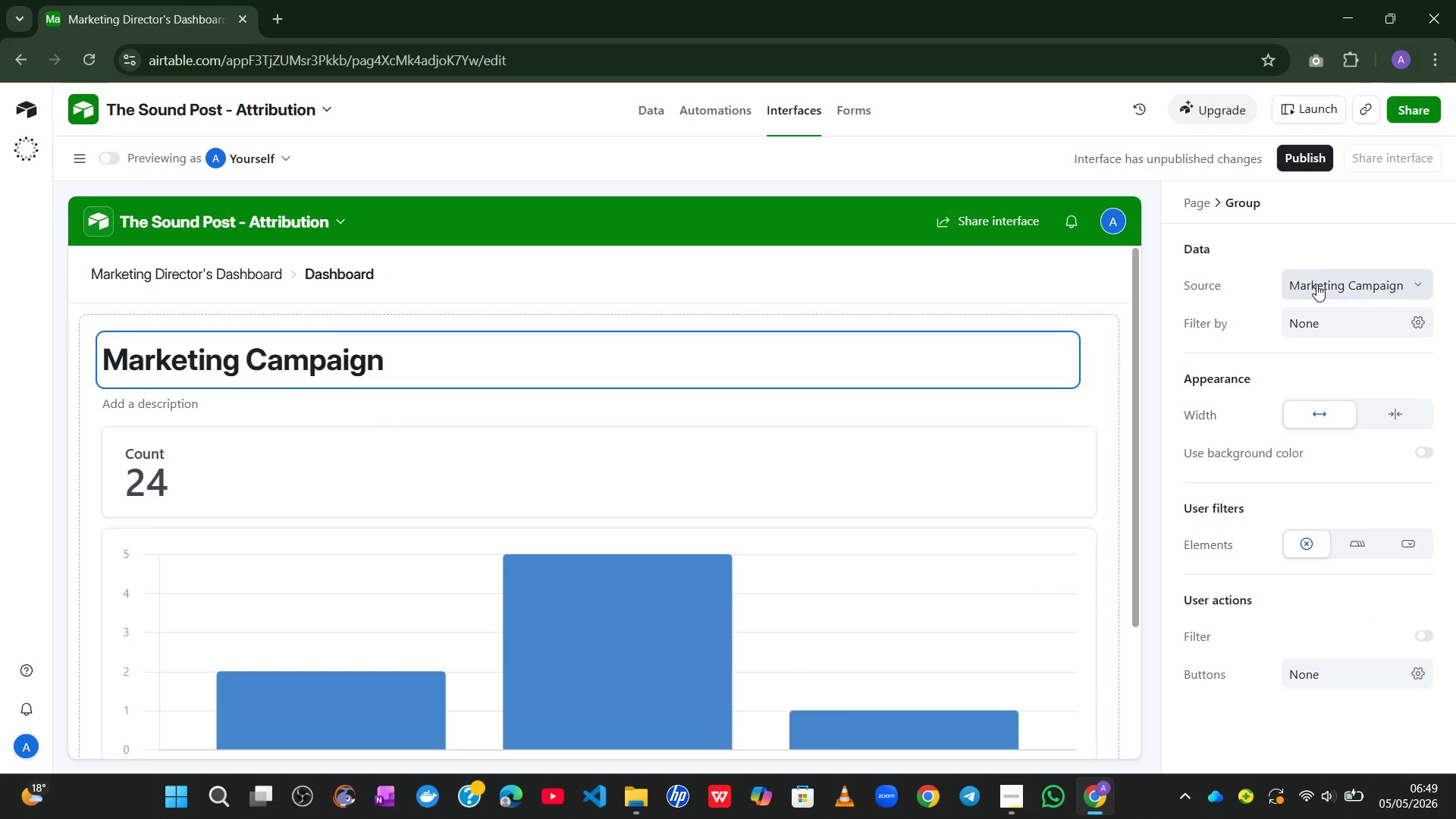 
double_click([792, 355])
 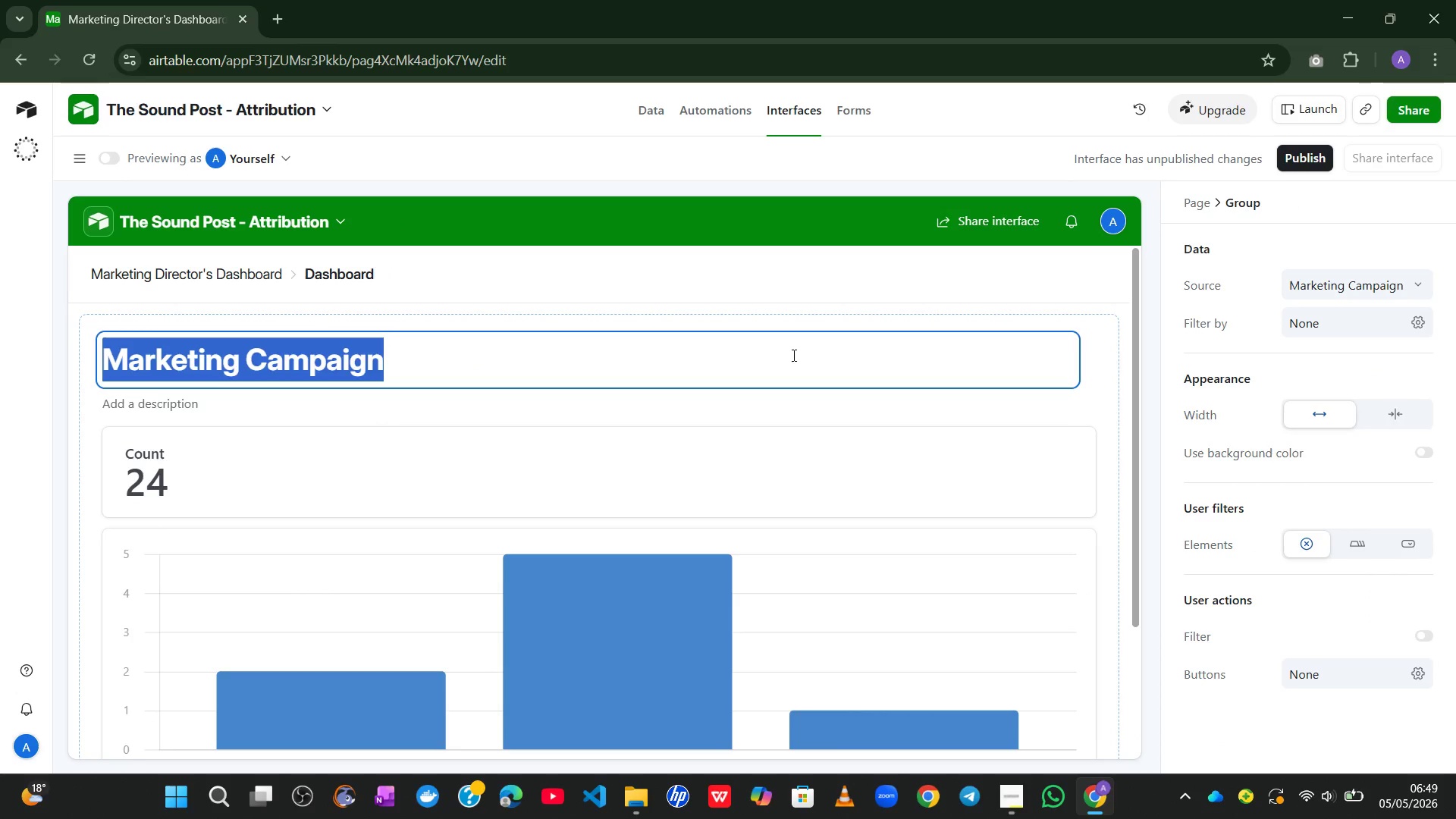 
triple_click([792, 355])
 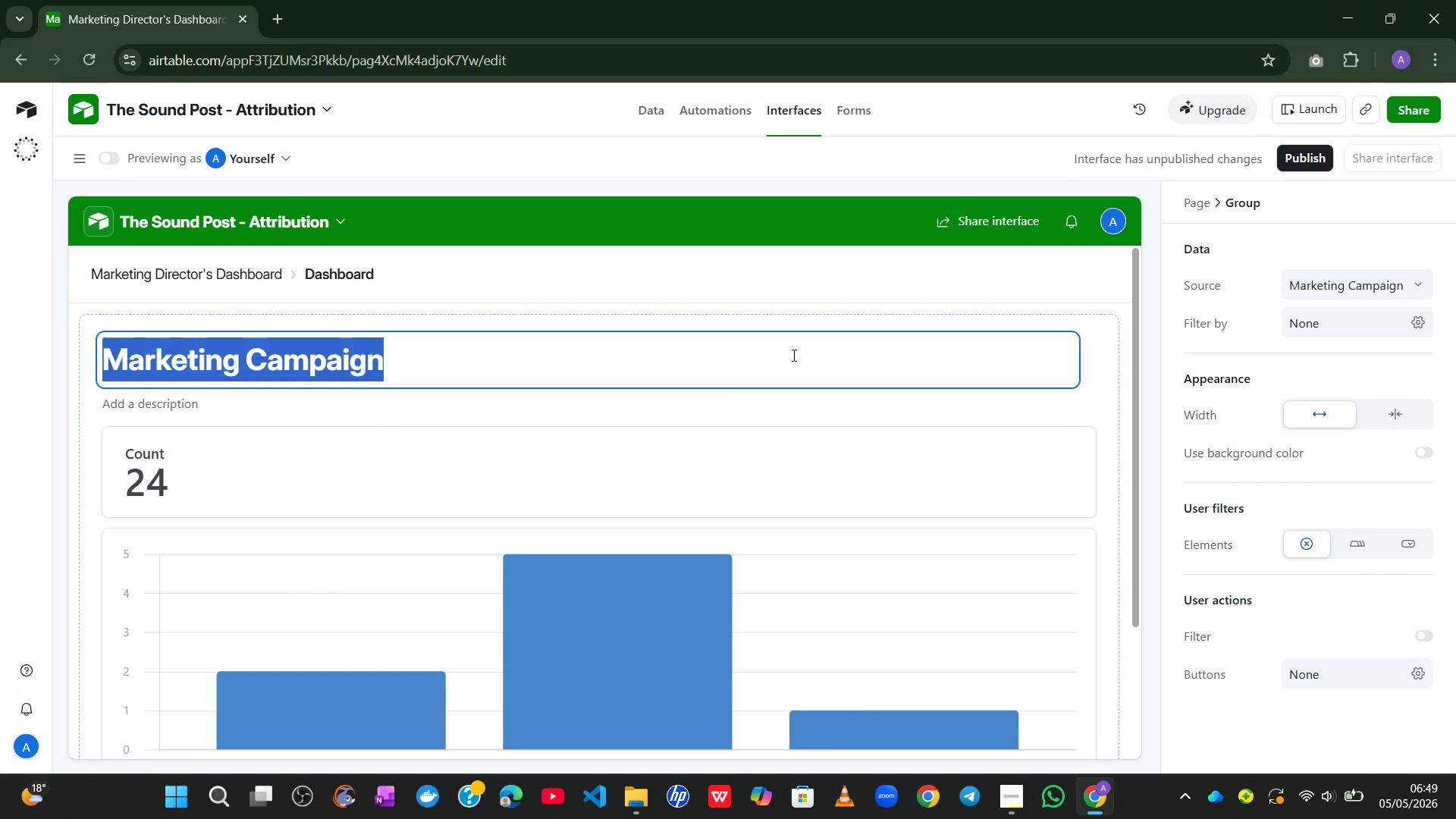 
key(Backspace)
type(Profit vs Ad Spend by Category)
 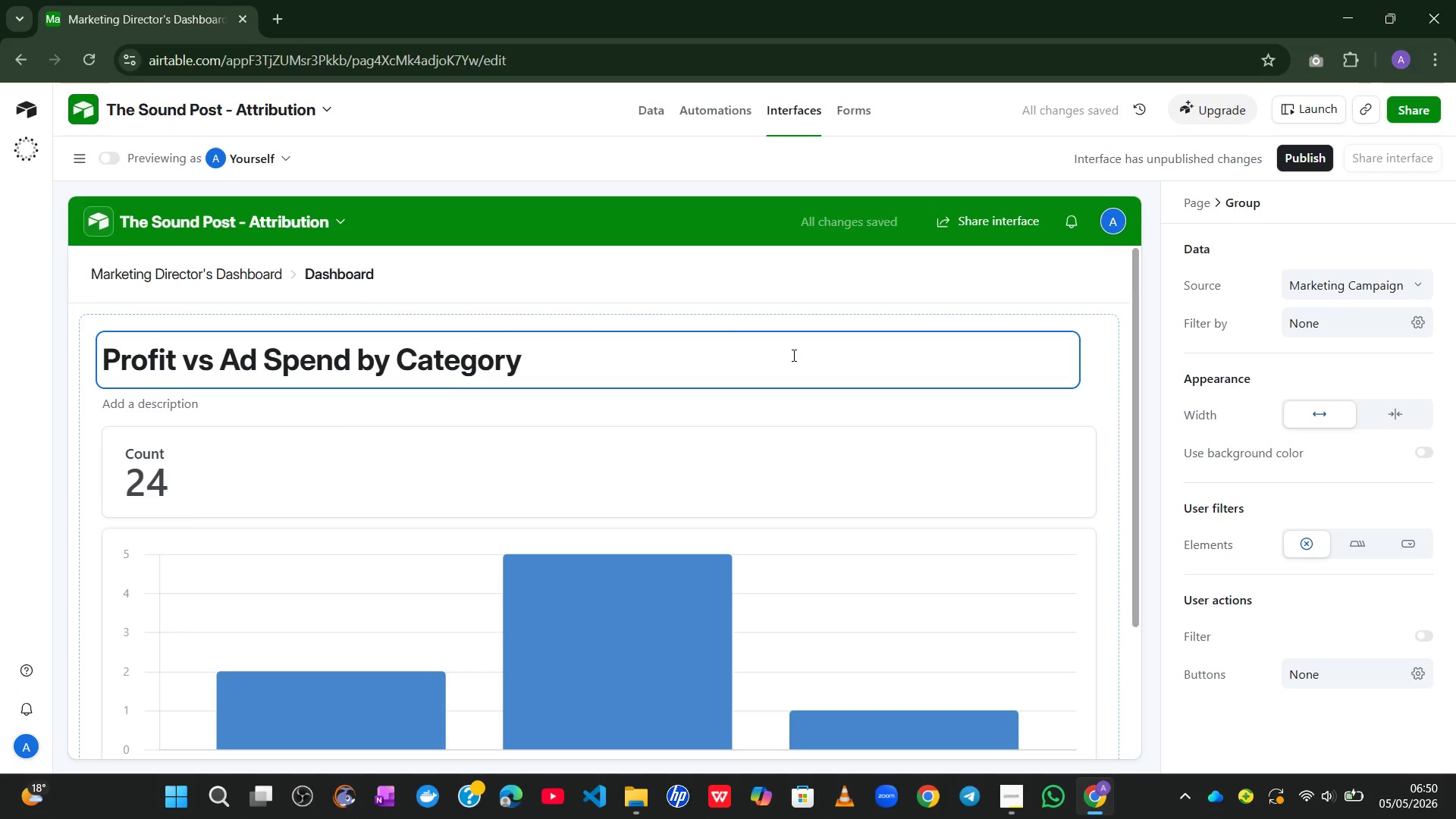 
wait(12.7)
 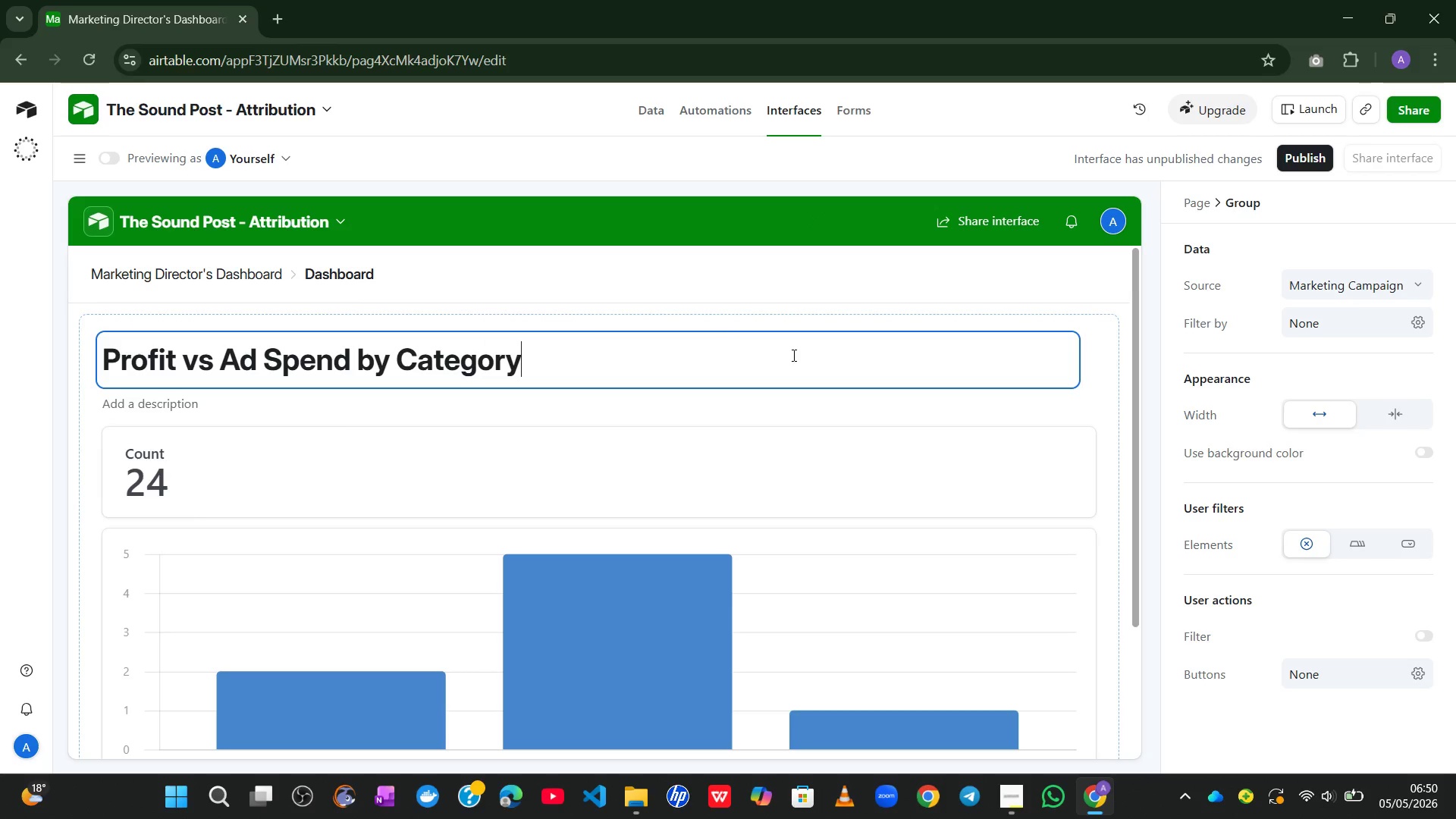 
key(Control+A)
 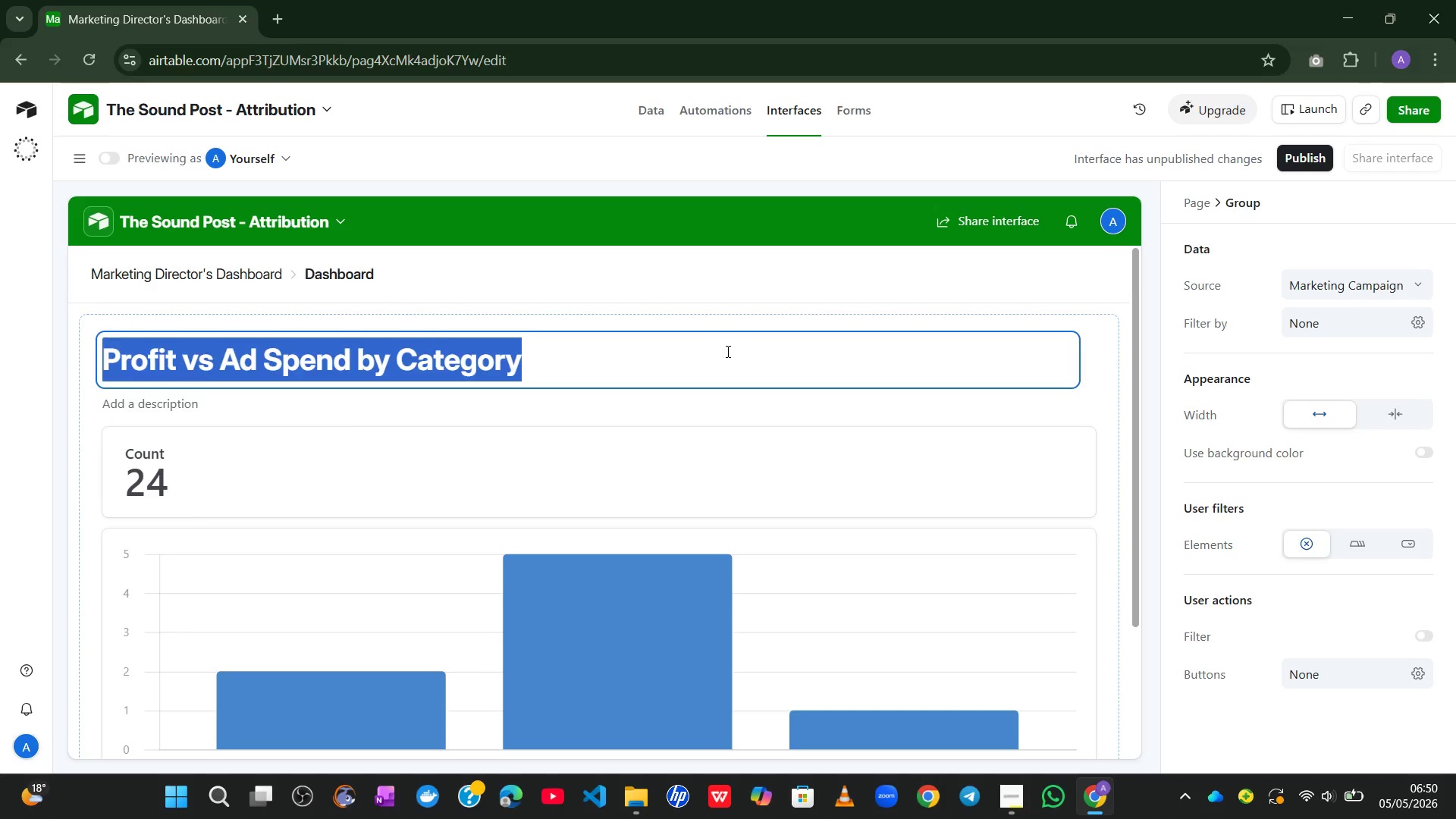 
key(Control+X)
 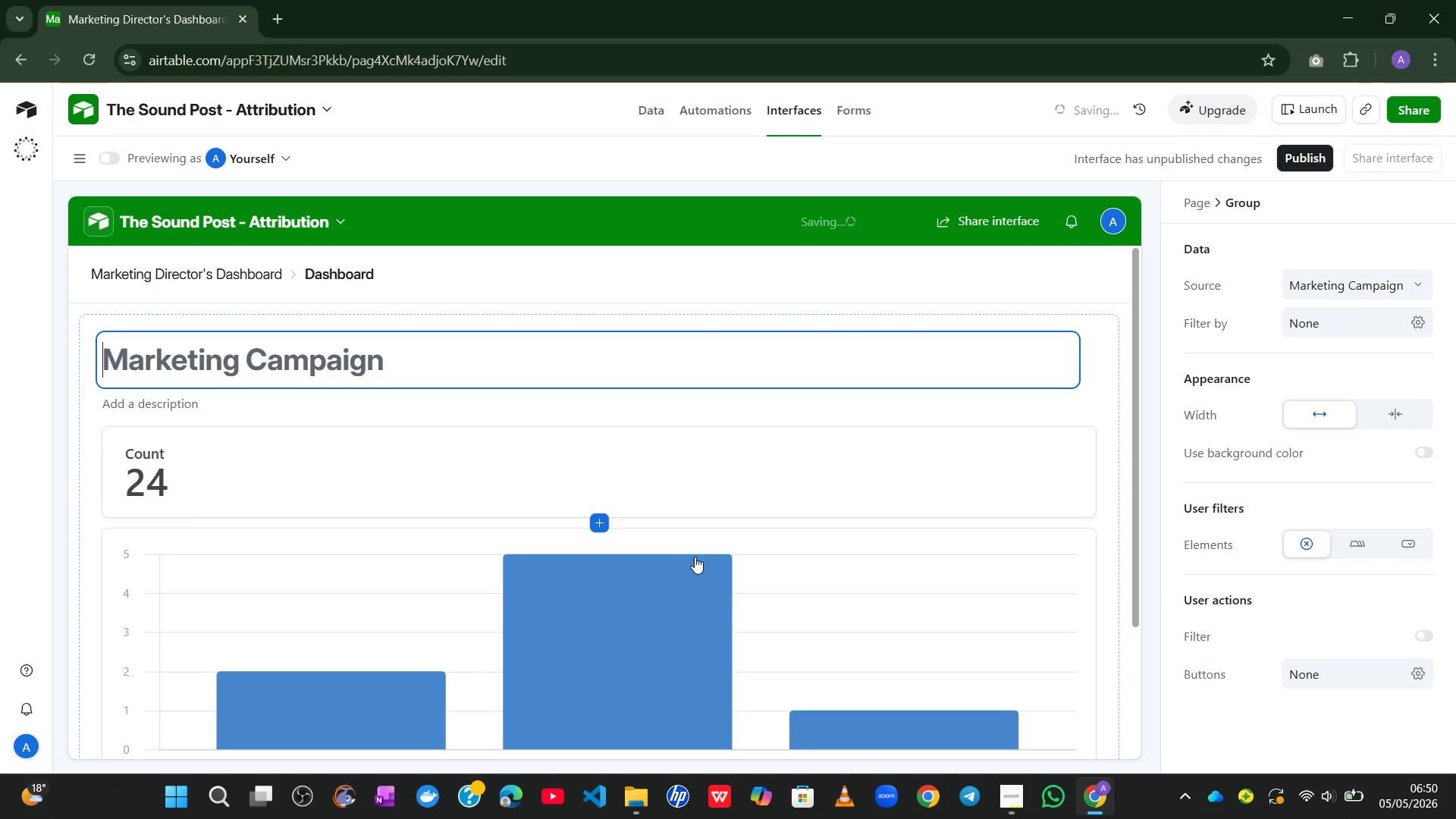 
left_click([667, 620])
 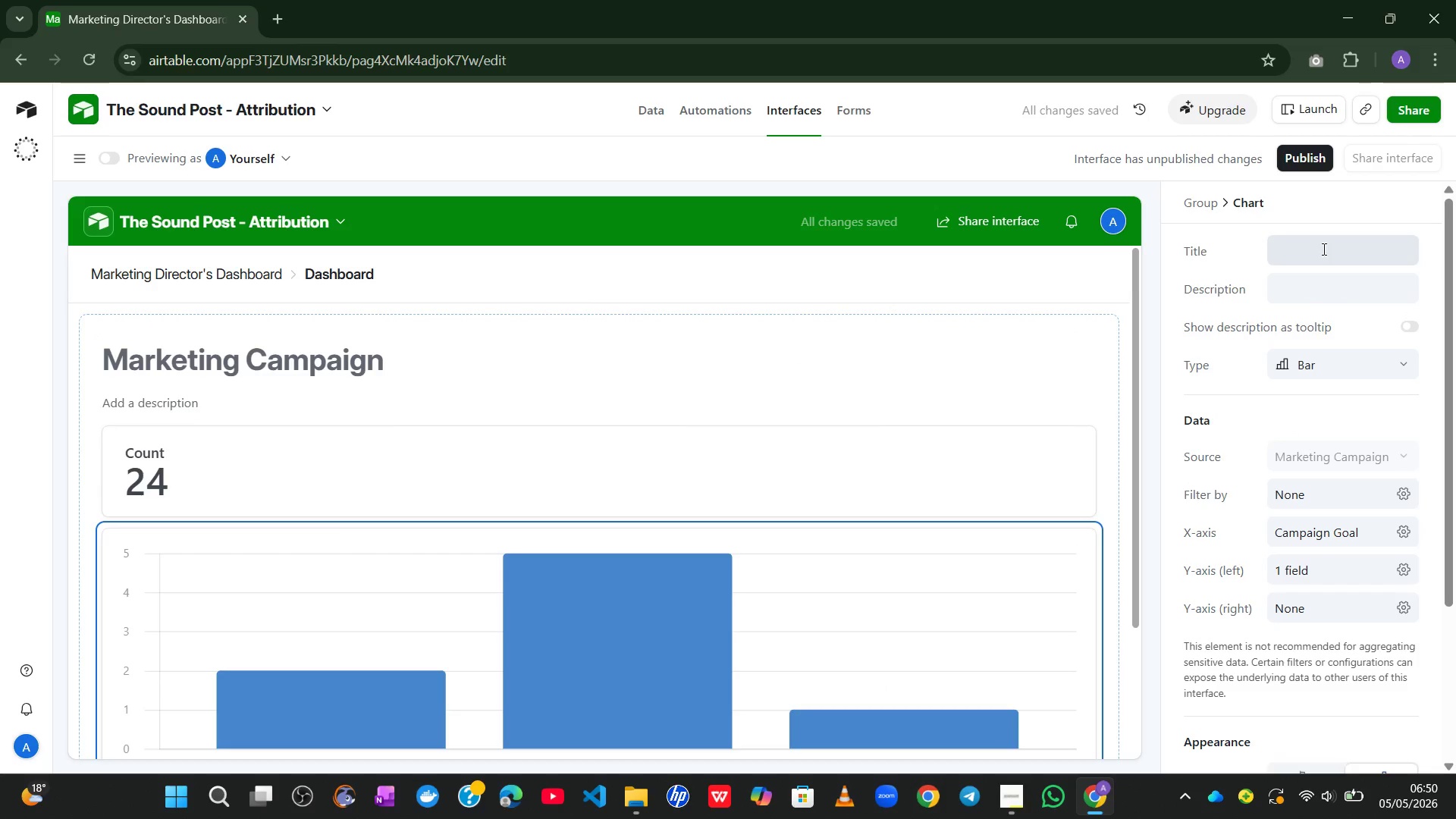 
left_click([1308, 255])
 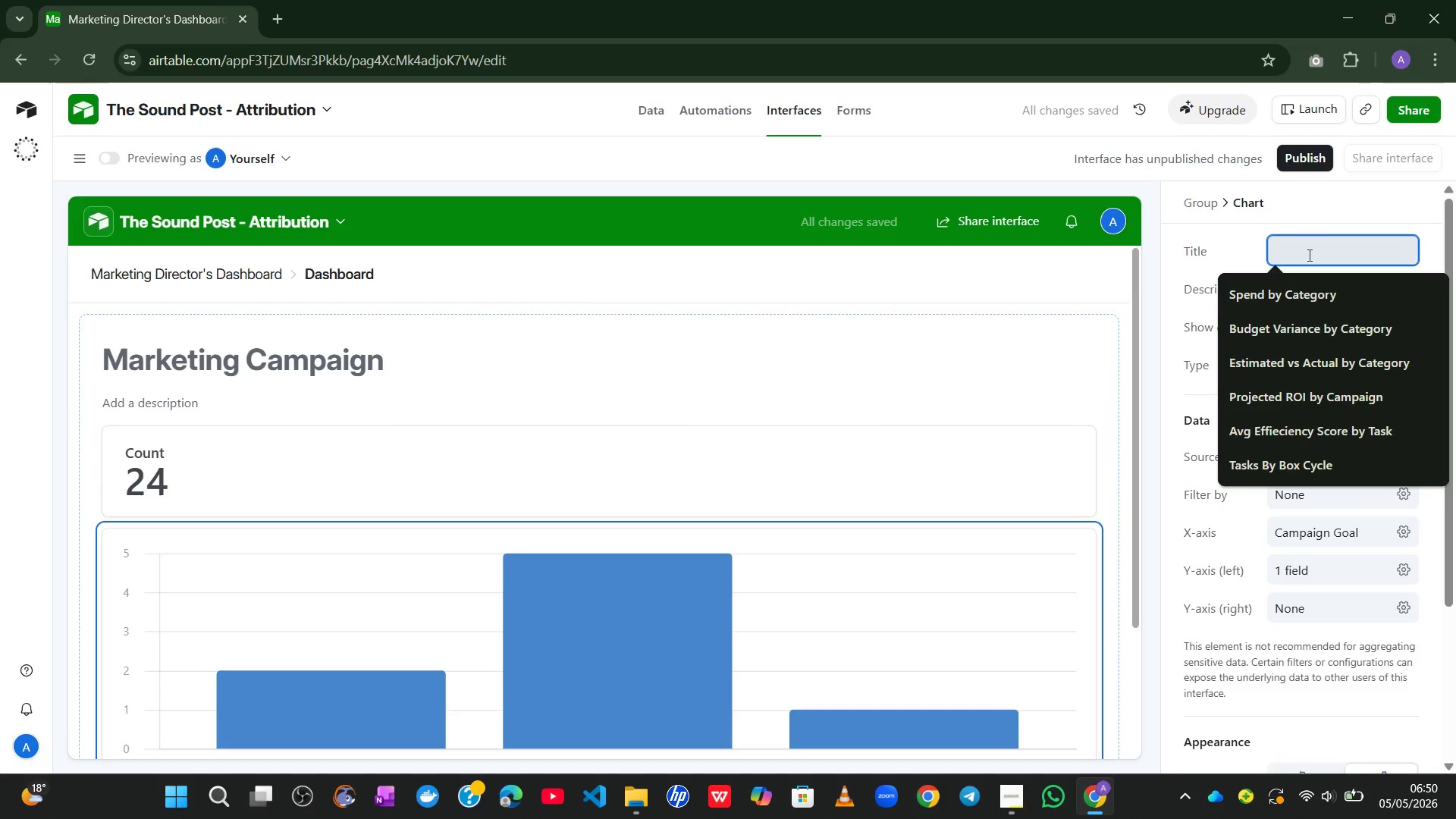 
key(Control+ControlLeft)
 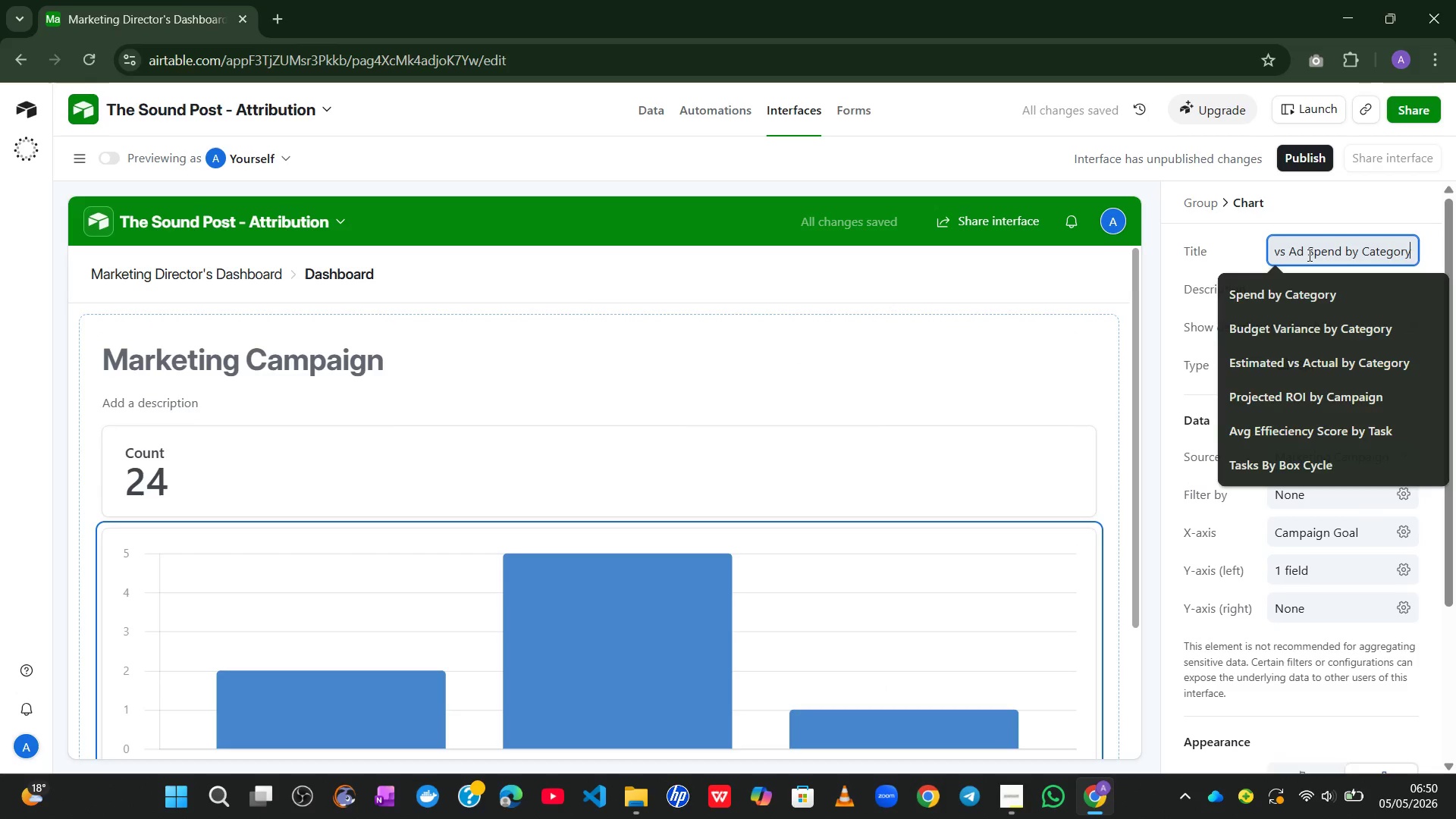 
key(Control+V)
 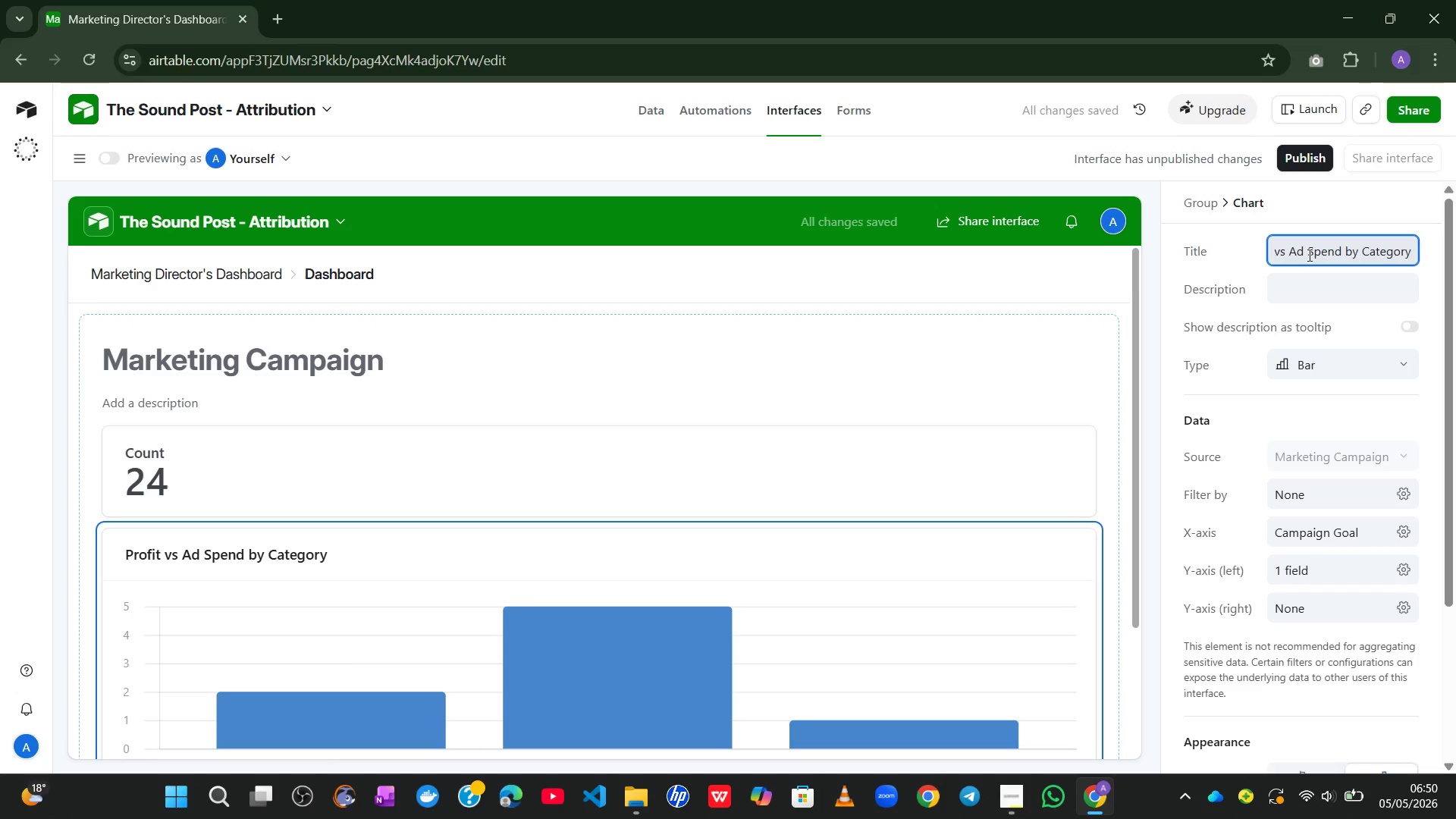 
wait(7.89)
 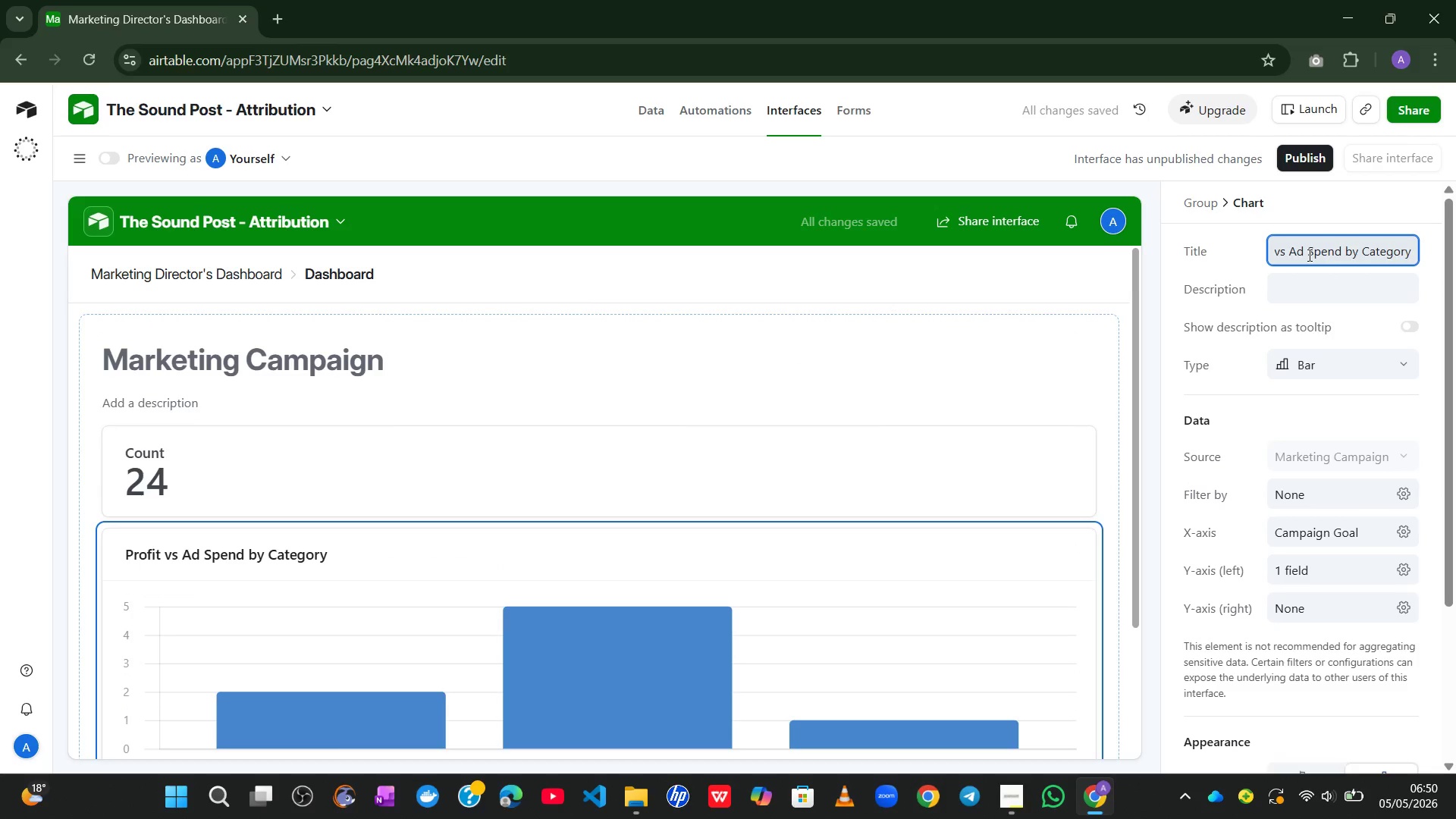 
left_click([1404, 537])
 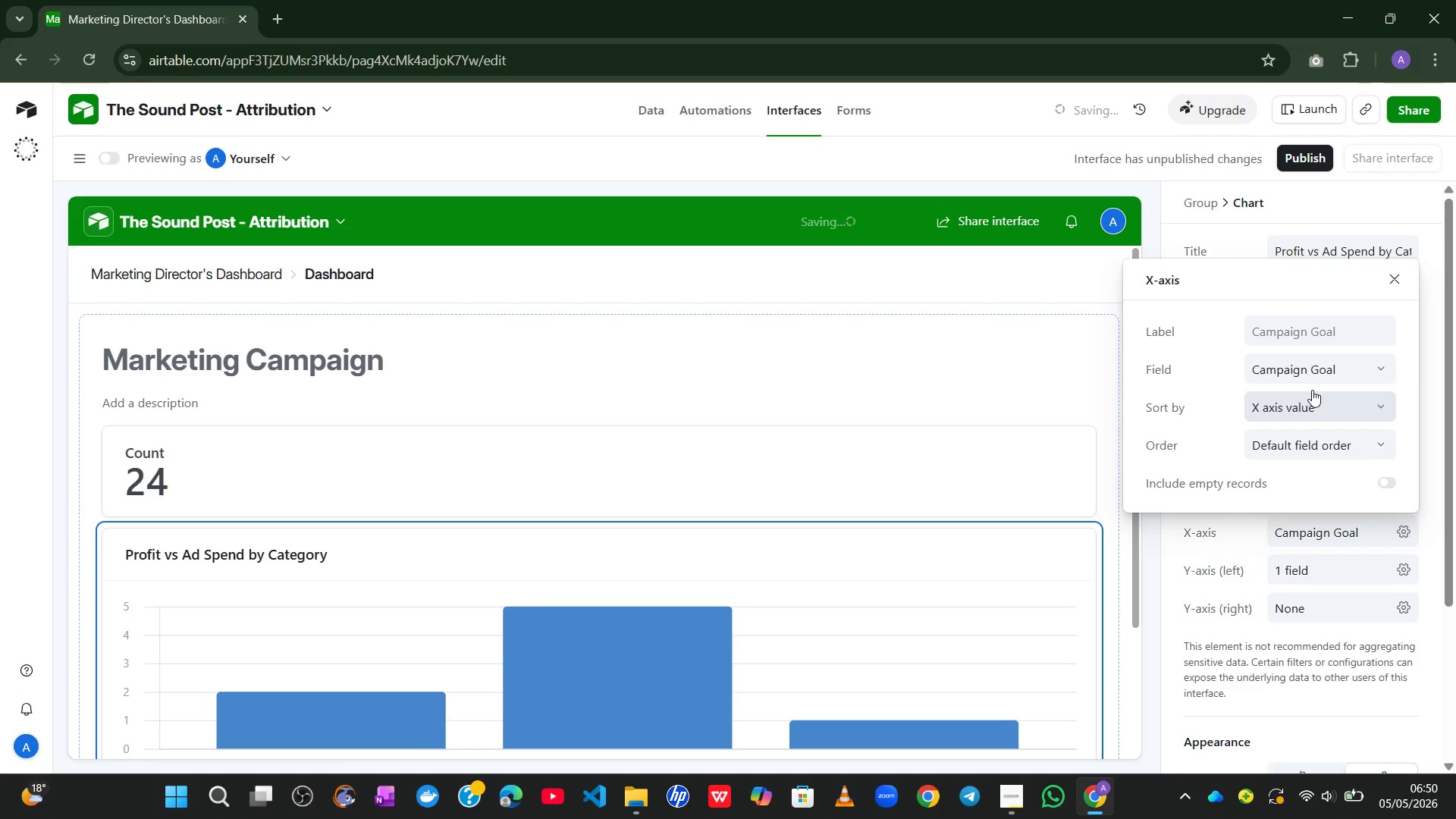 
left_click([1324, 372])
 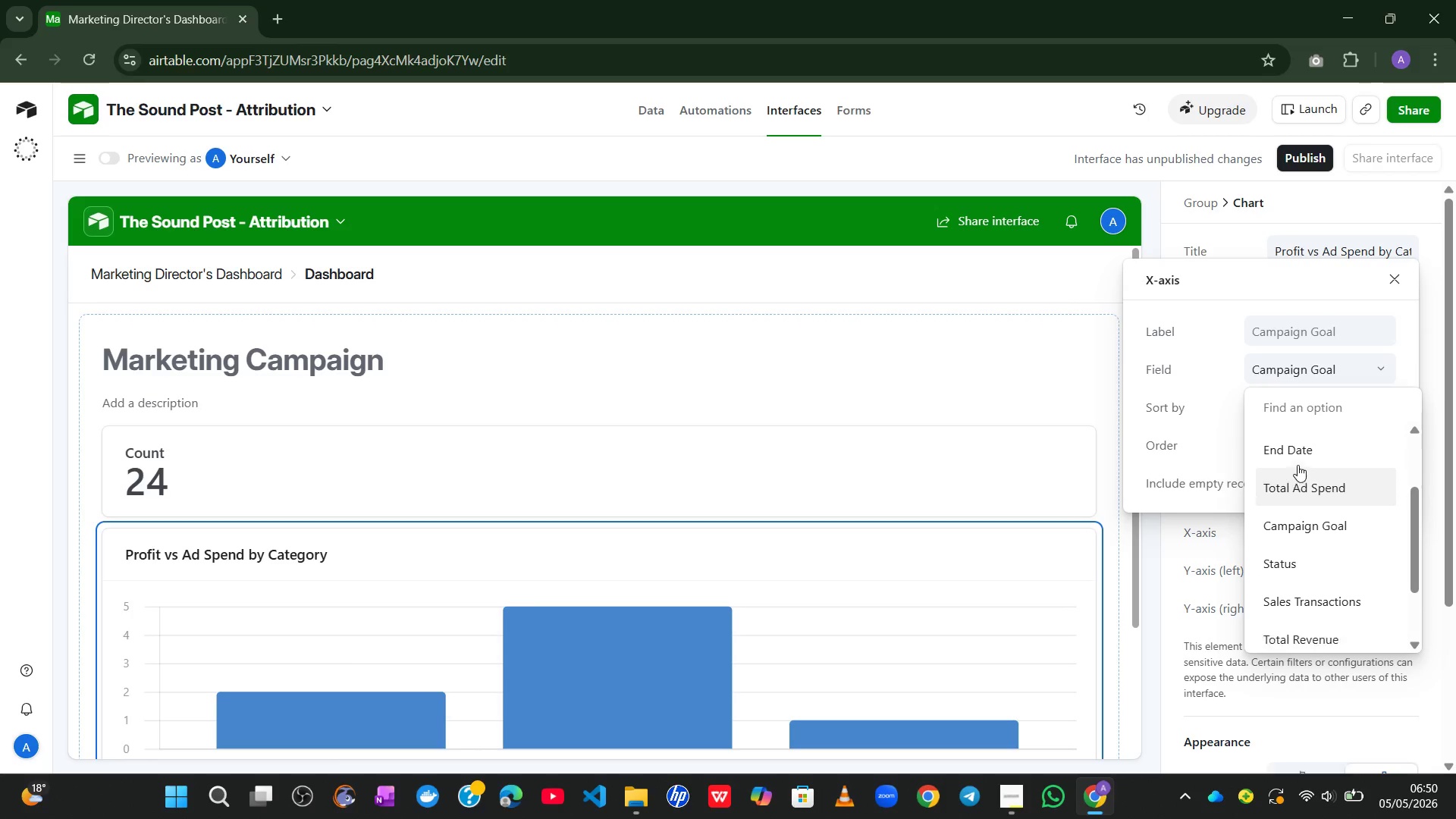 
wait(36.78)
 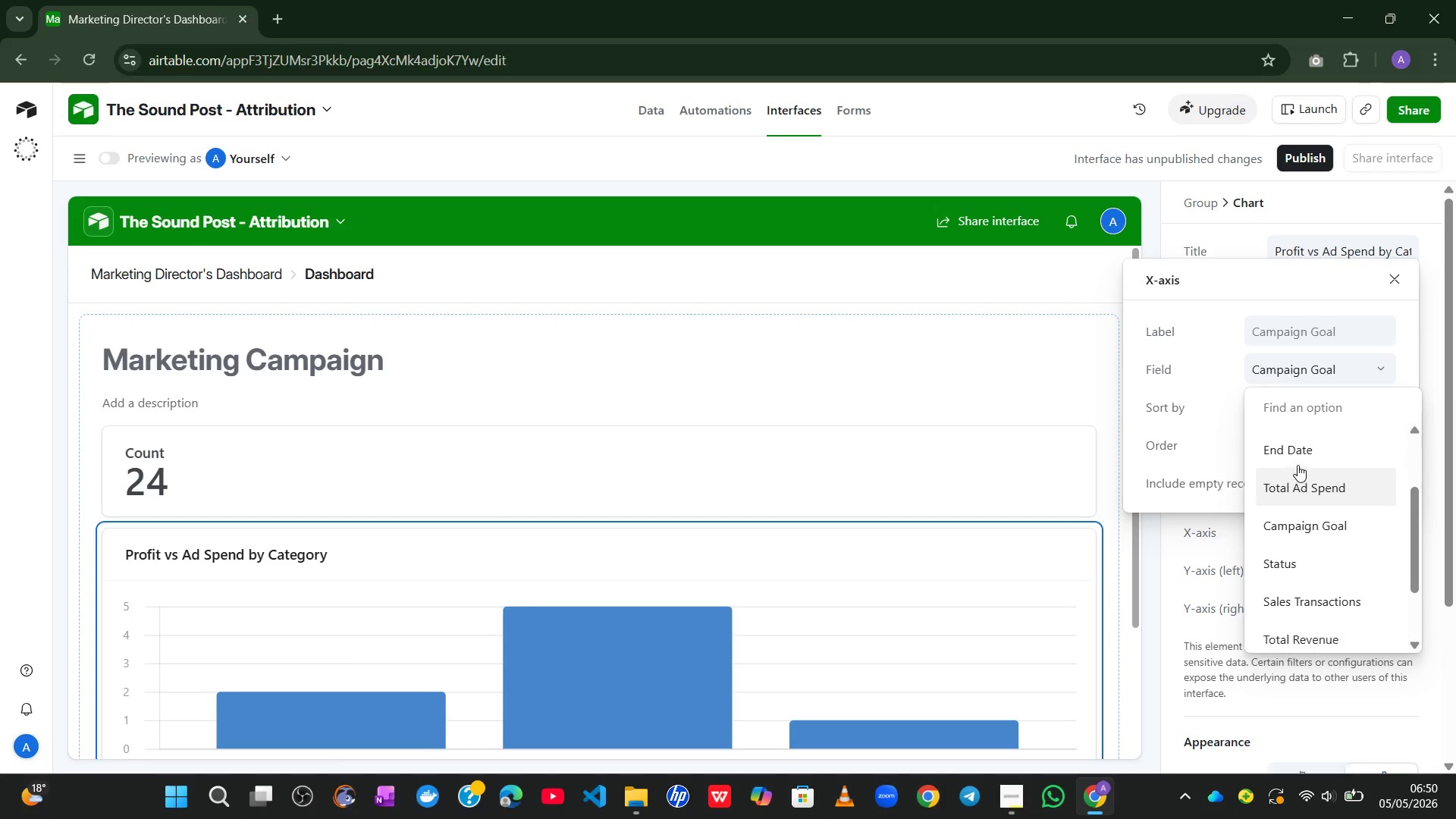 
left_click([1218, 425])
 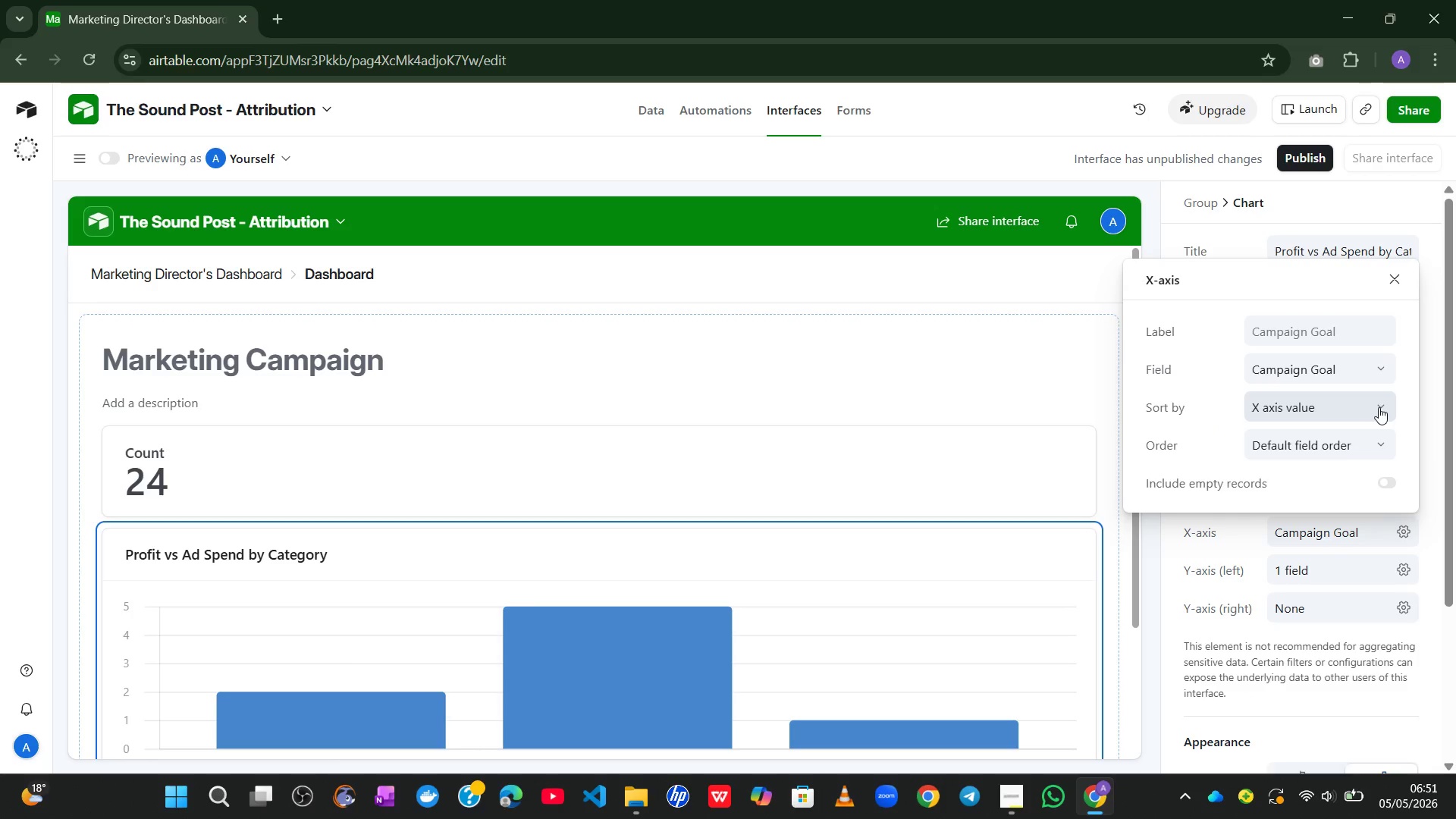 
left_click([1371, 438])
 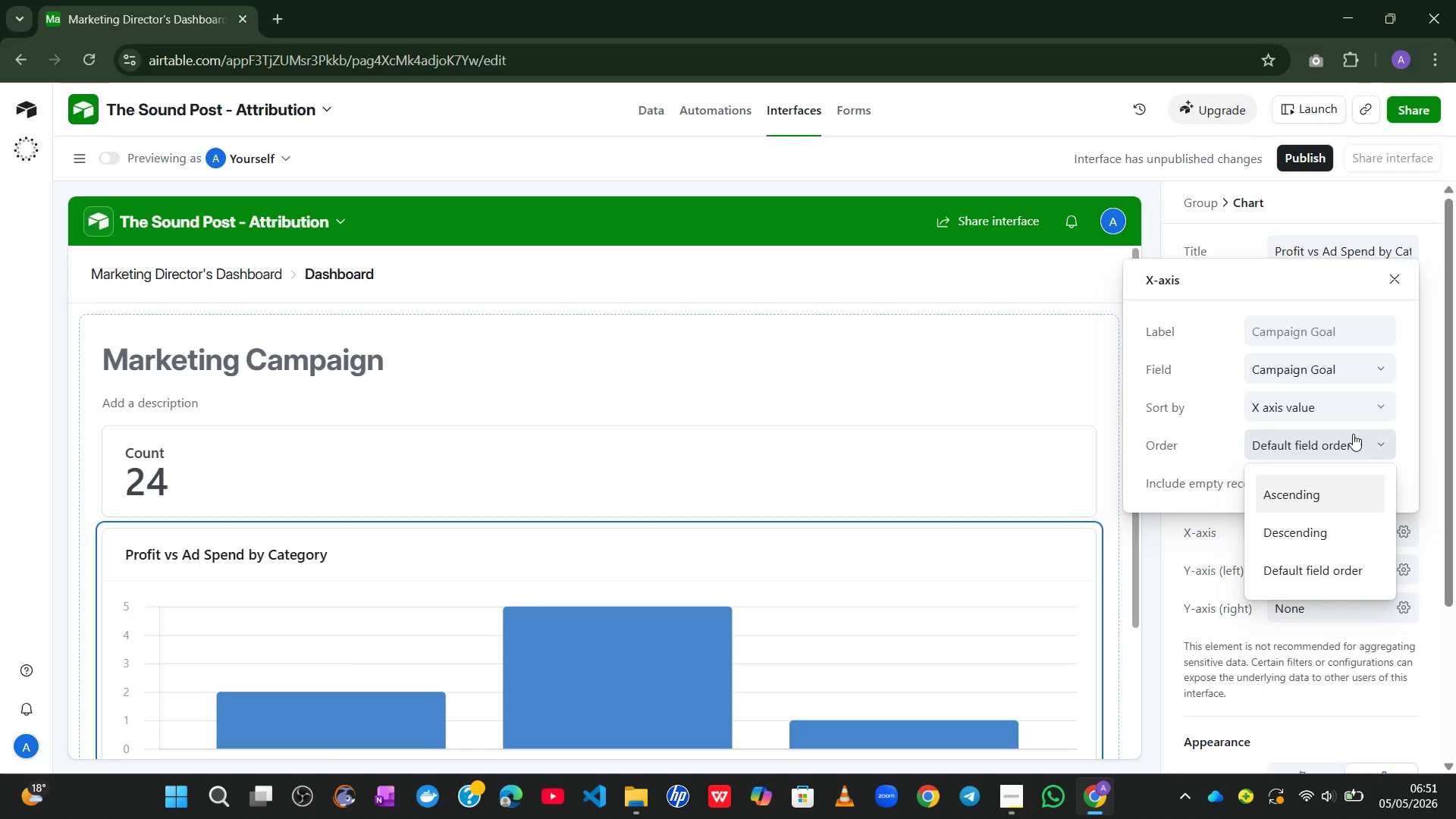 
left_click([1353, 411])
 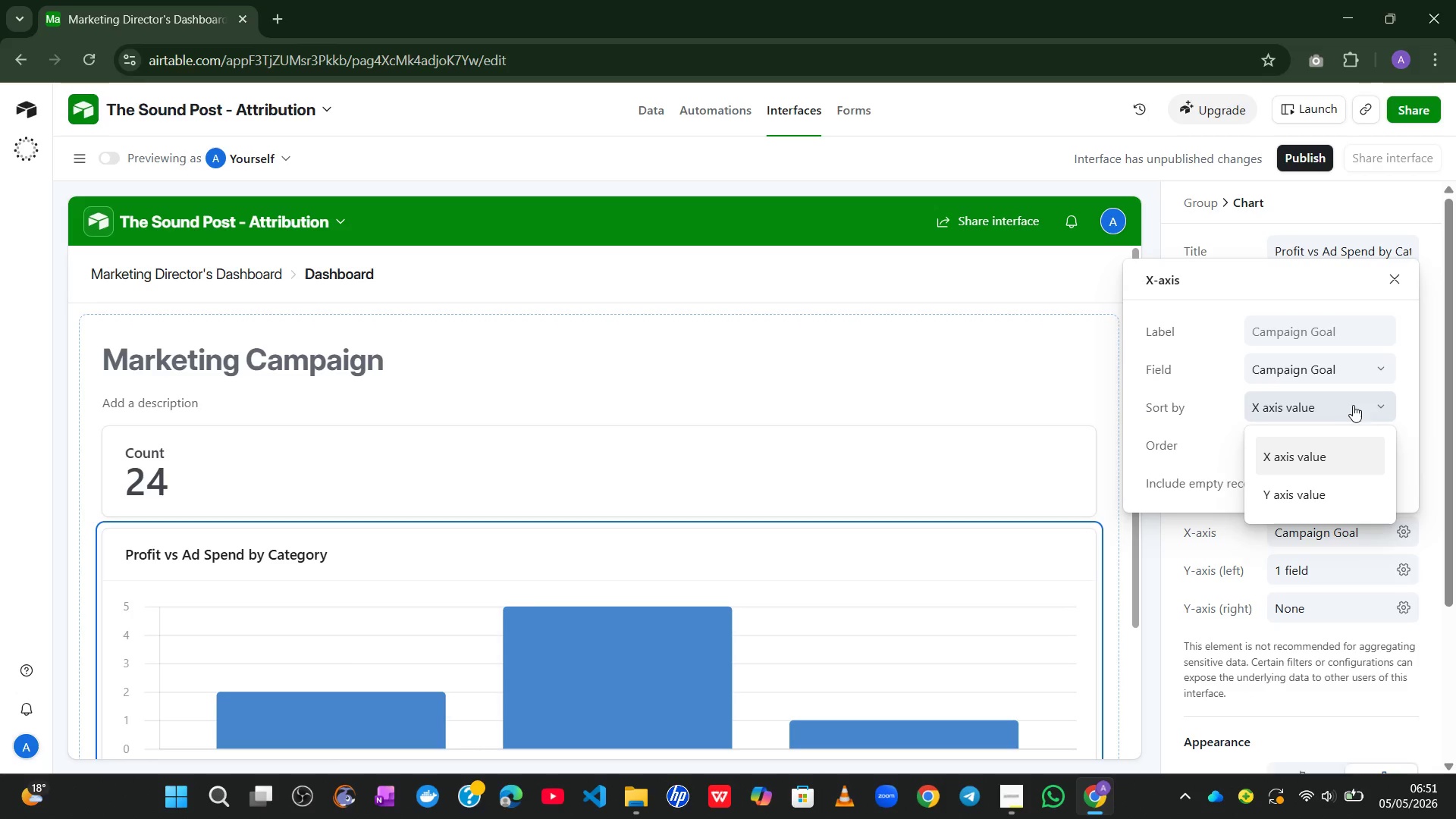 
left_click([1354, 405])
 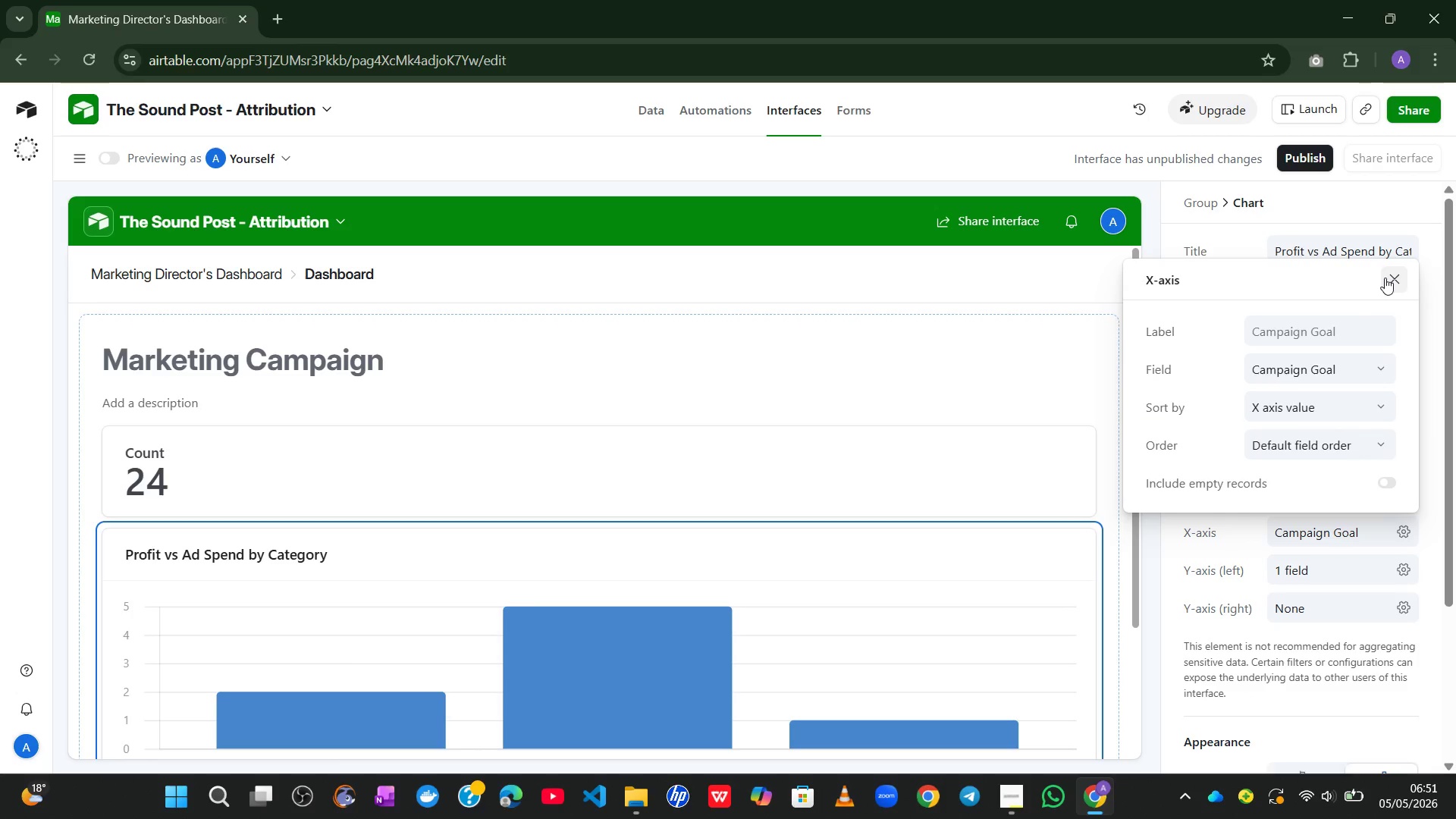 
left_click([1386, 278])
 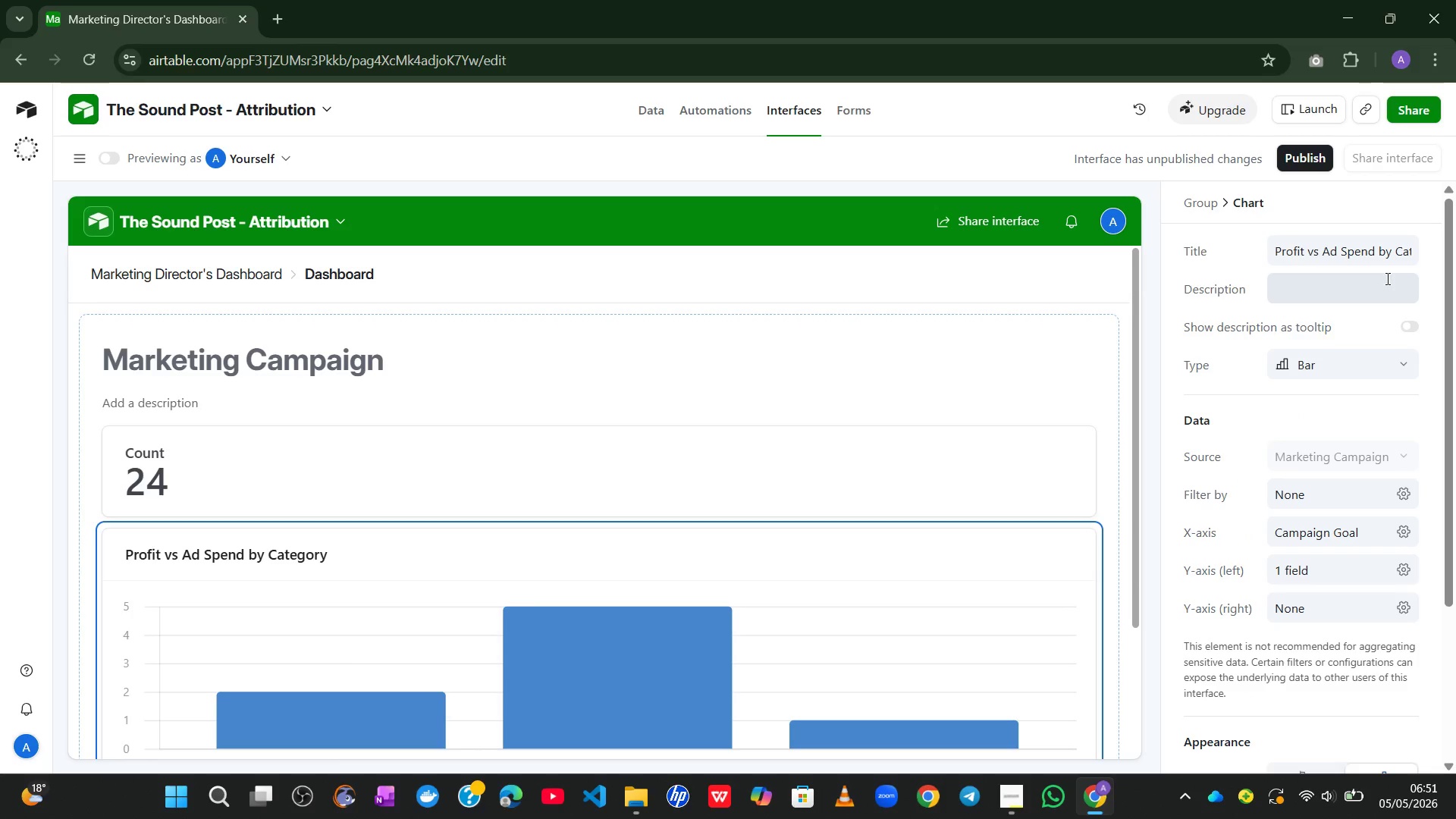 
wait(11.97)
 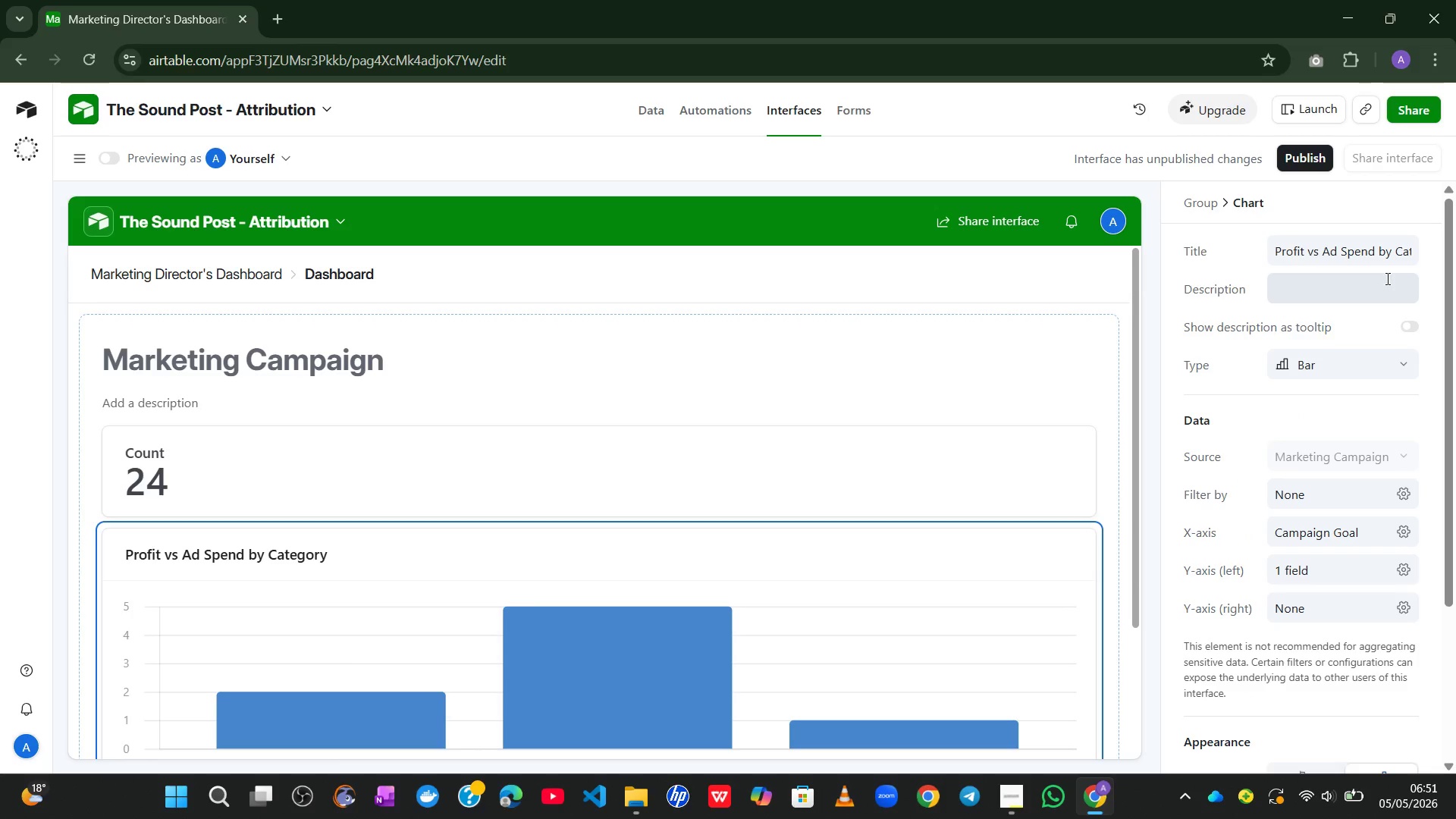 
left_click([1404, 576])
 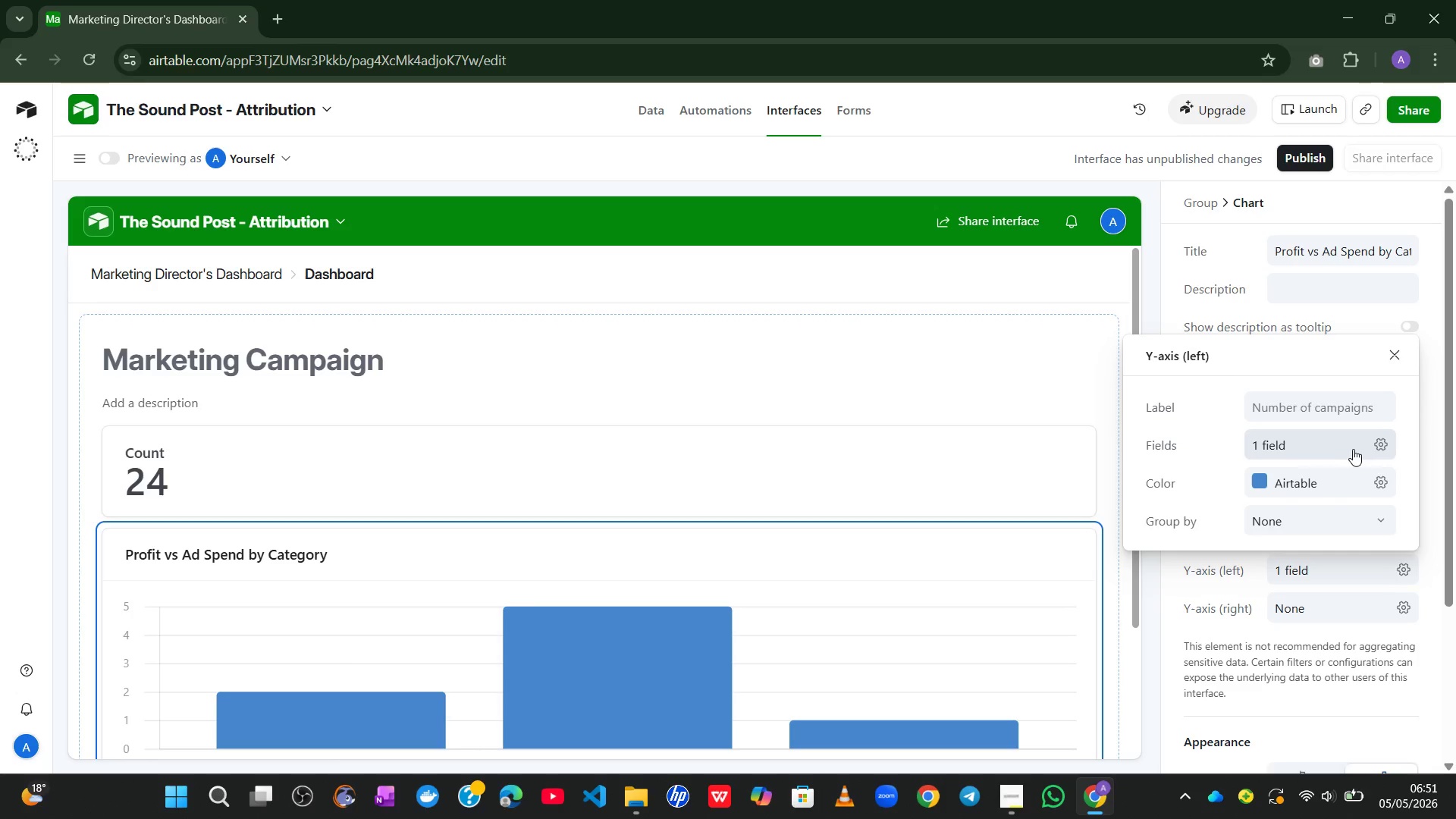 
left_click([1374, 445])
 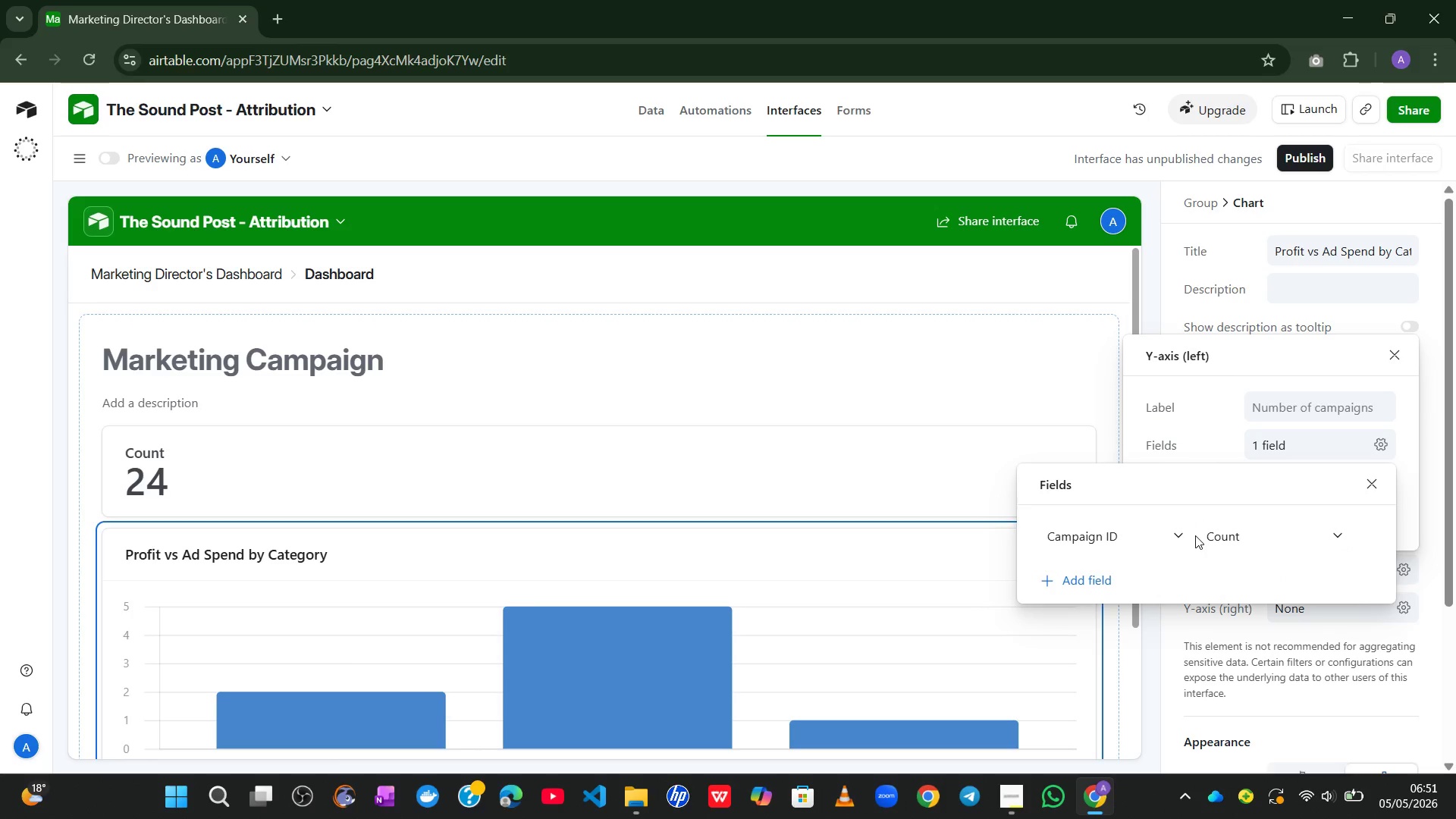 
left_click([1183, 534])
 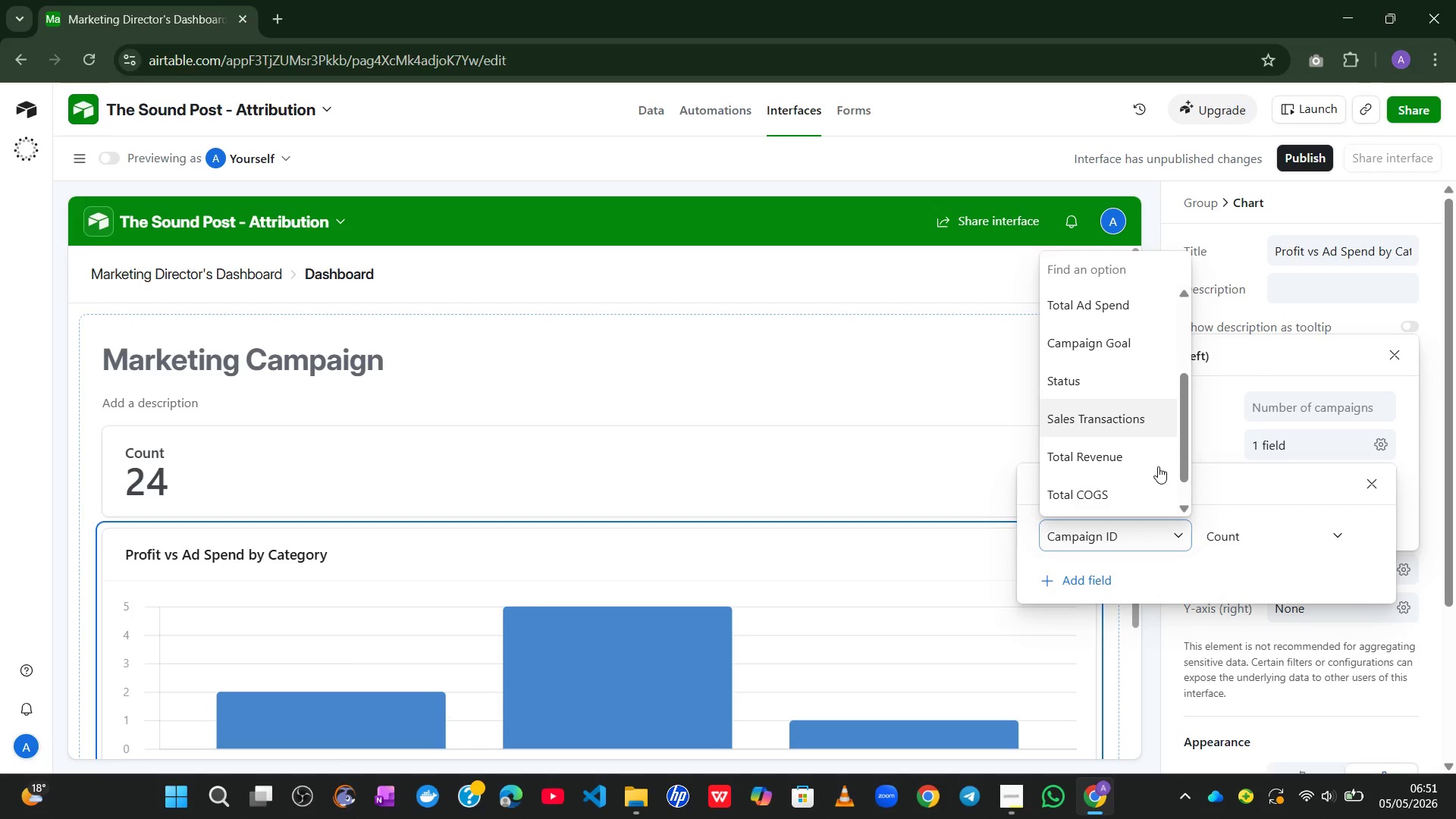 
left_click([1158, 466])
 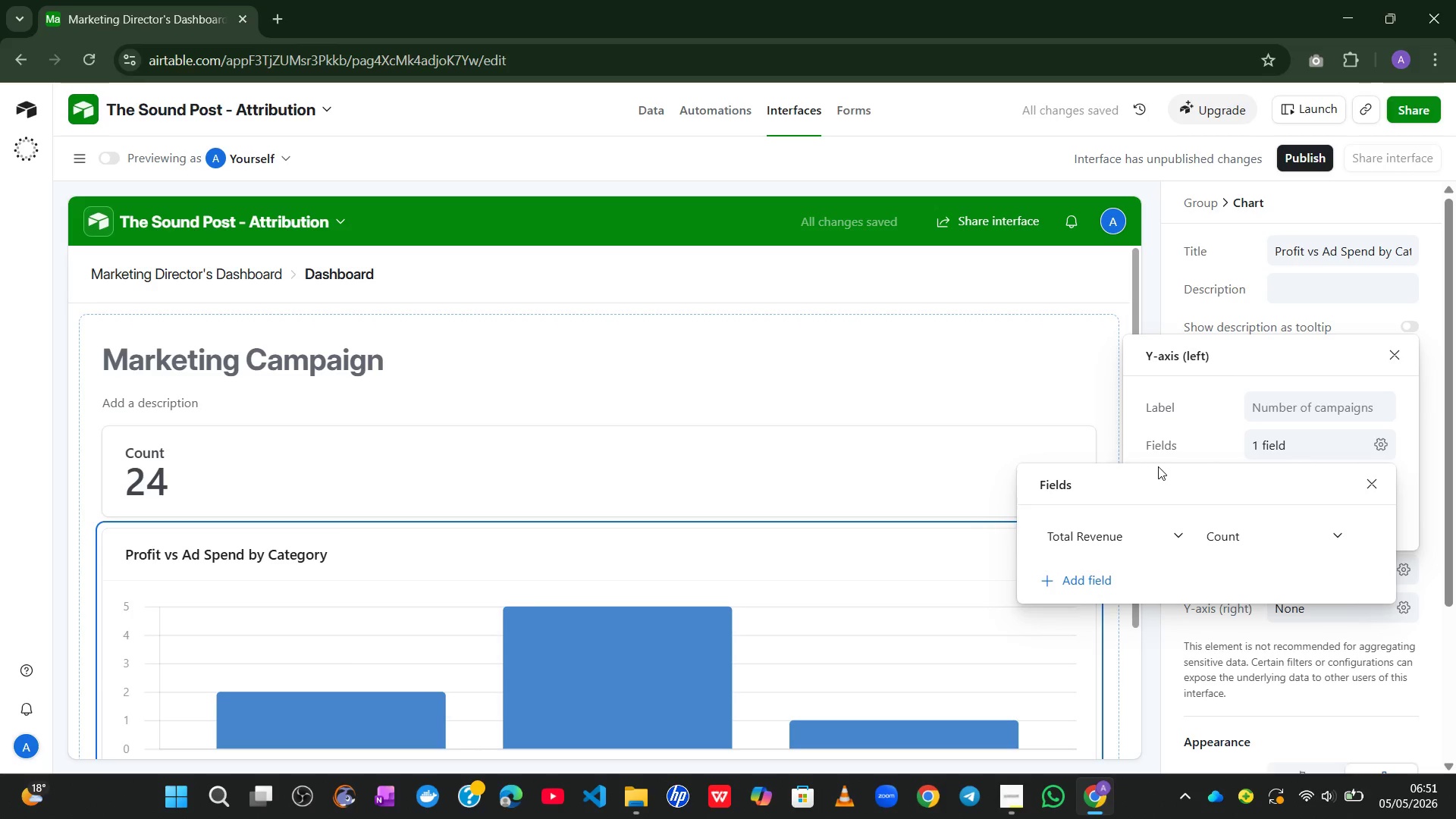 
wait(6.48)
 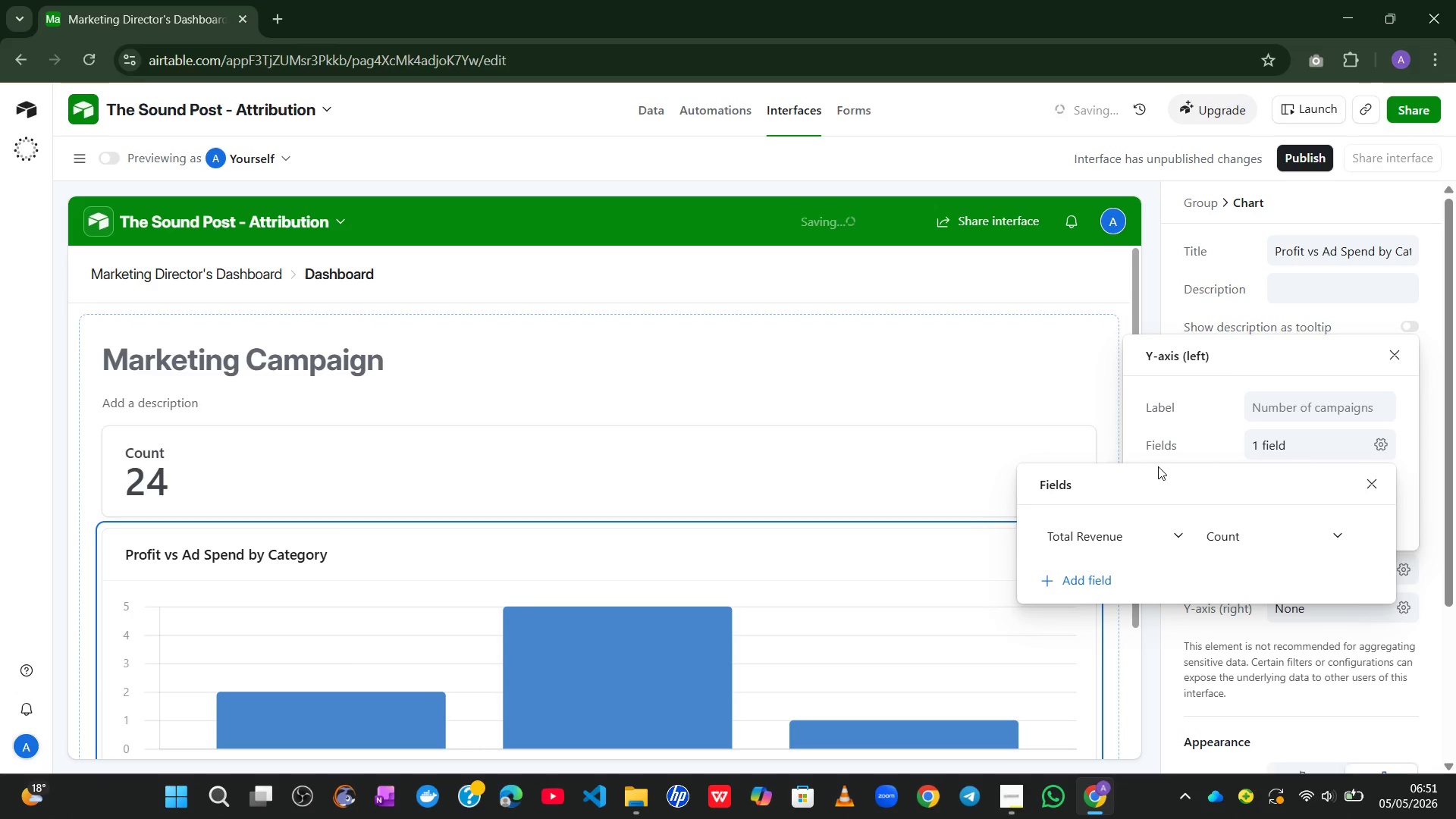 
left_click([1094, 588])
 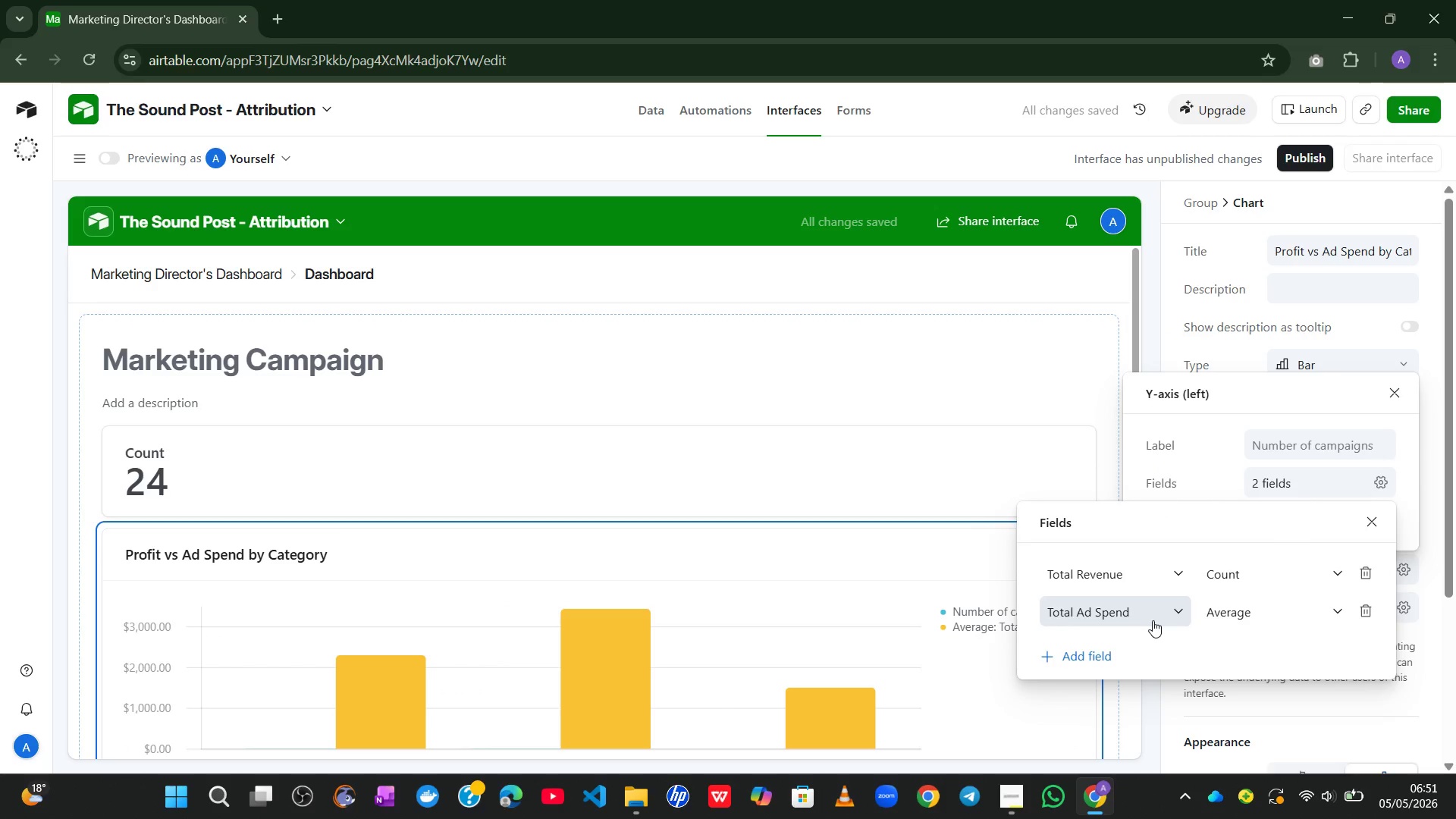 
wait(8.45)
 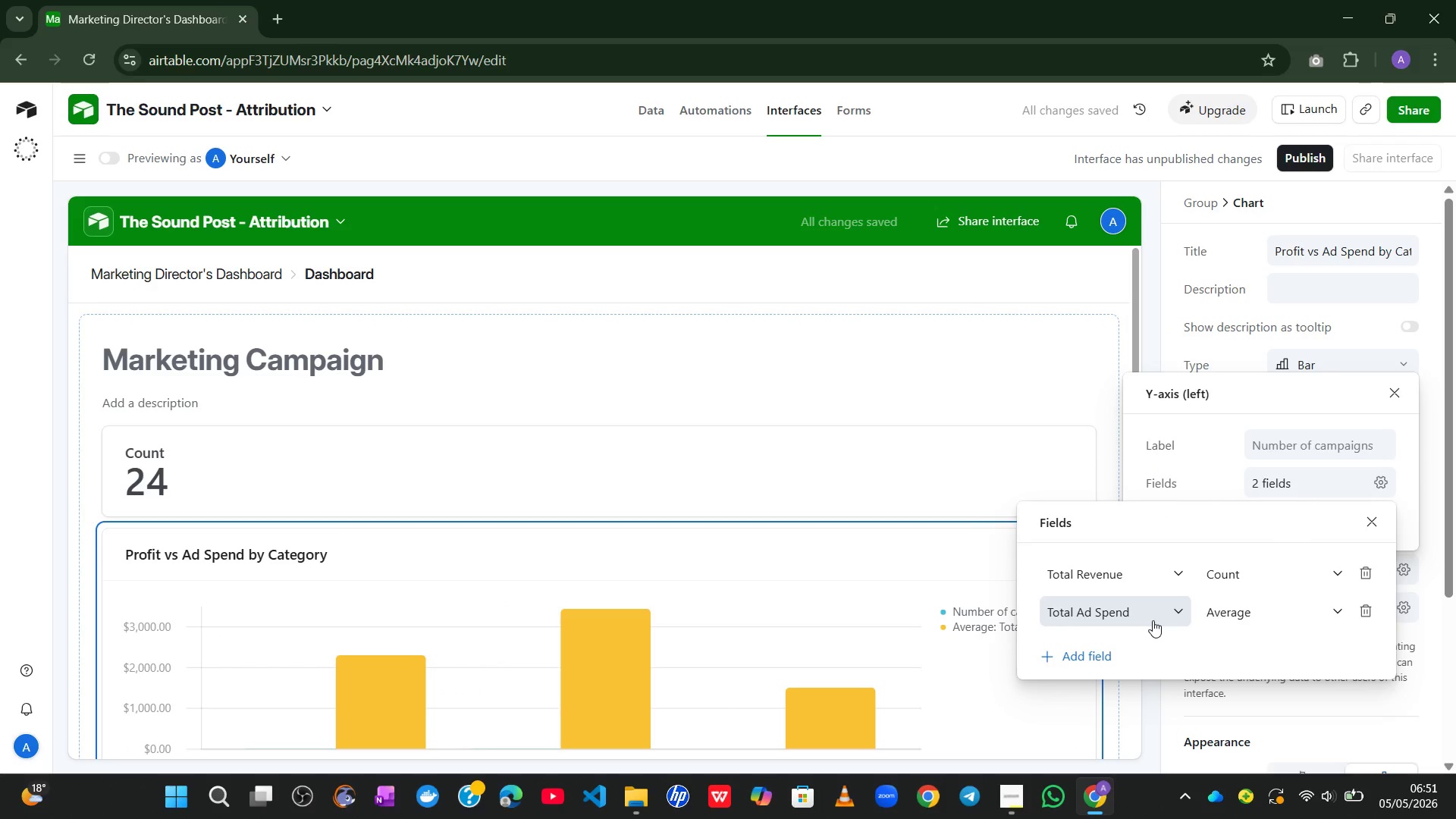 
left_click([1323, 710])
 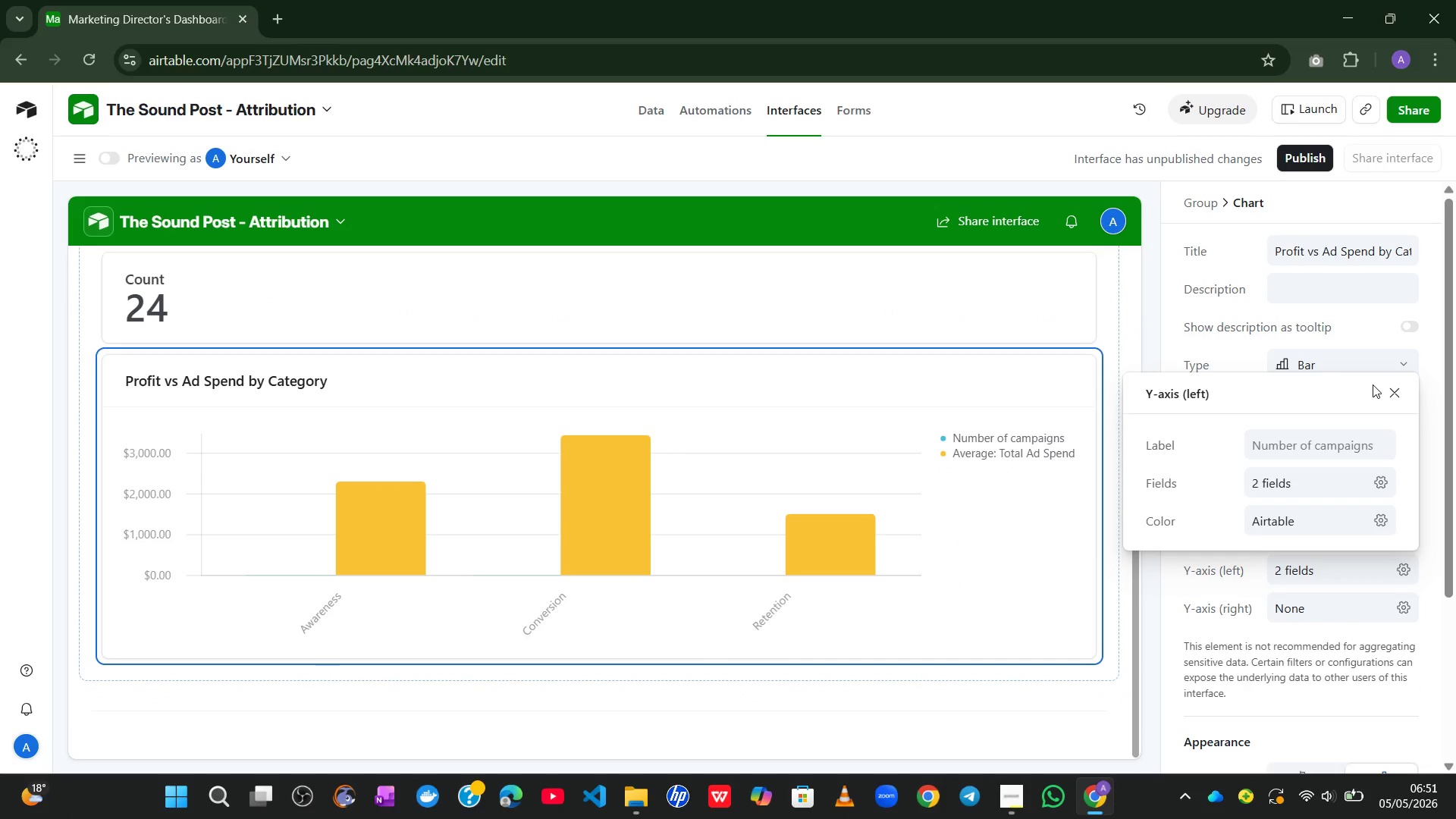 
wait(5.58)
 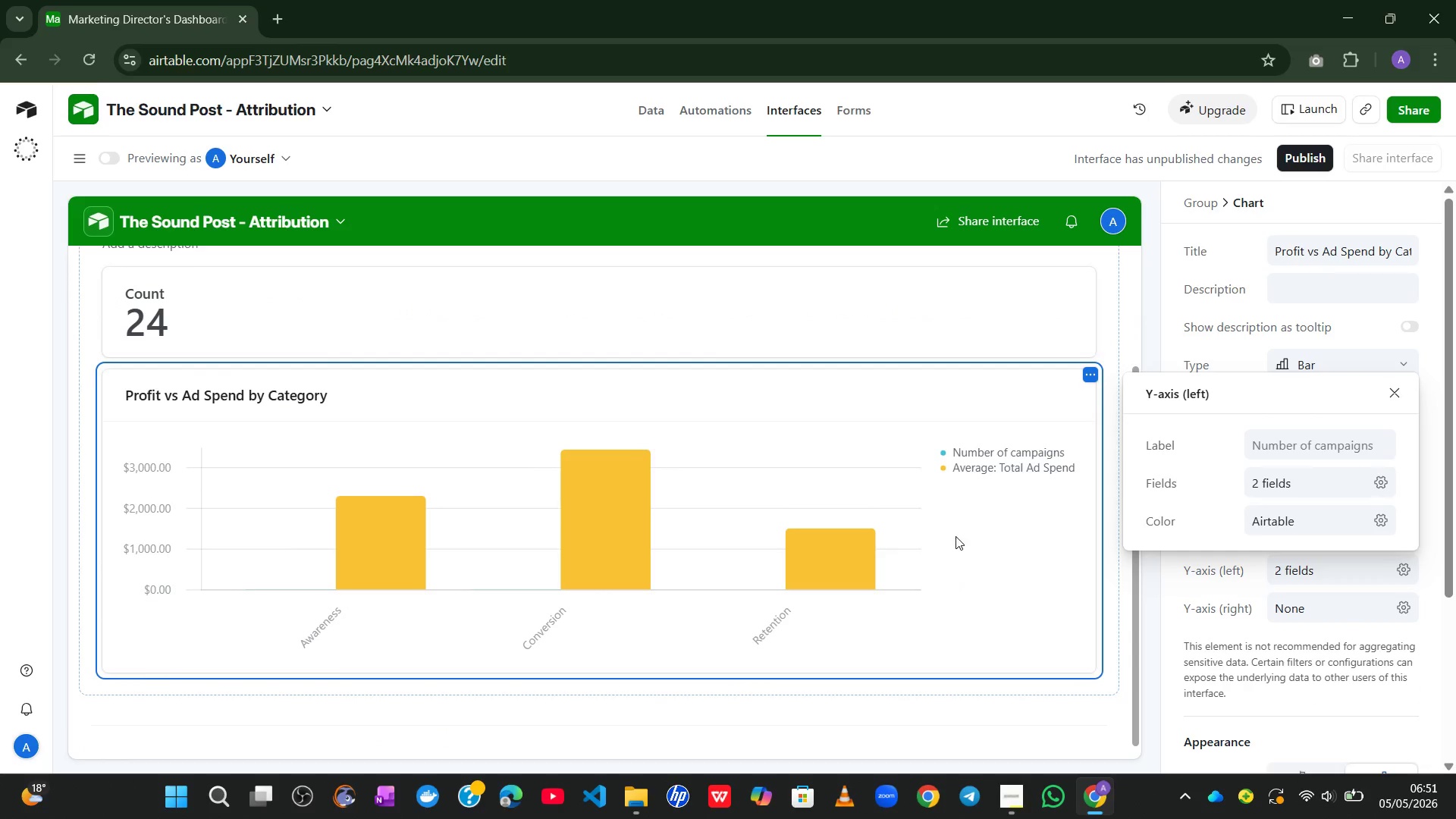 
left_click([1404, 394])
 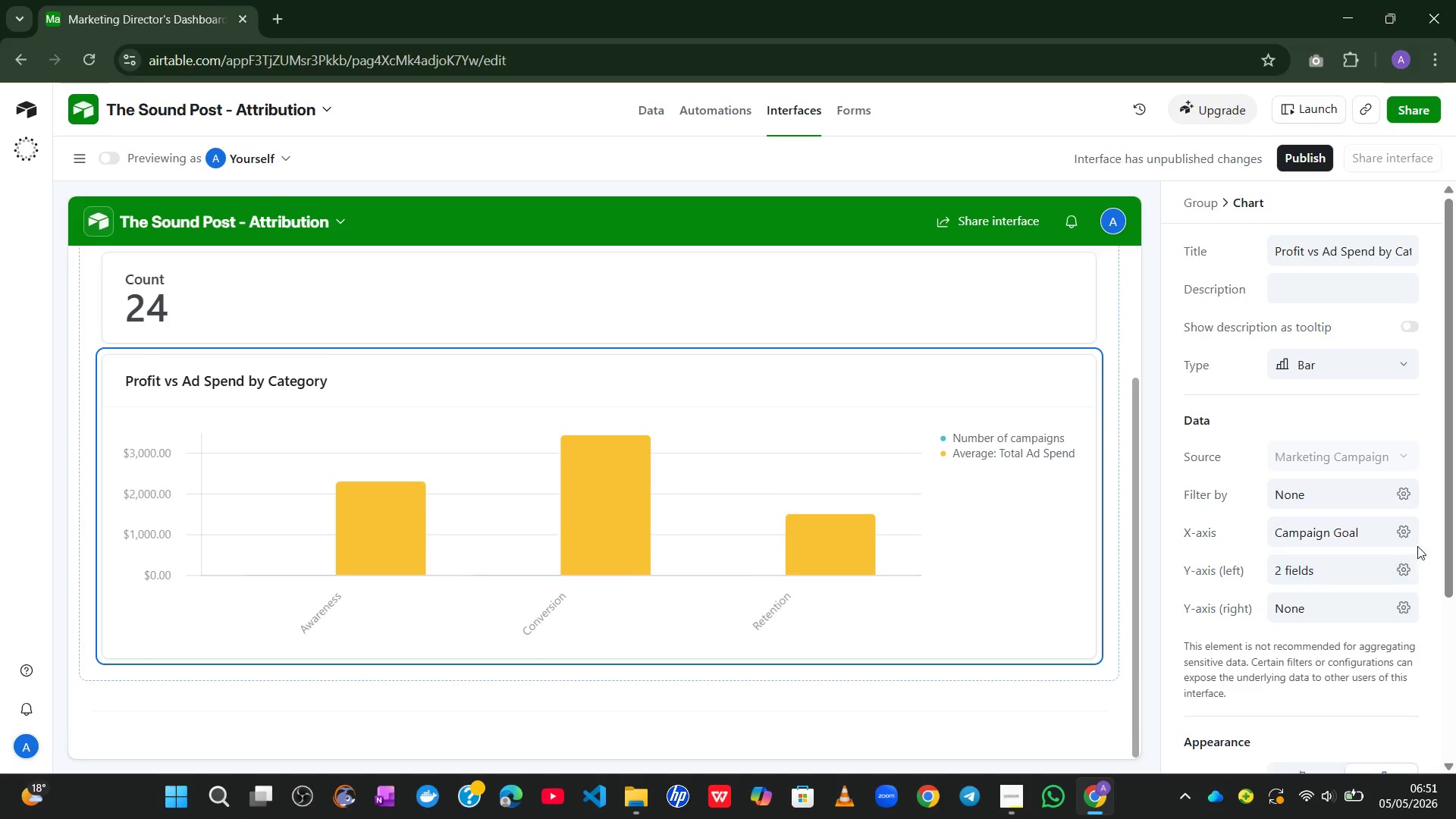 
left_click([1405, 533])
 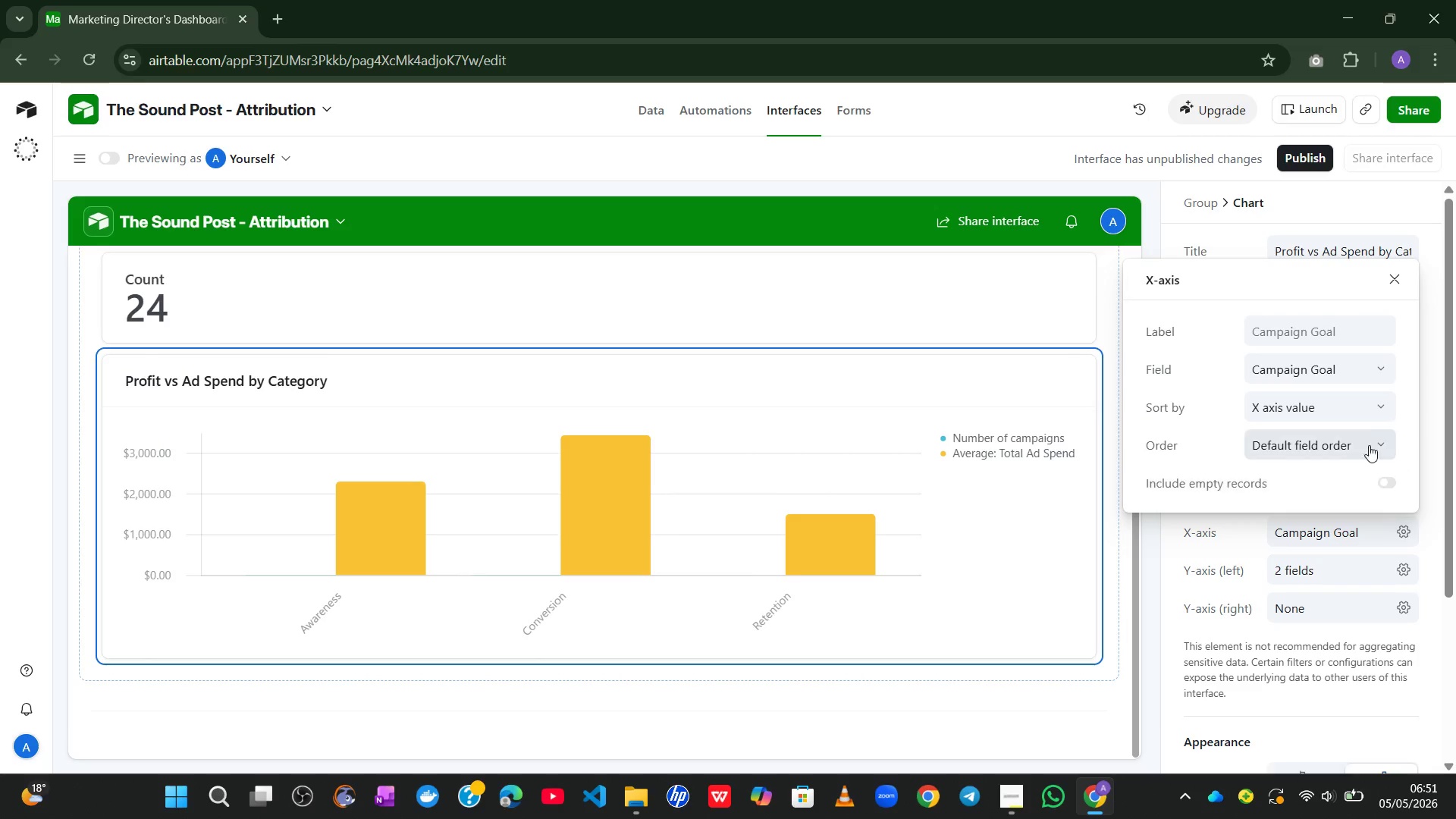 
mouse_move([1371, 400])
 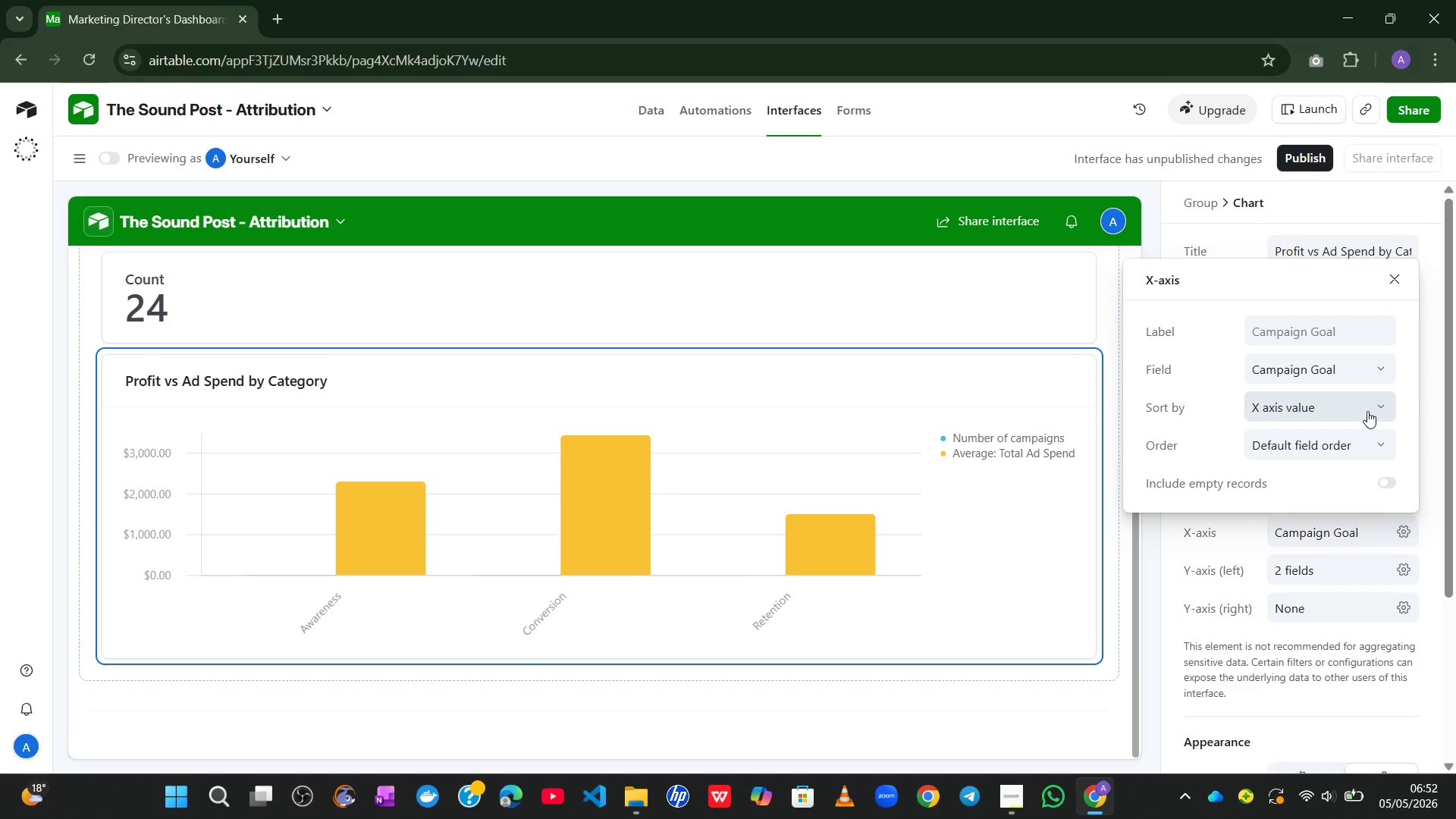 
left_click([1373, 369])
 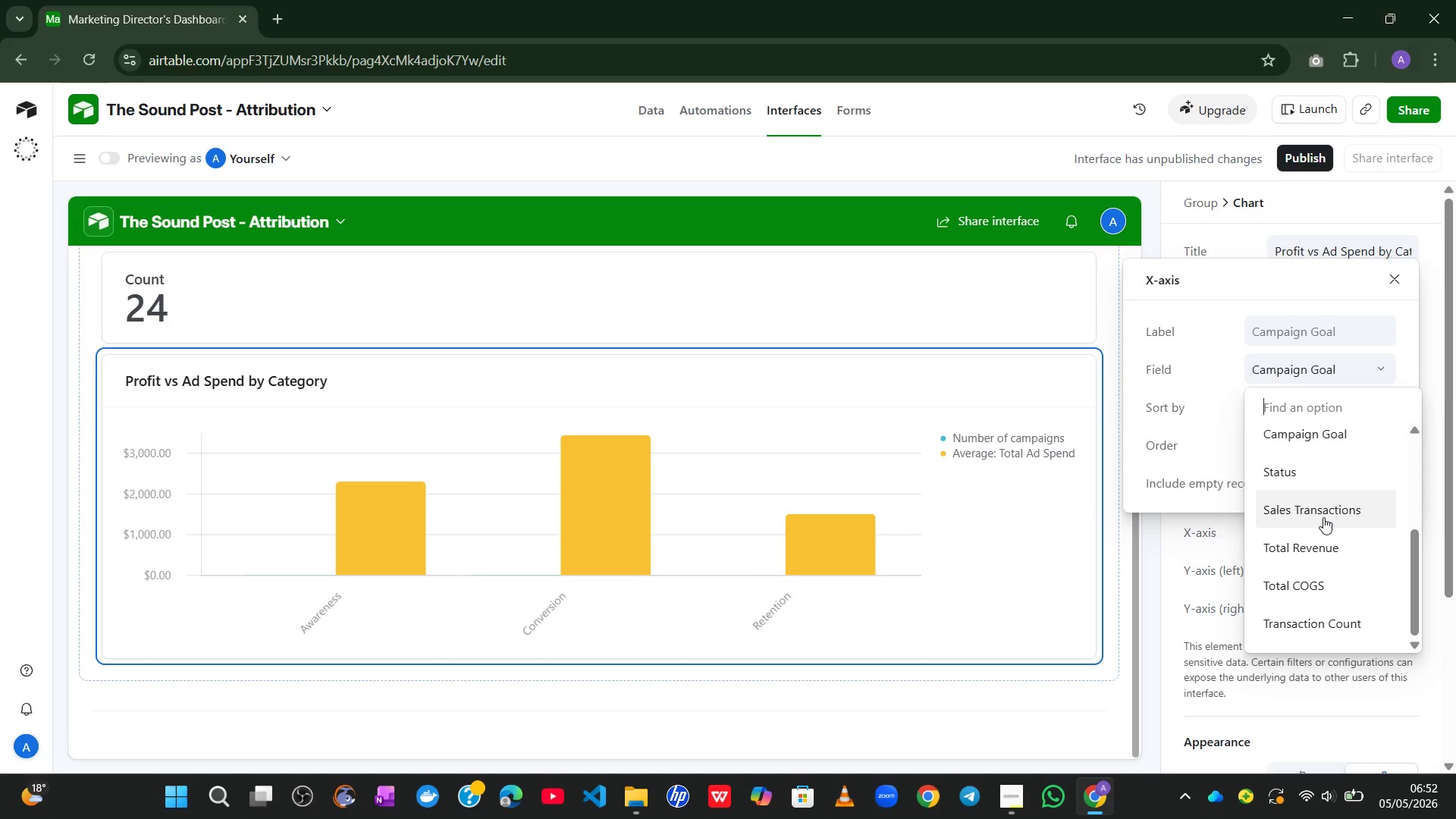 
wait(7.38)
 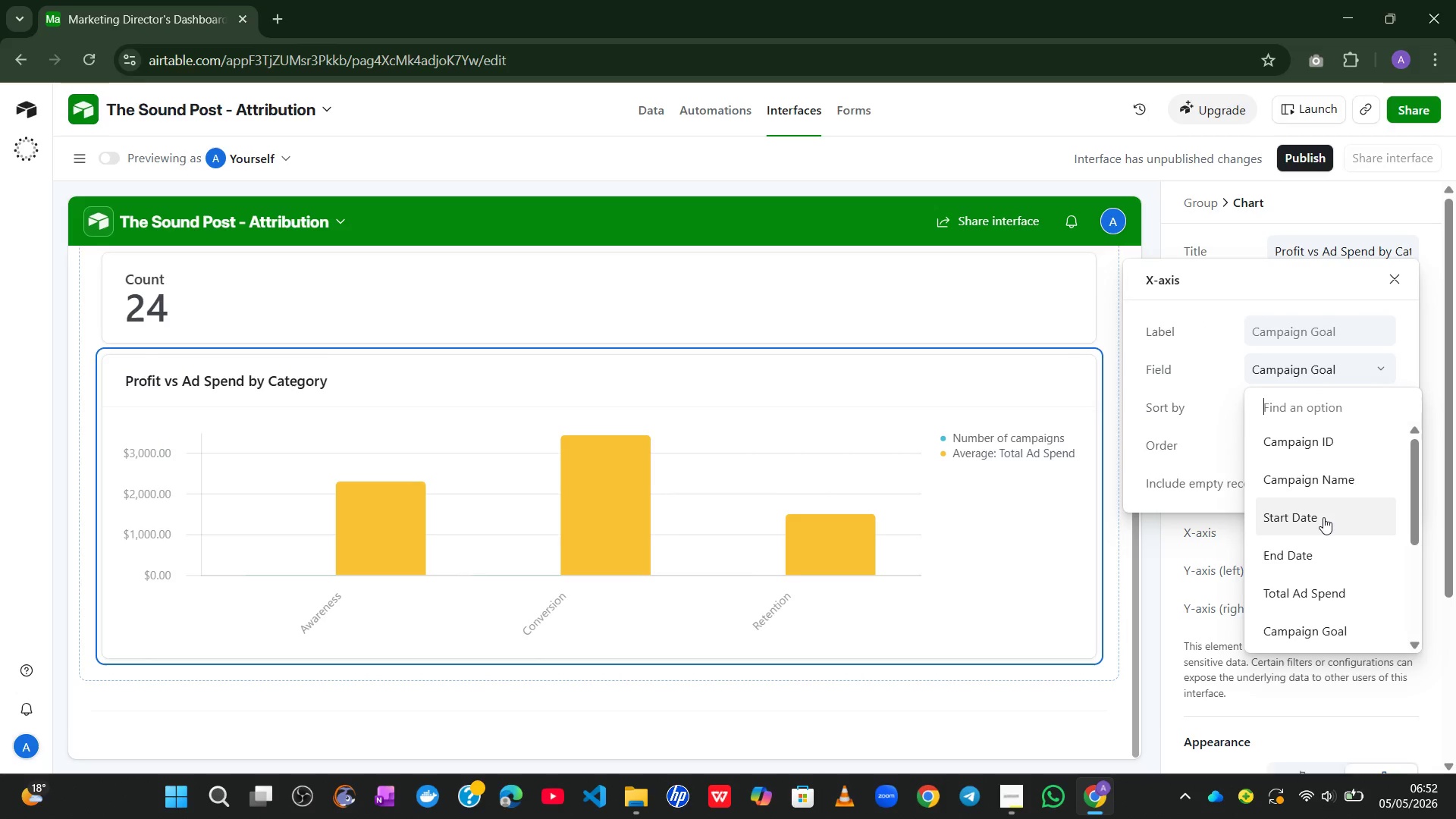 
left_click([1323, 517])
 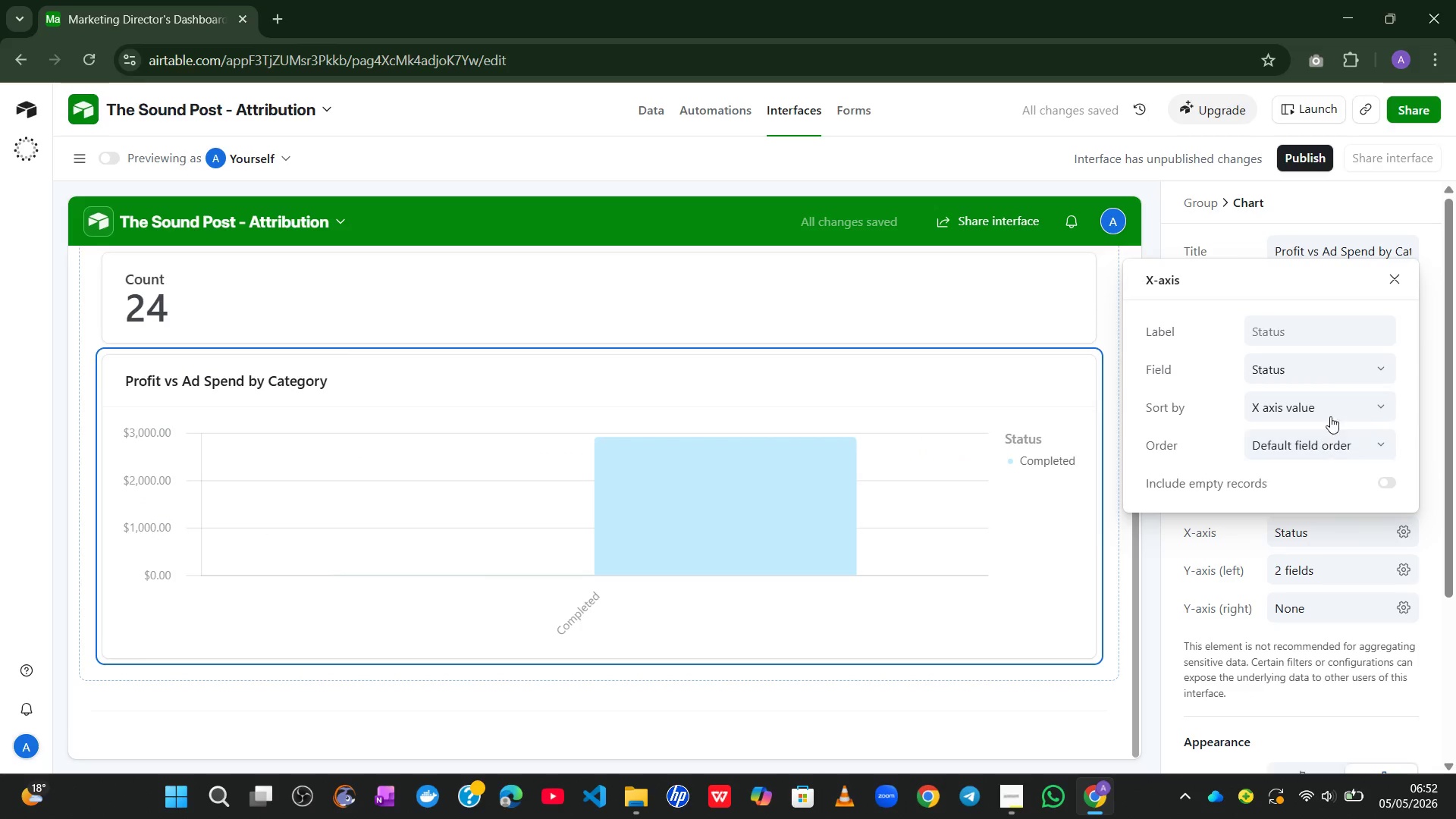 
left_click([1353, 378])
 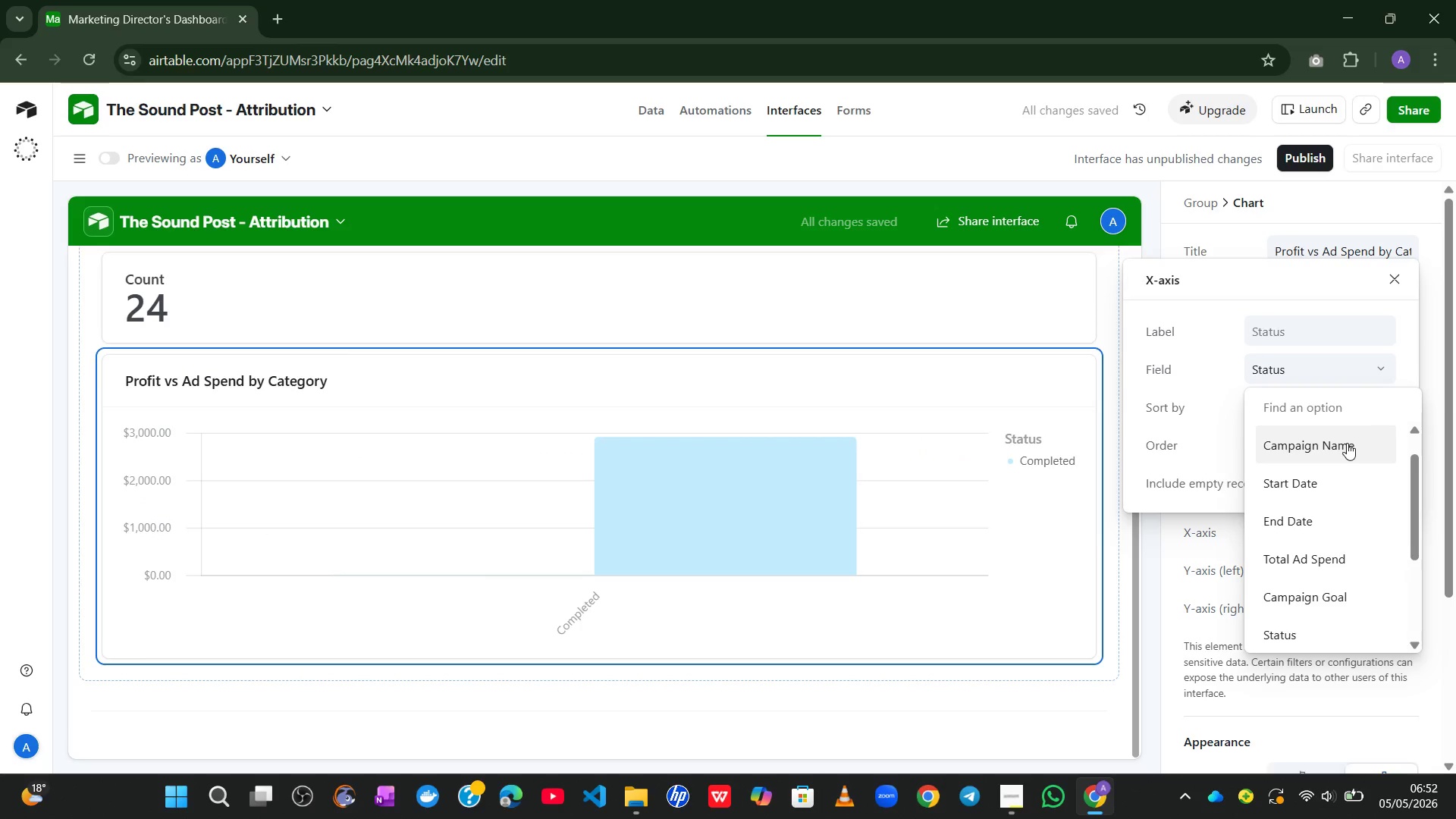 
left_click([1347, 443])
 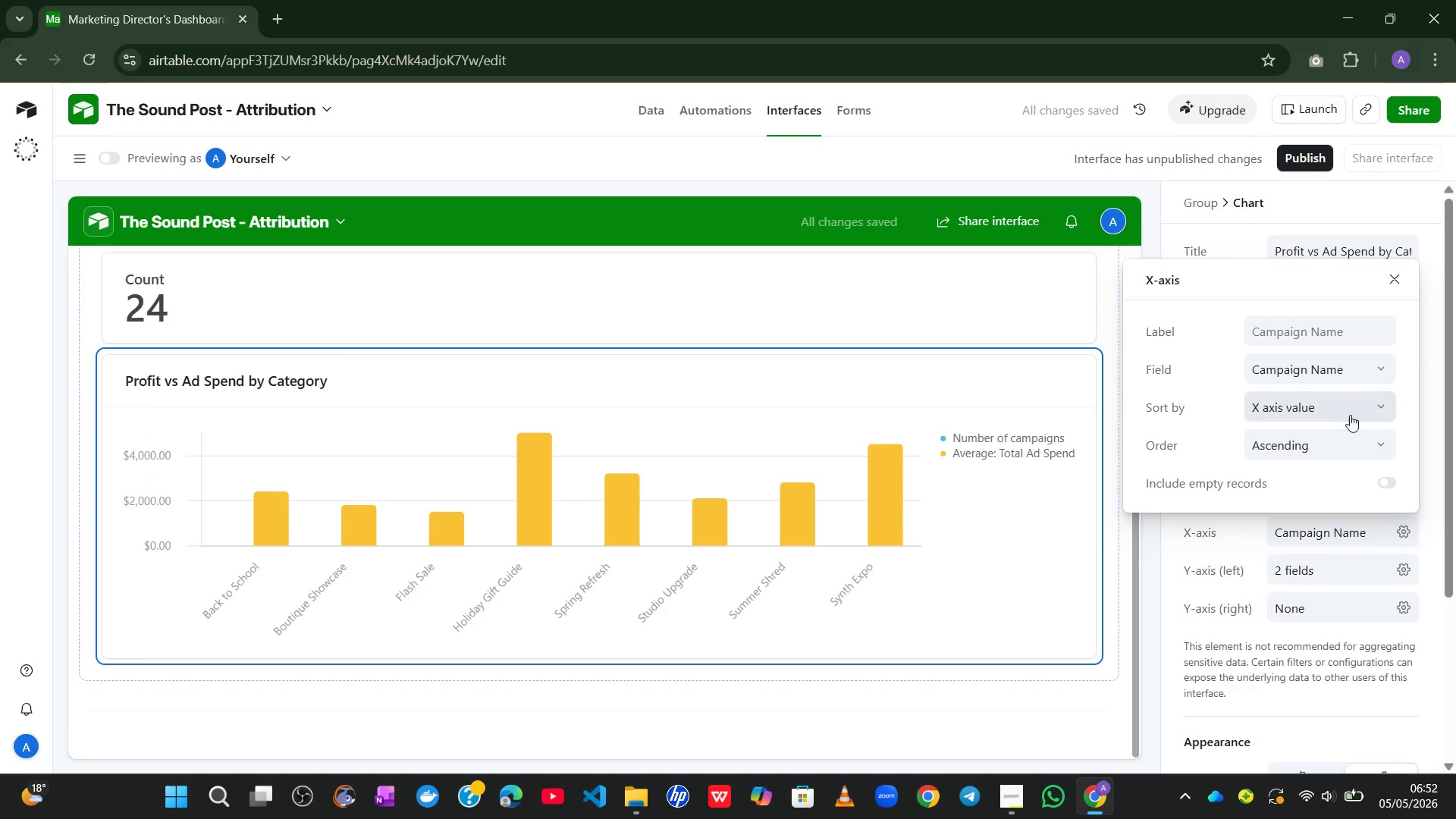 
left_click([1357, 359])
 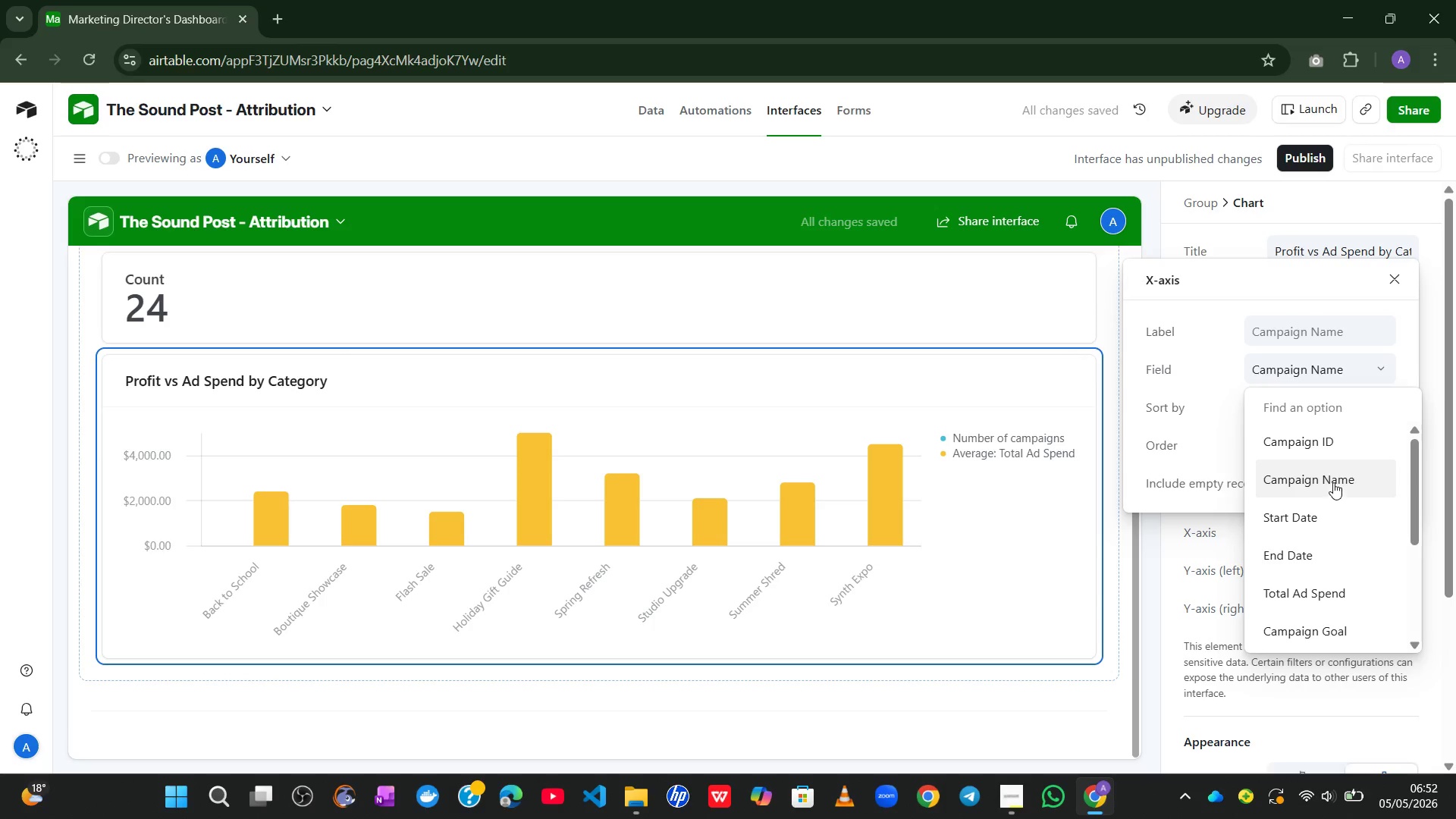 
left_click([1327, 431])
 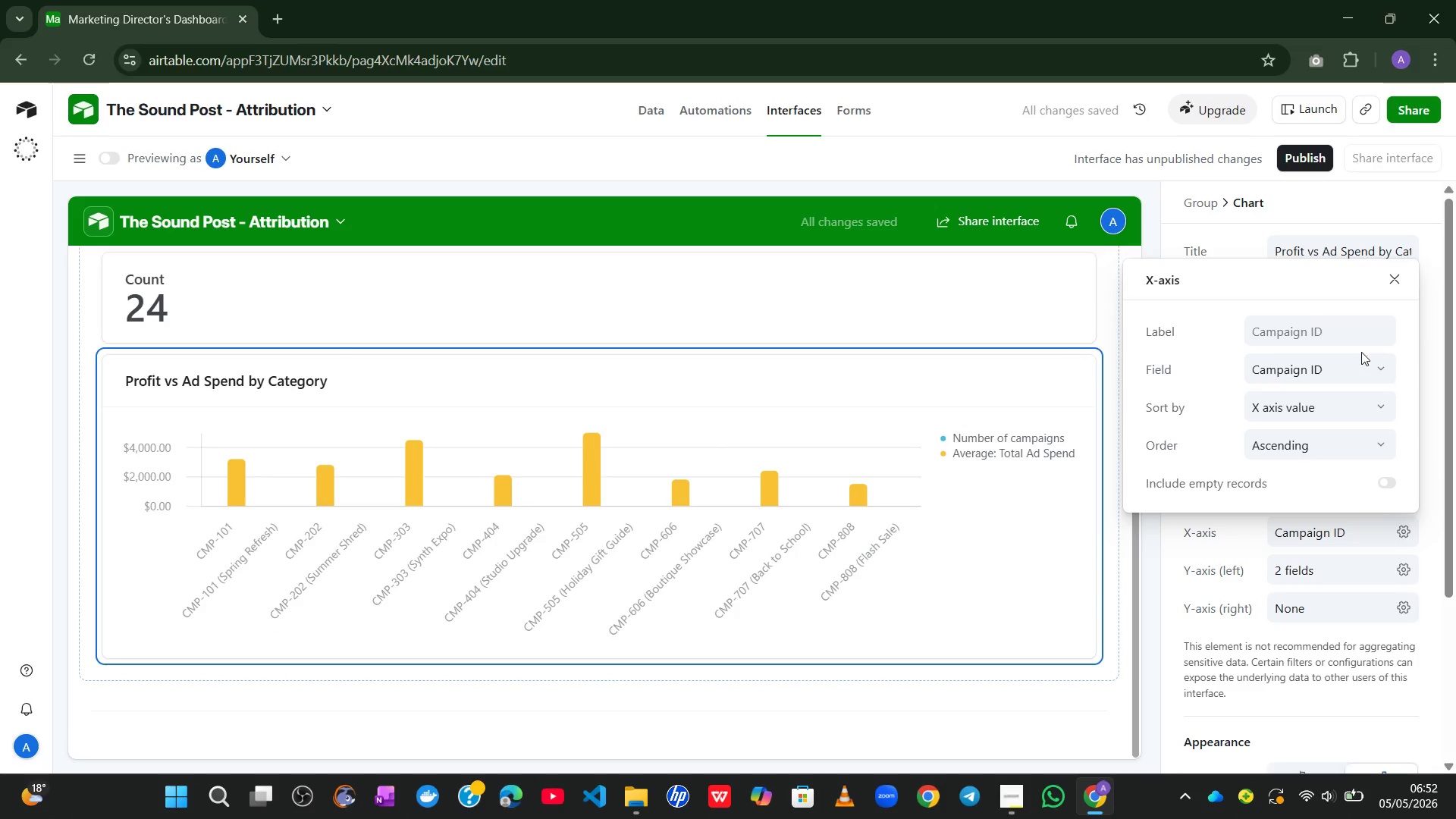 
left_click([1367, 370])
 